 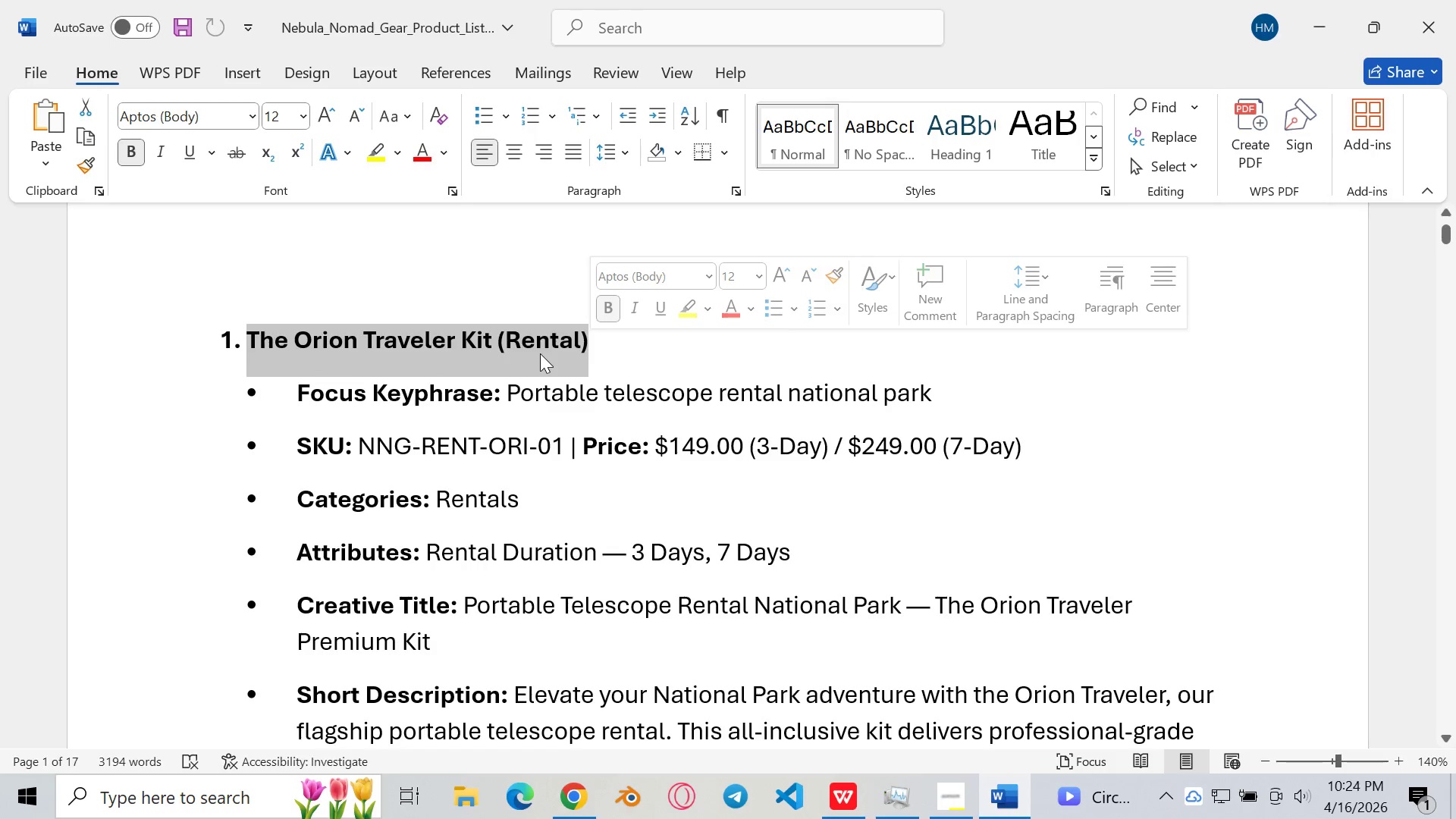 
key(C)
 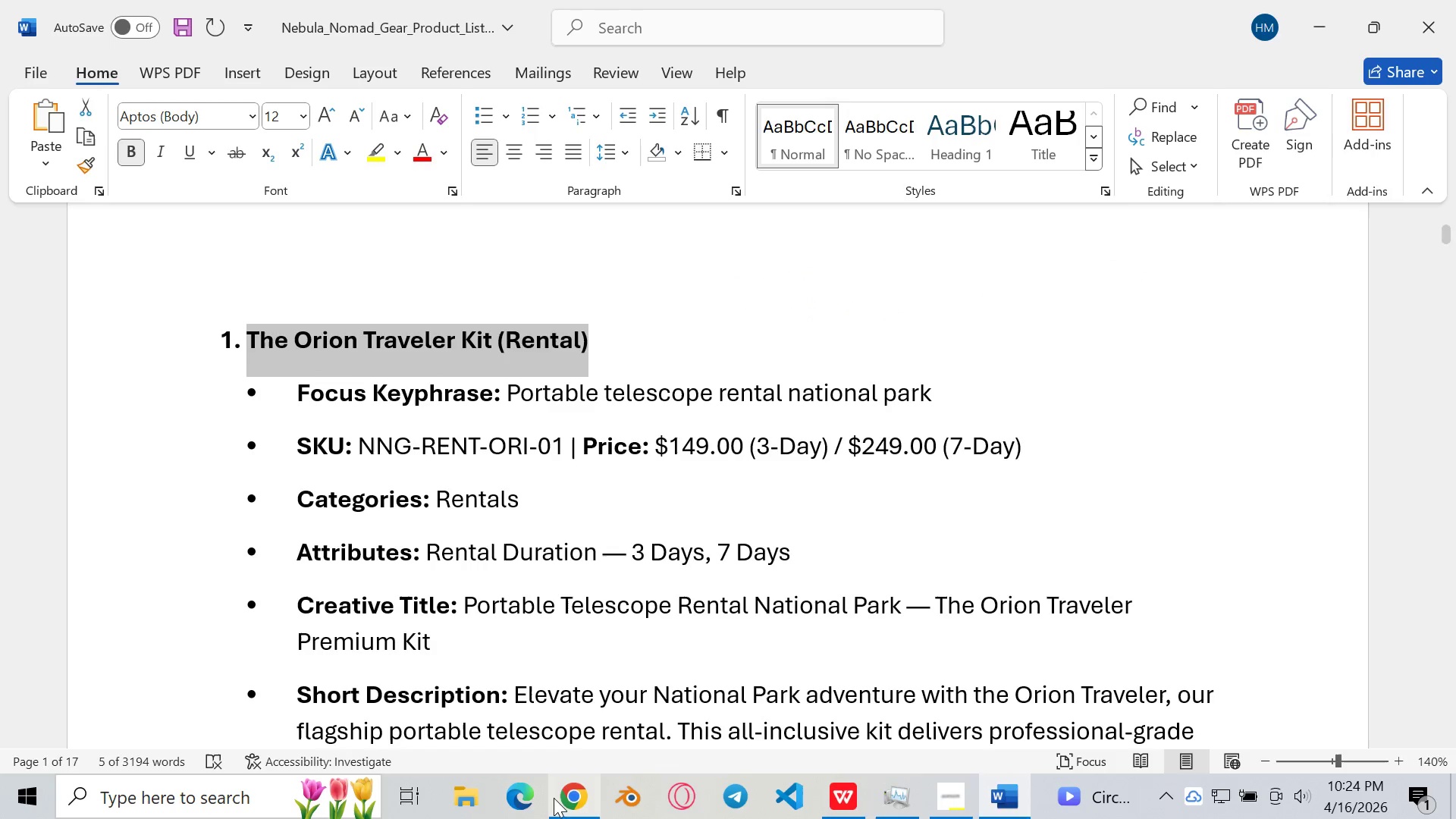 
left_click([569, 801])
 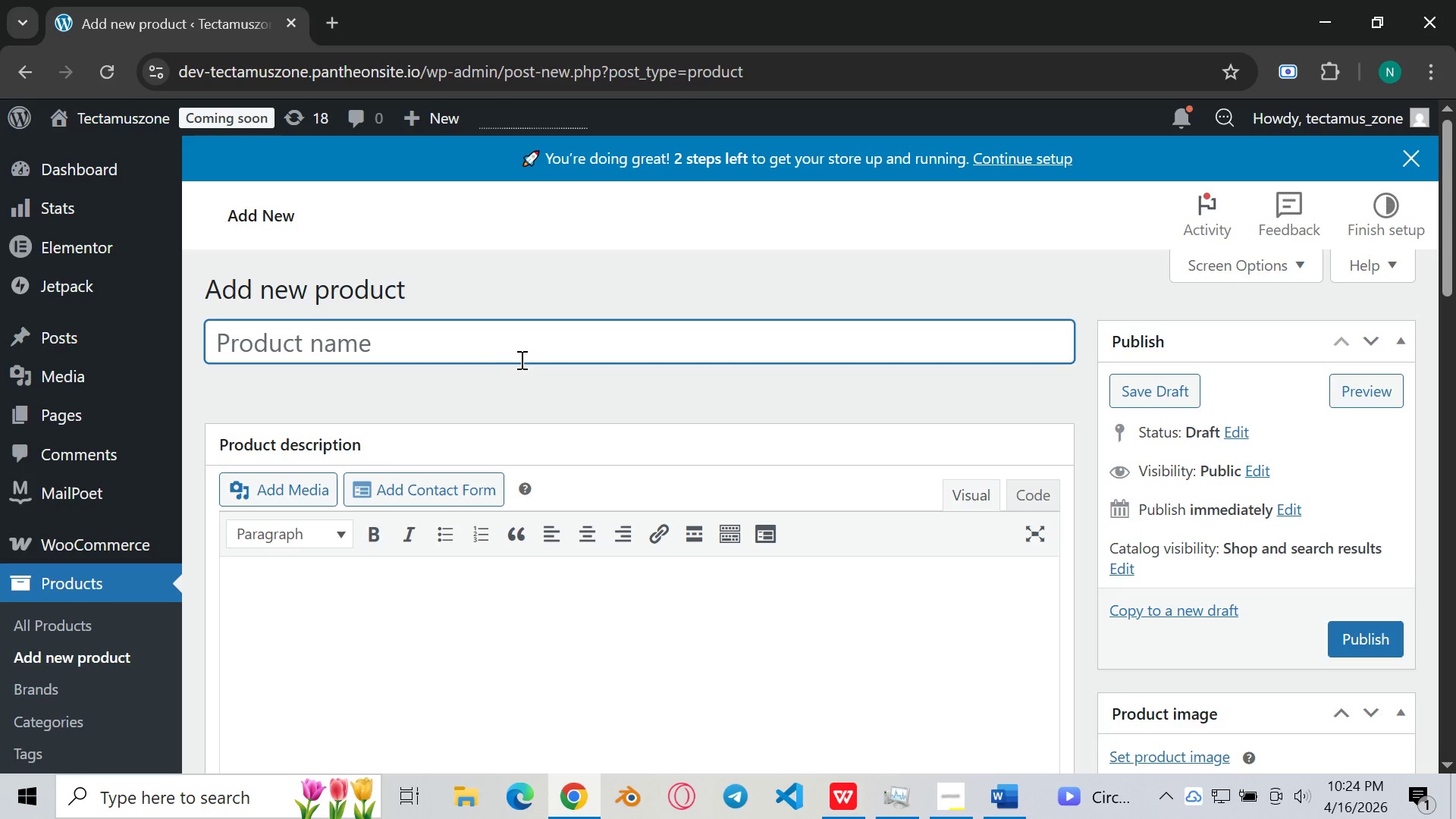 
key(Control+V)
 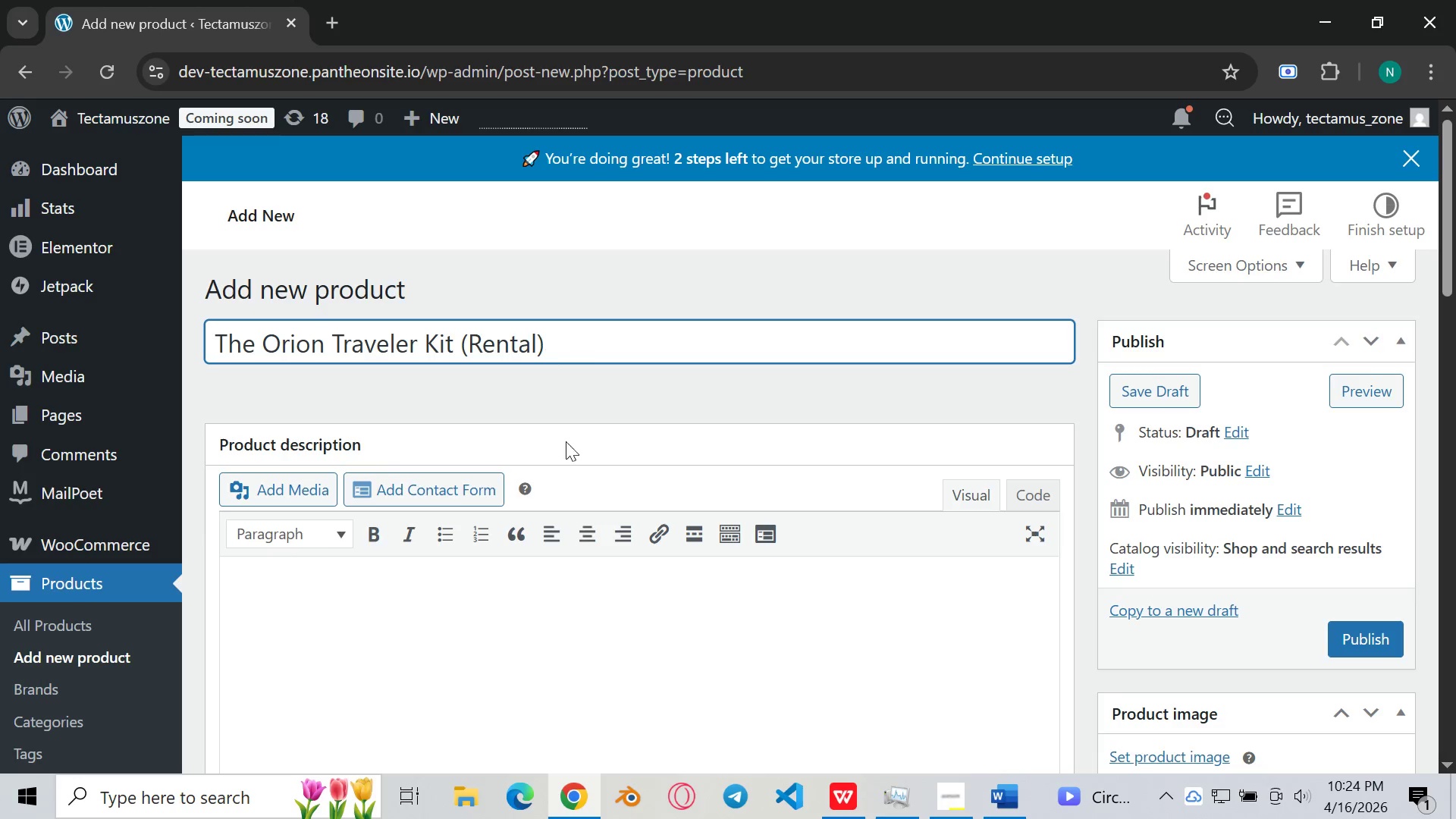 
scroll: coordinate [576, 597], scroll_direction: down, amount: 1.0
 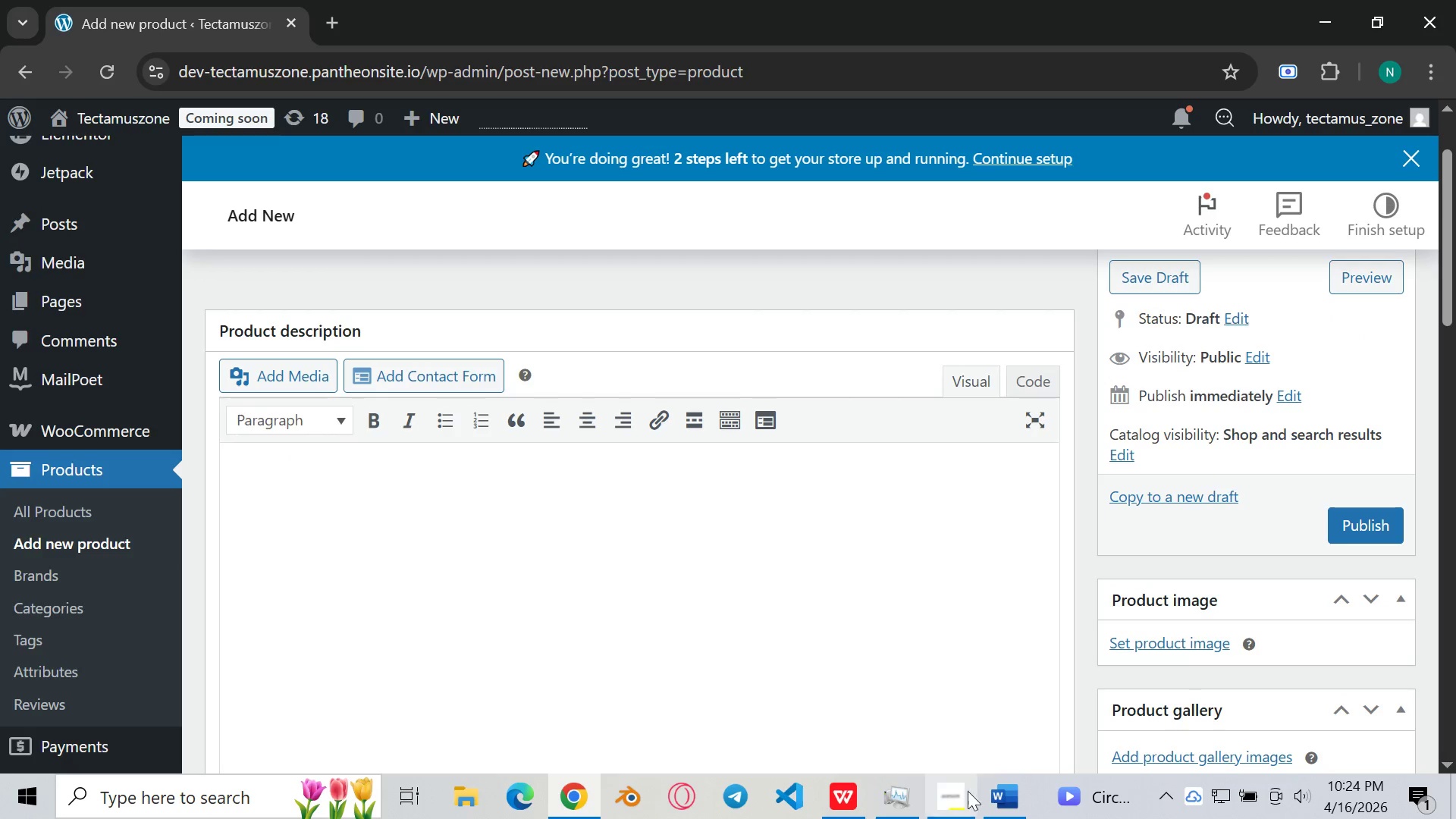 
left_click([994, 802])
 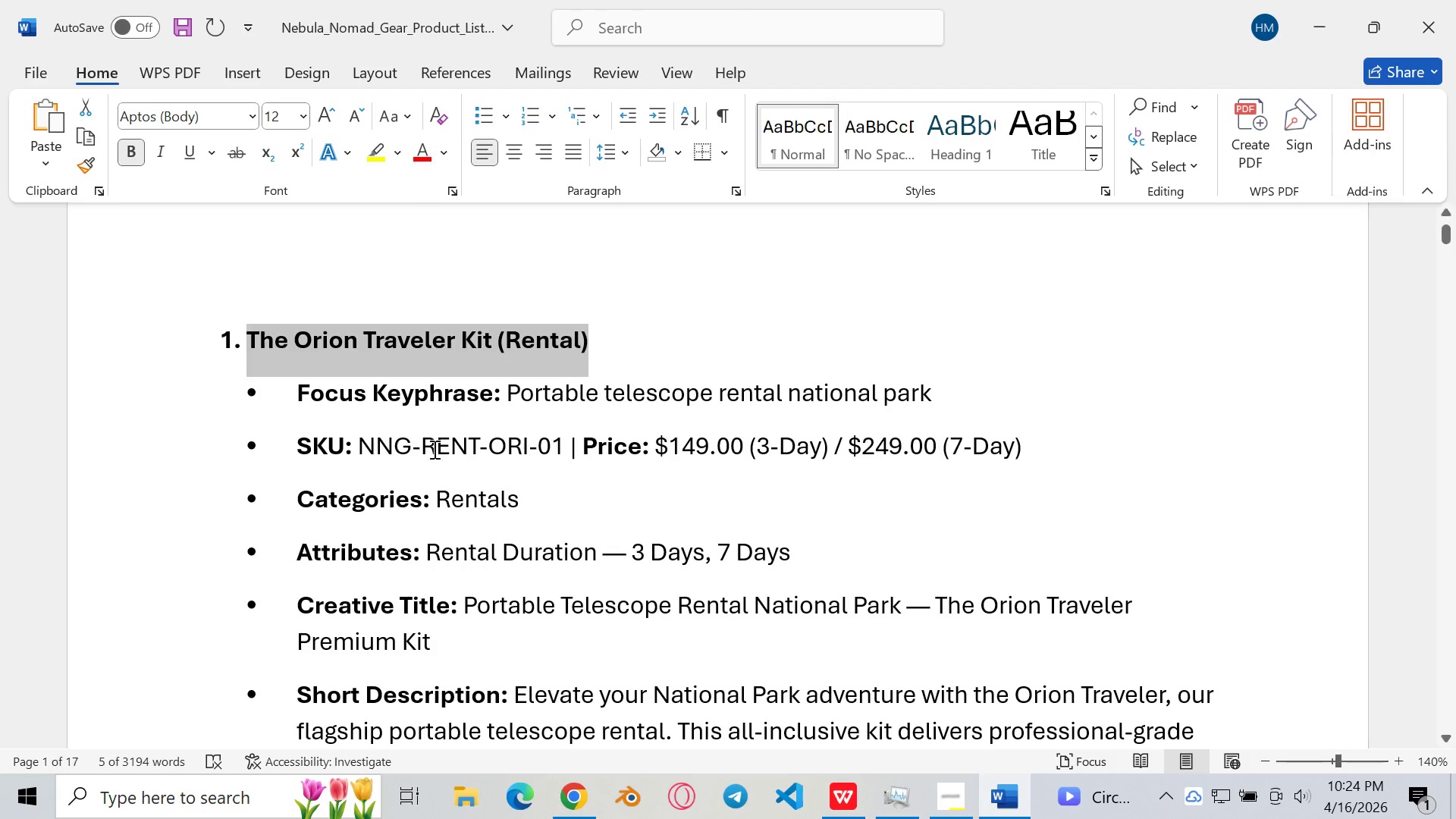 
scroll: coordinate [651, 410], scroll_direction: down, amount: 9.0
 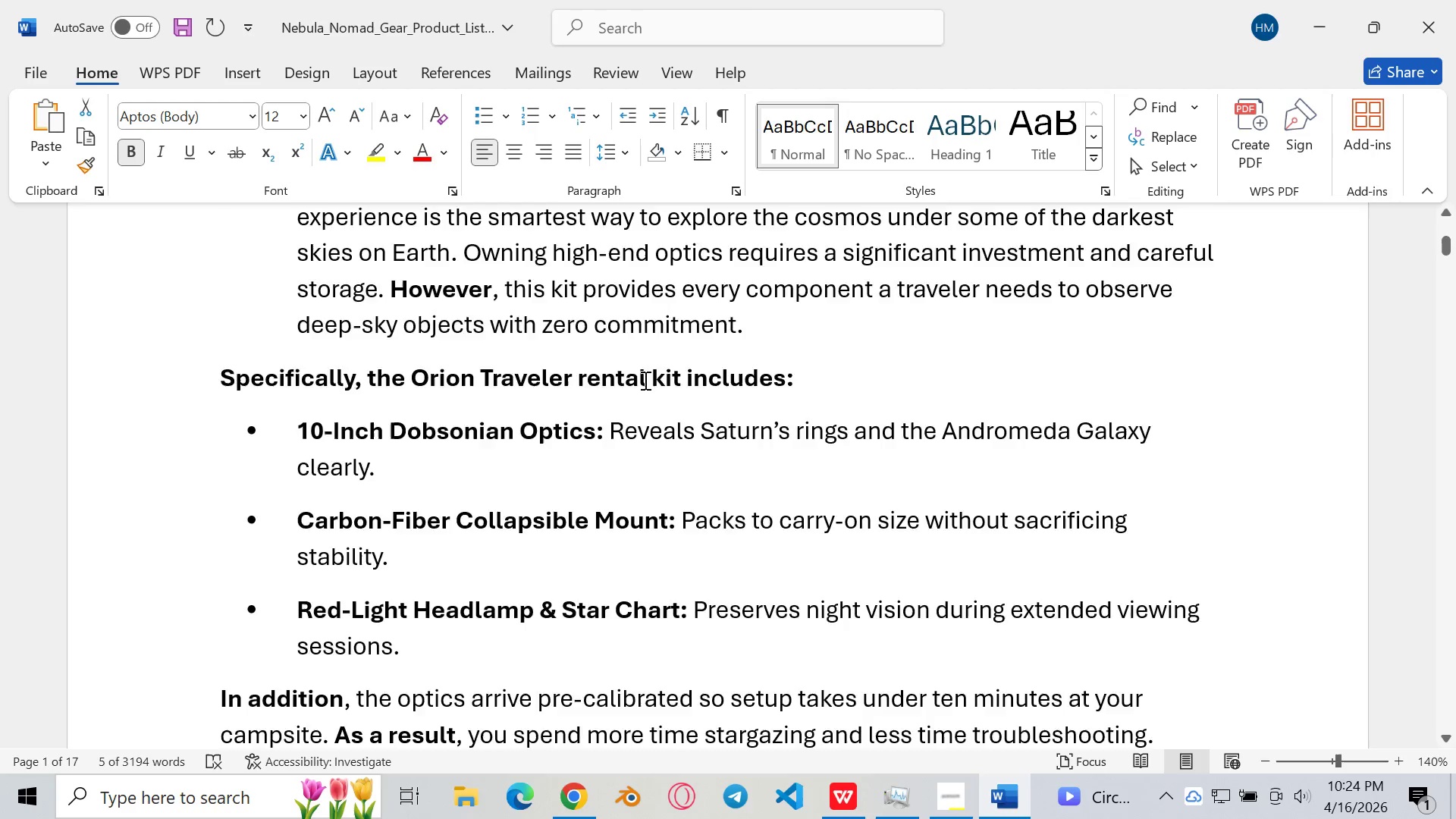 
scroll: coordinate [644, 380], scroll_direction: up, amount: 1.0
 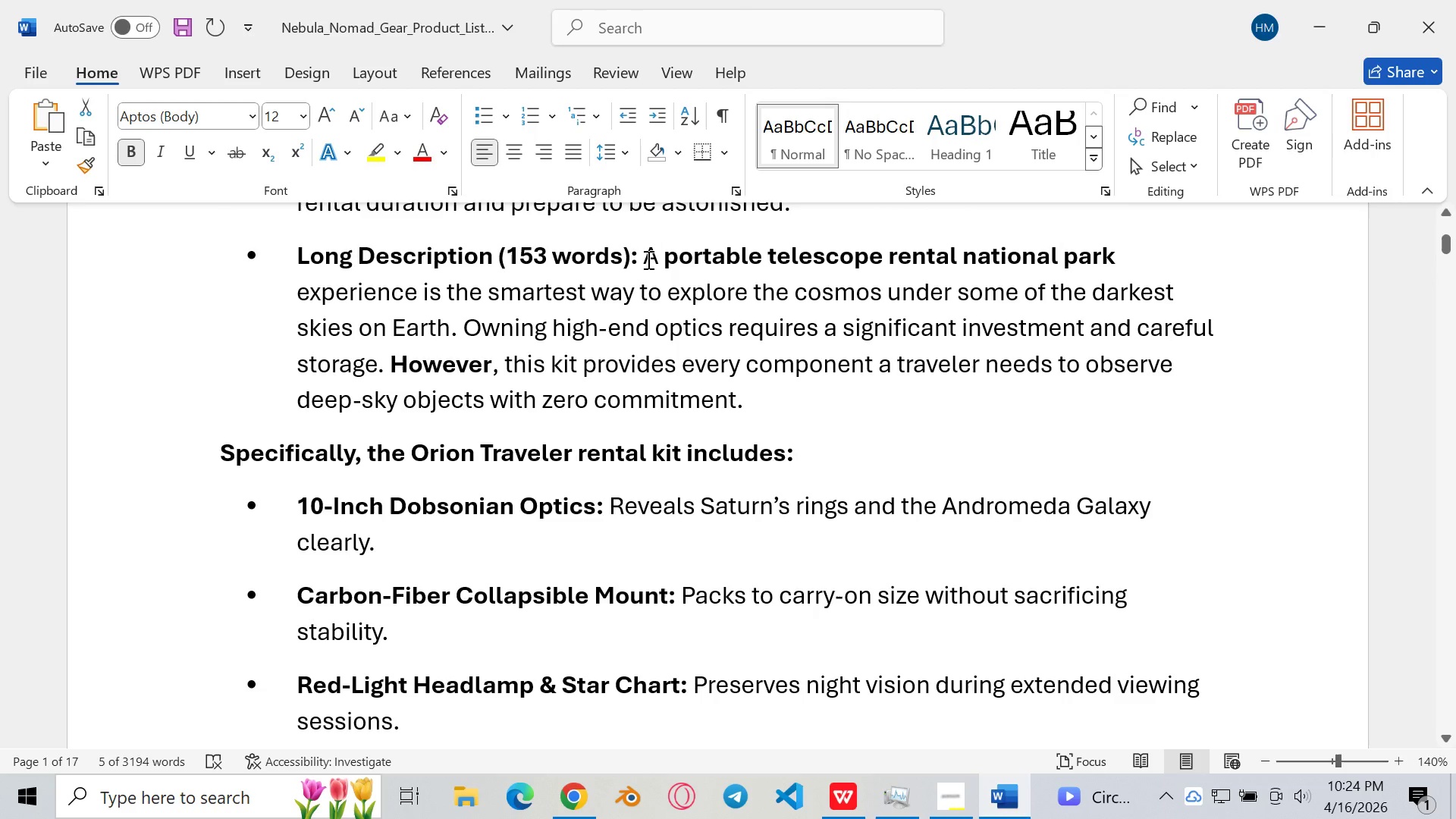 
left_click_drag(start_coordinate=[647, 259], to_coordinate=[806, 297])
 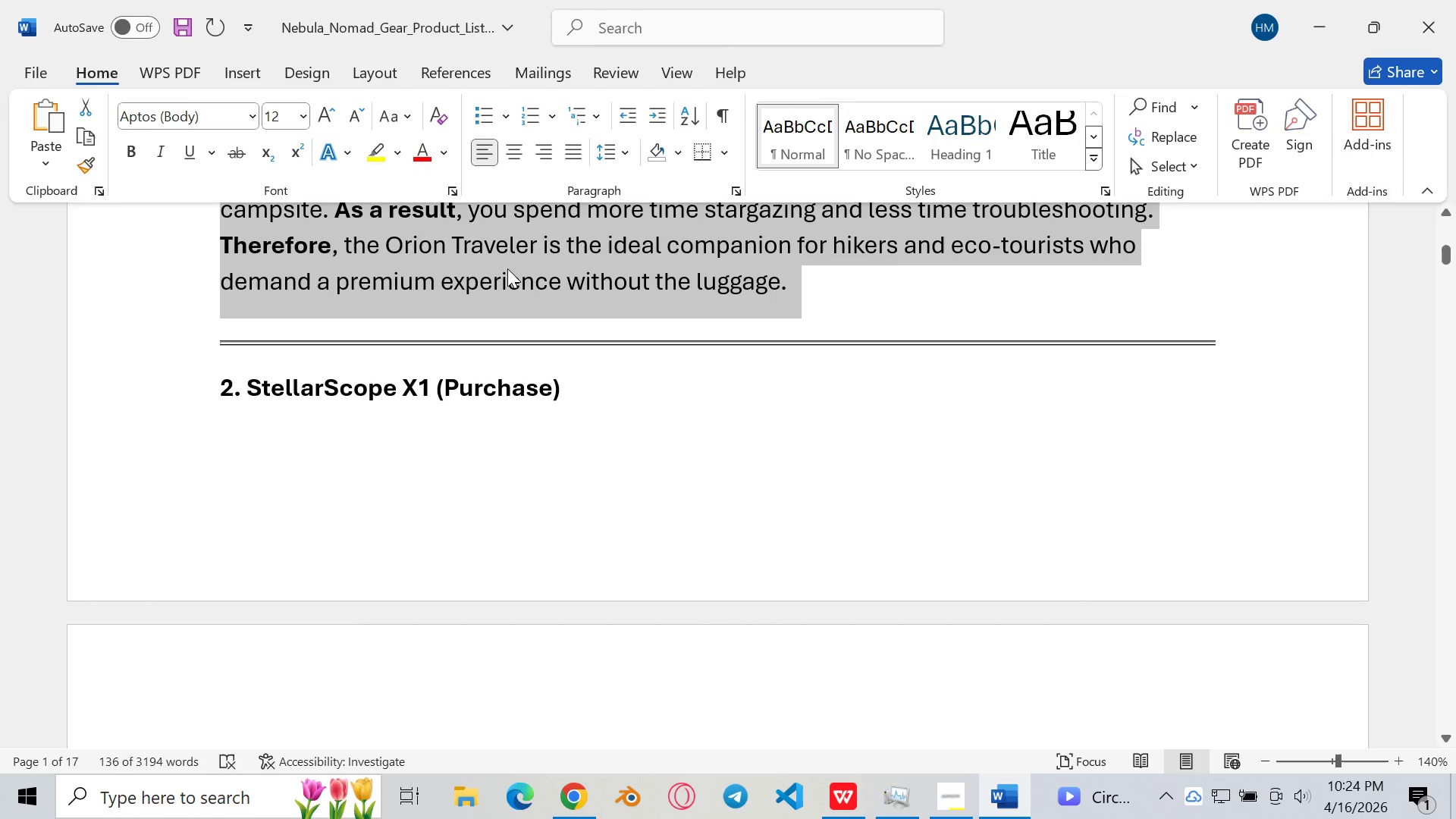 
key(Control+C)
 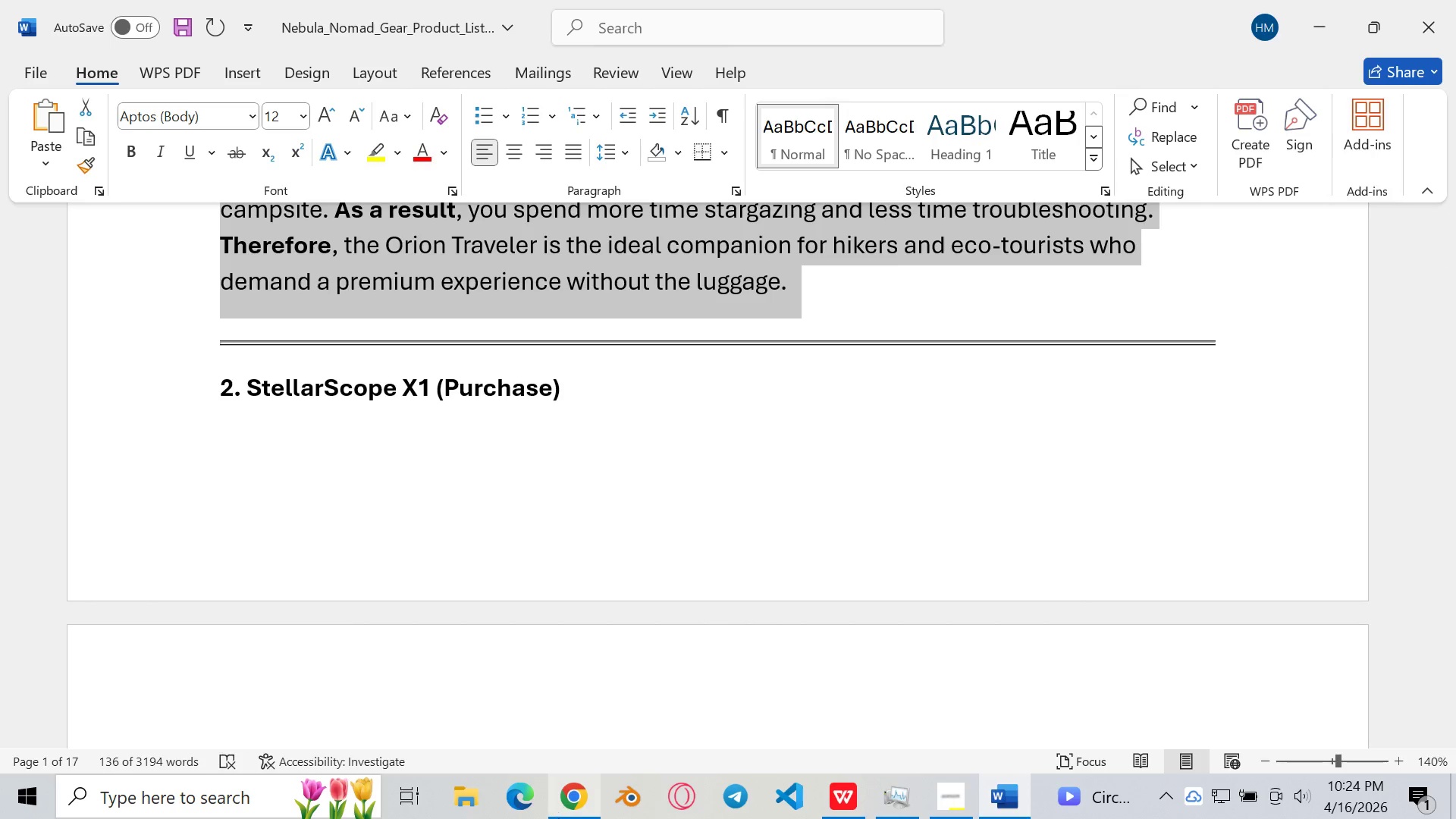 
left_click([564, 816])
 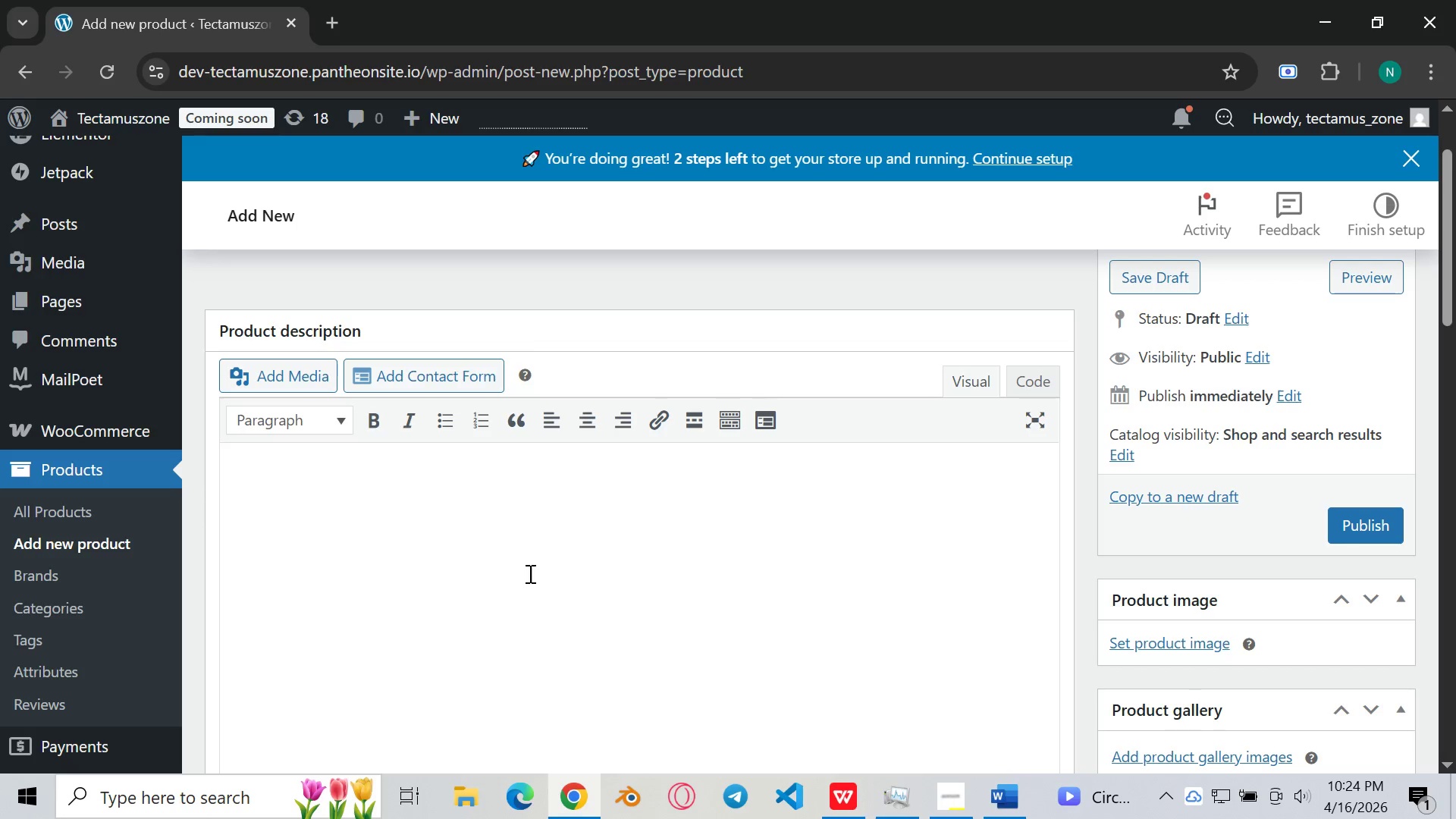 
hold_key(key=ControlLeft, duration=0.7)
 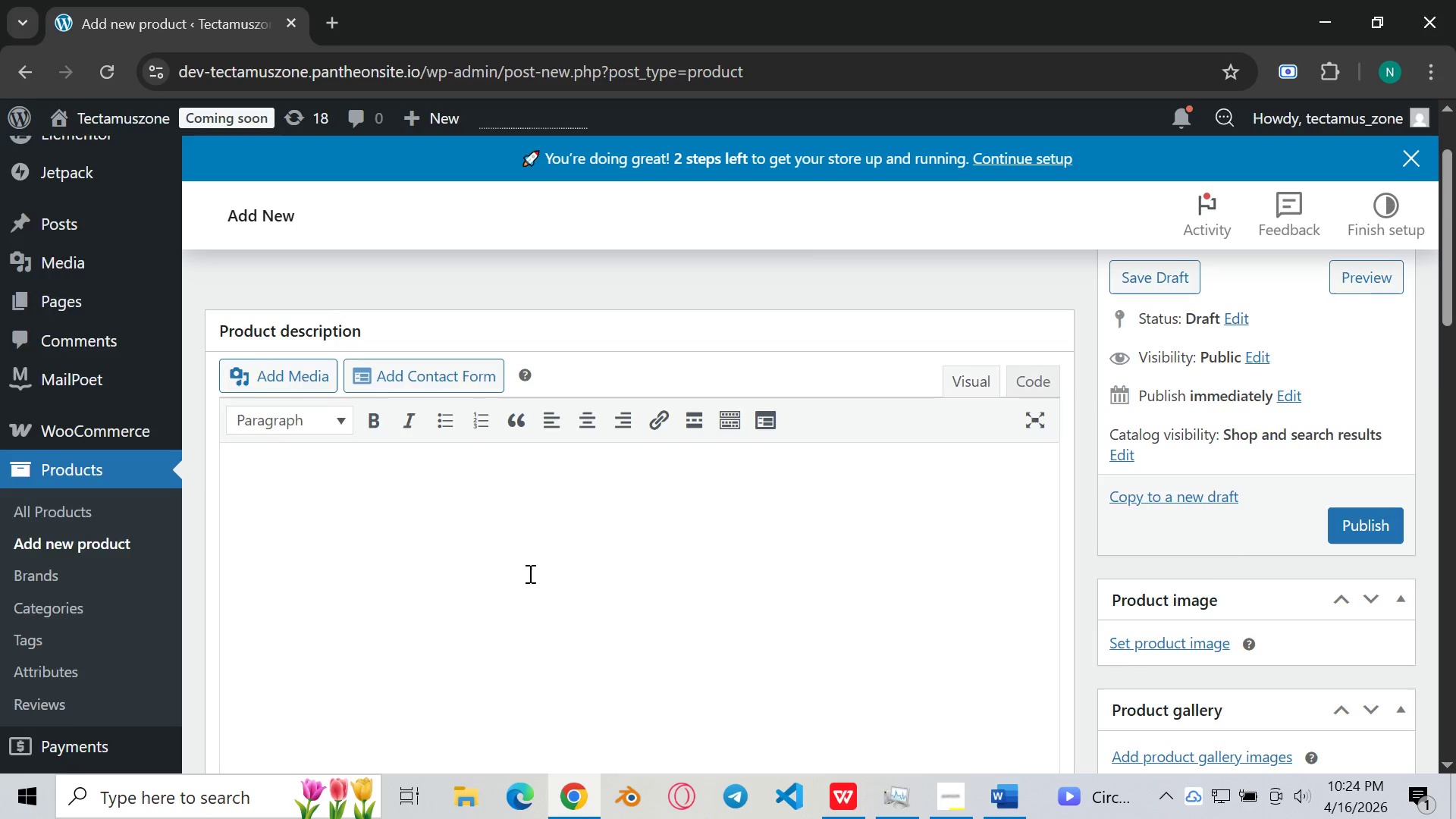 
type(cv)
 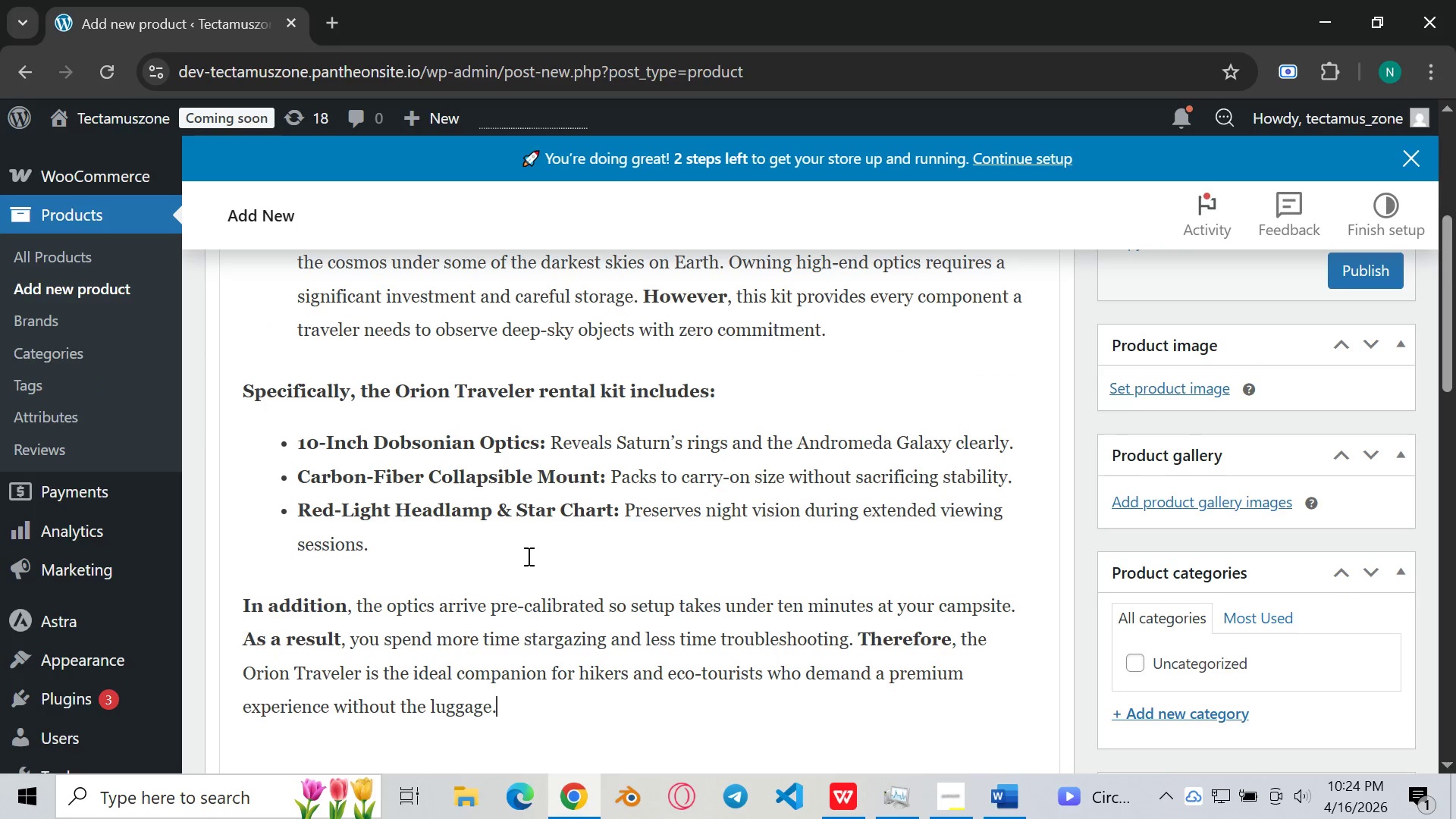 
hold_key(key=ControlLeft, duration=0.59)
 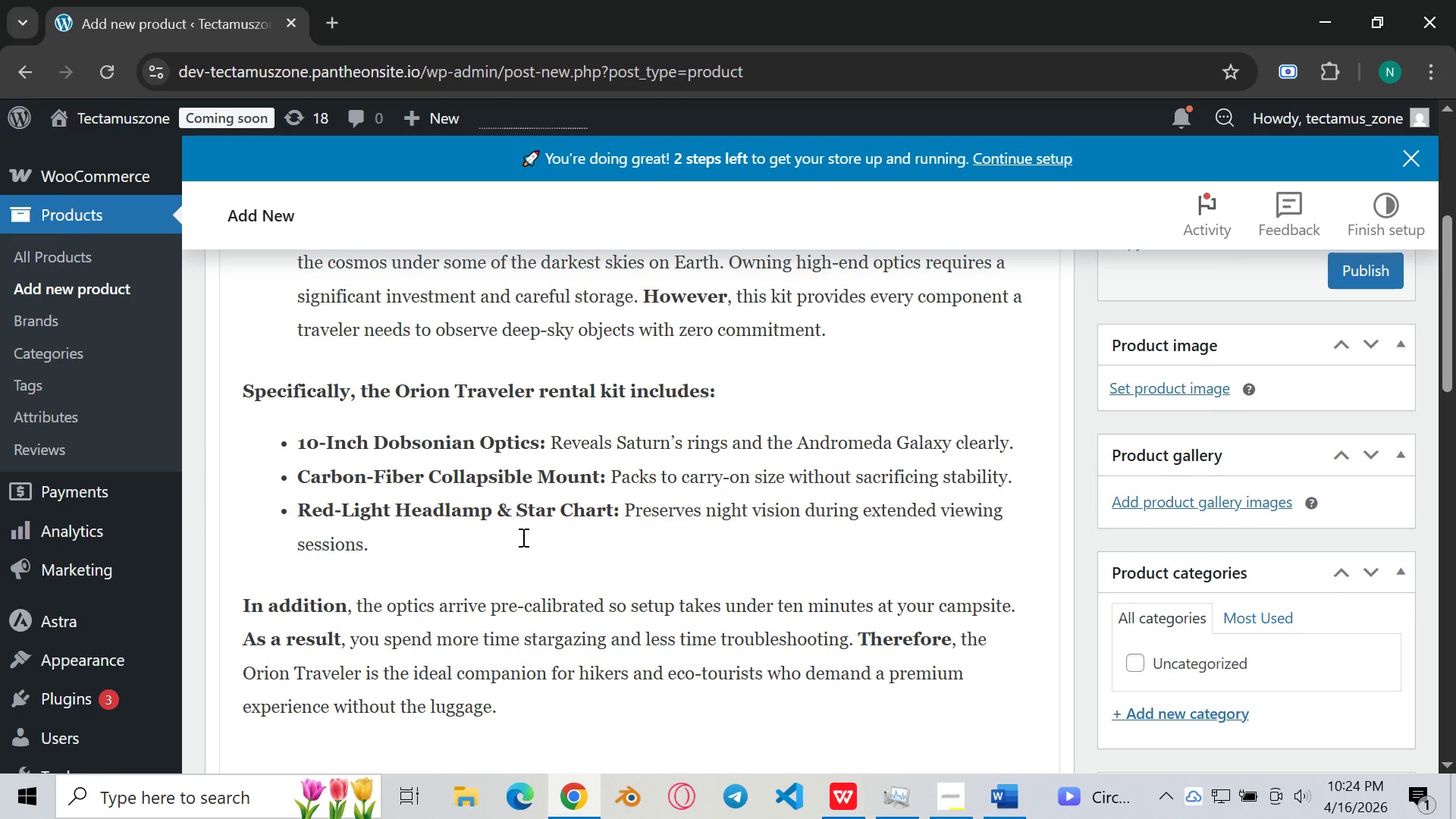 
scroll: coordinate [522, 537], scroll_direction: up, amount: 4.0
 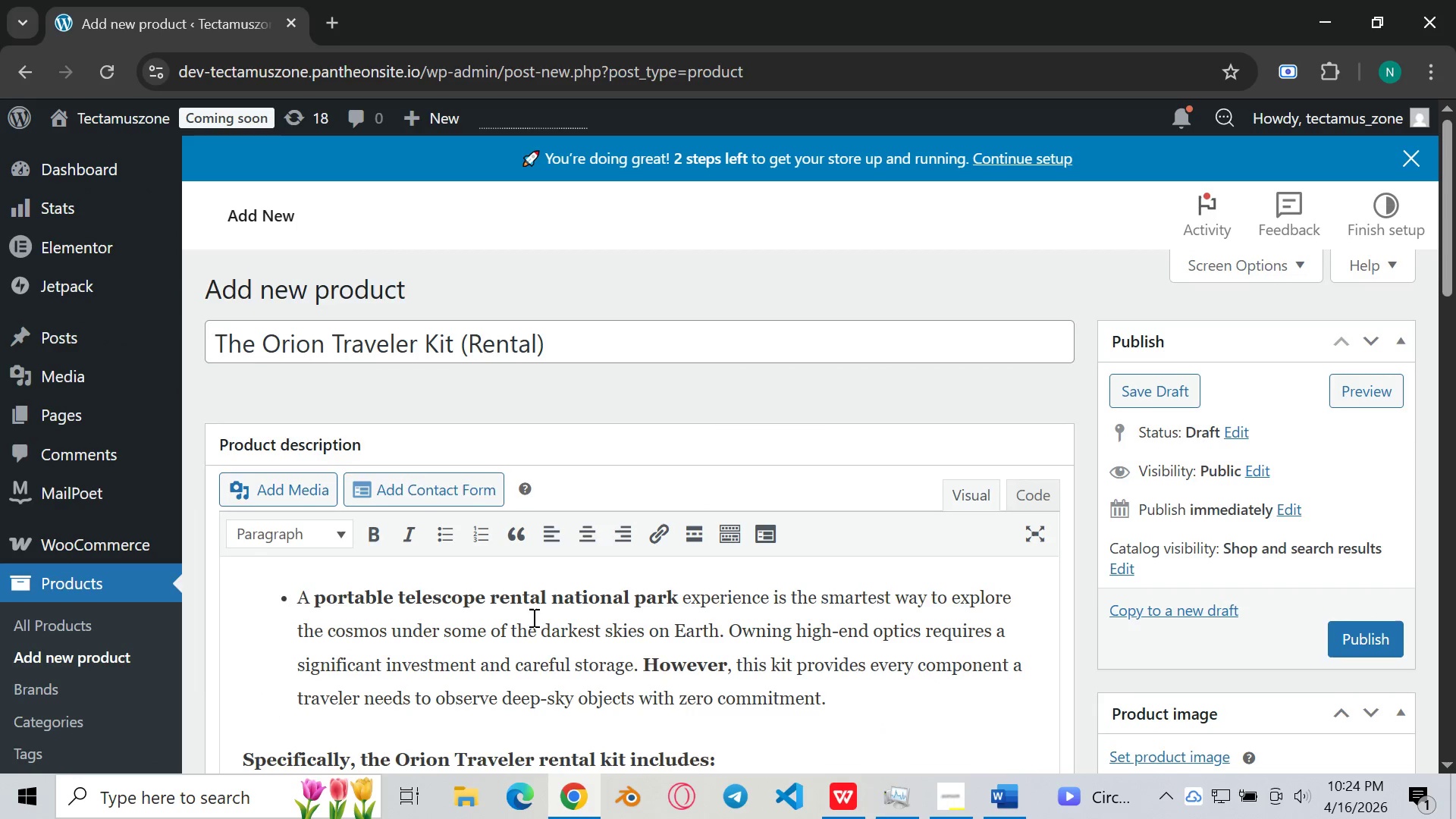 
scroll: coordinate [532, 579], scroll_direction: down, amount: 6.0
 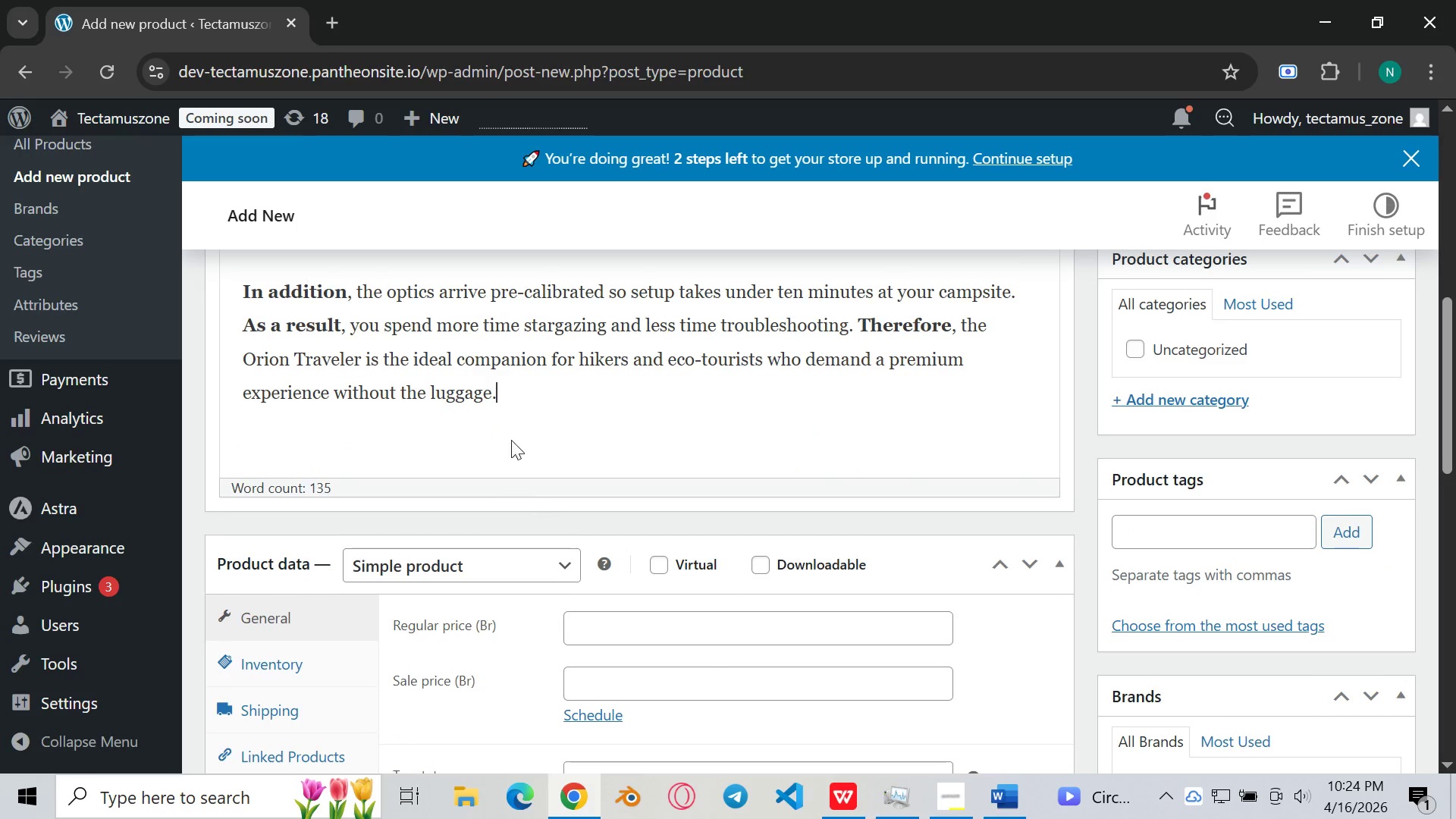 
scroll: coordinate [506, 417], scroll_direction: up, amount: 6.0
 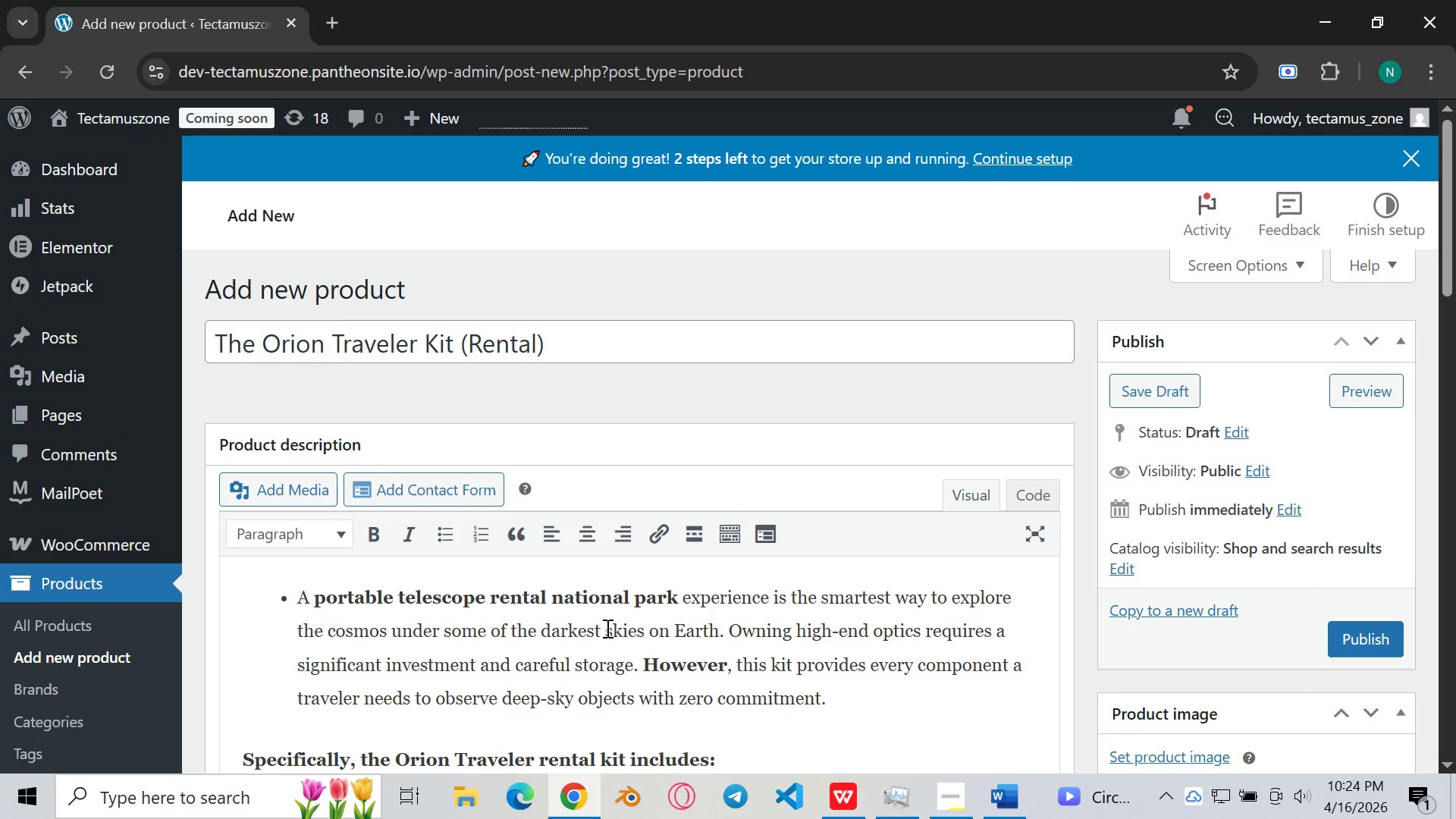 
scroll: coordinate [576, 580], scroll_direction: down, amount: 7.0
 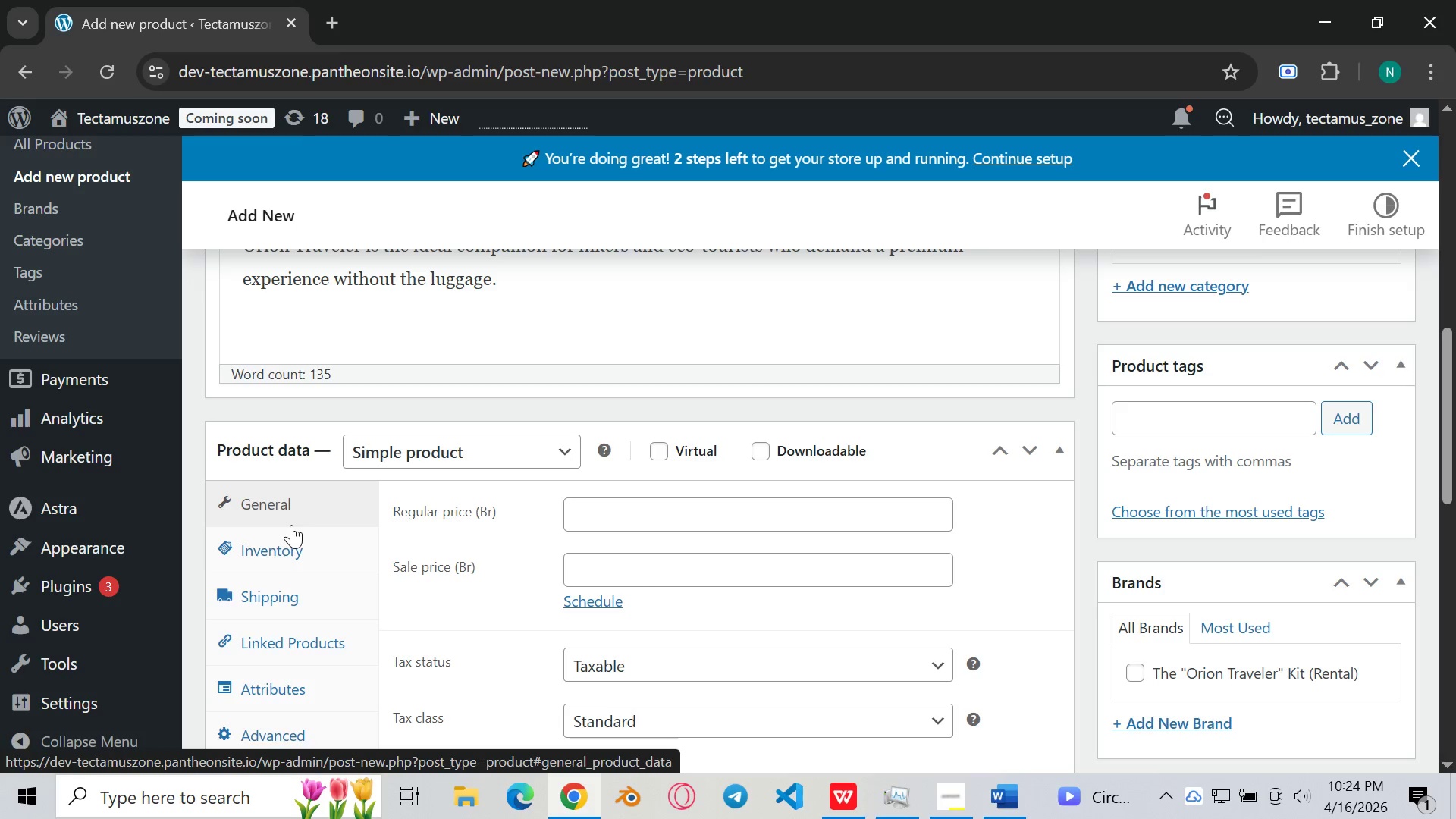 
wait(6.99)
 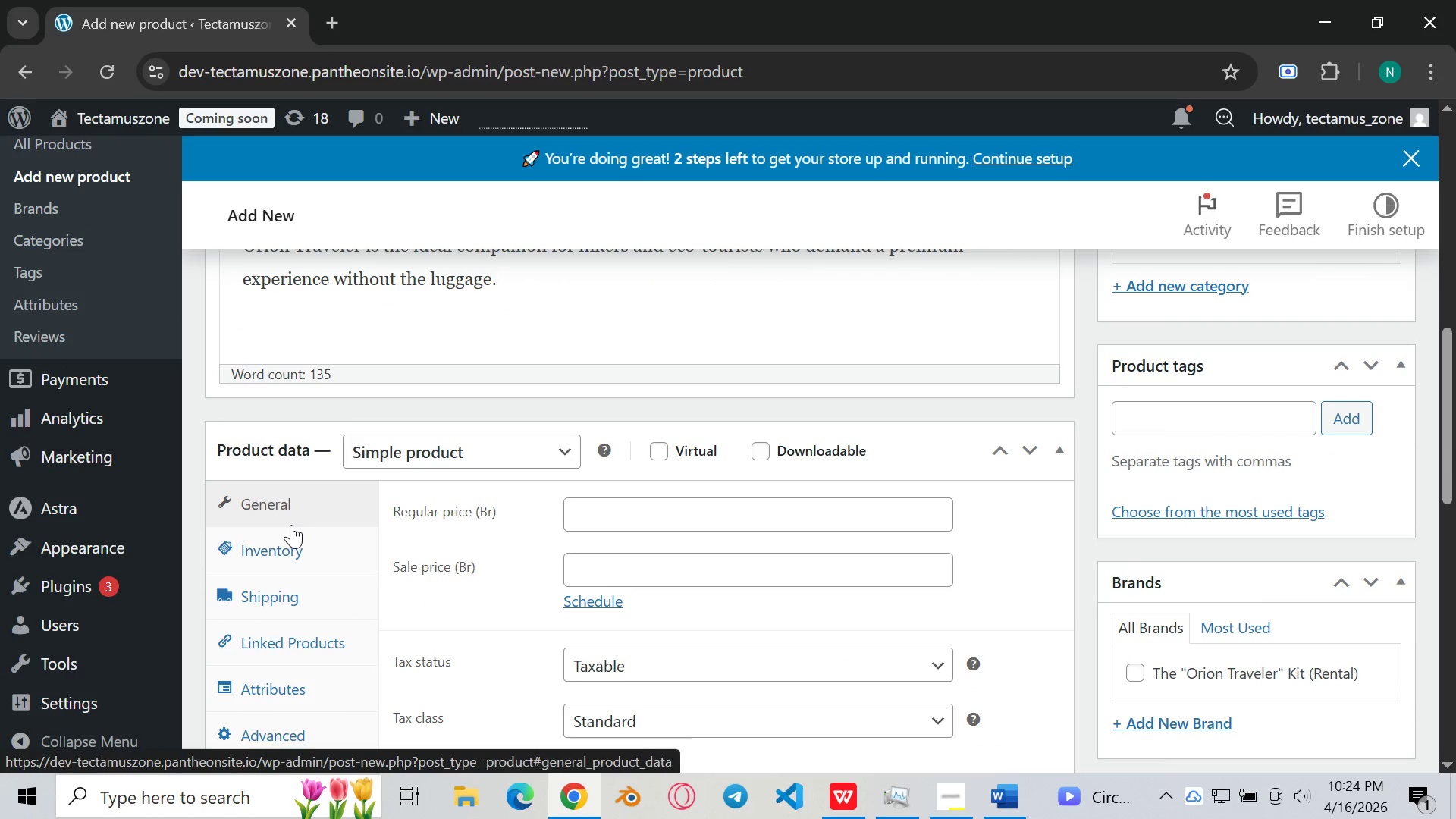 
scroll: coordinate [464, 528], scroll_direction: down, amount: 2.0
 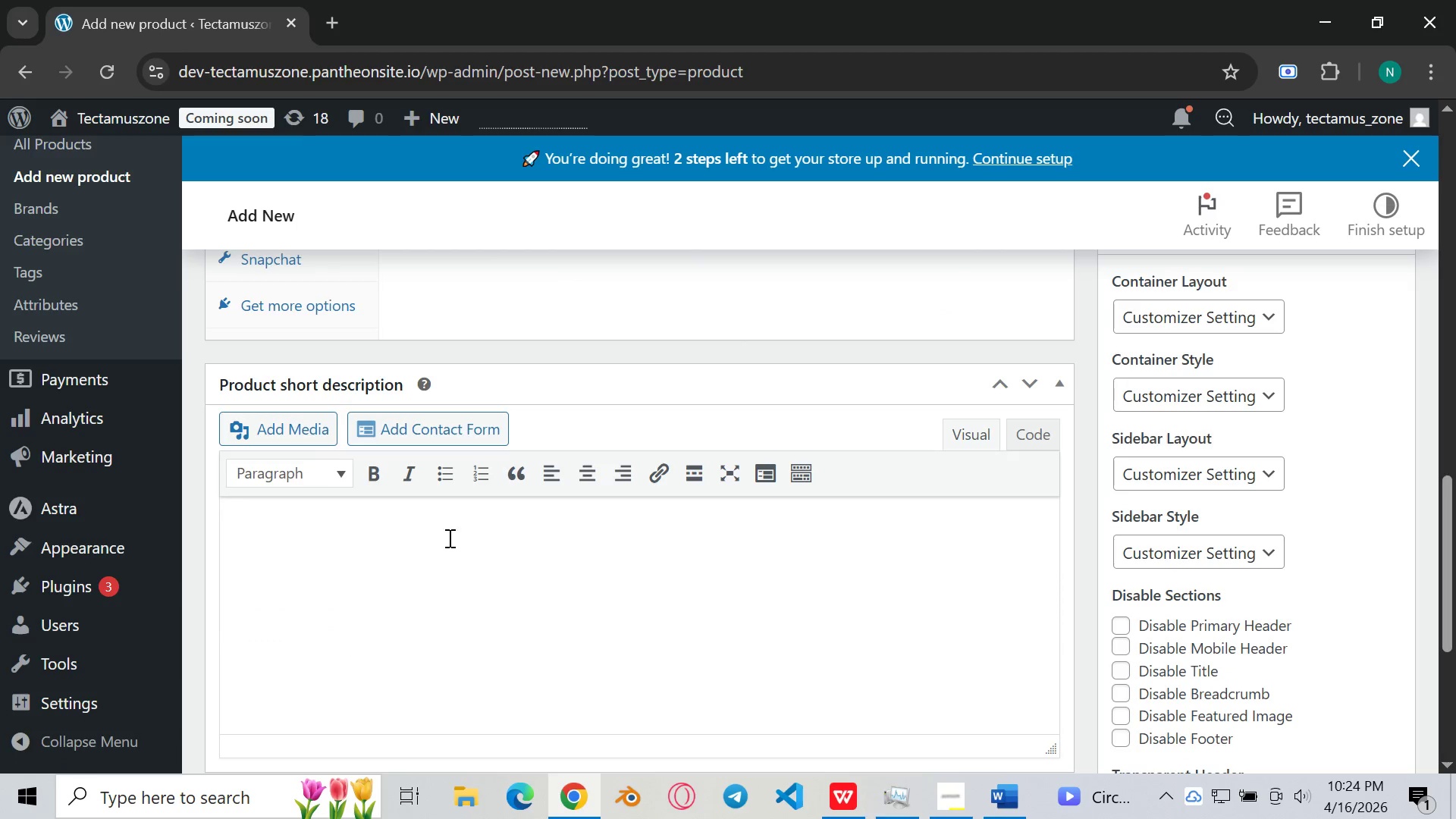 
left_click([431, 555])
 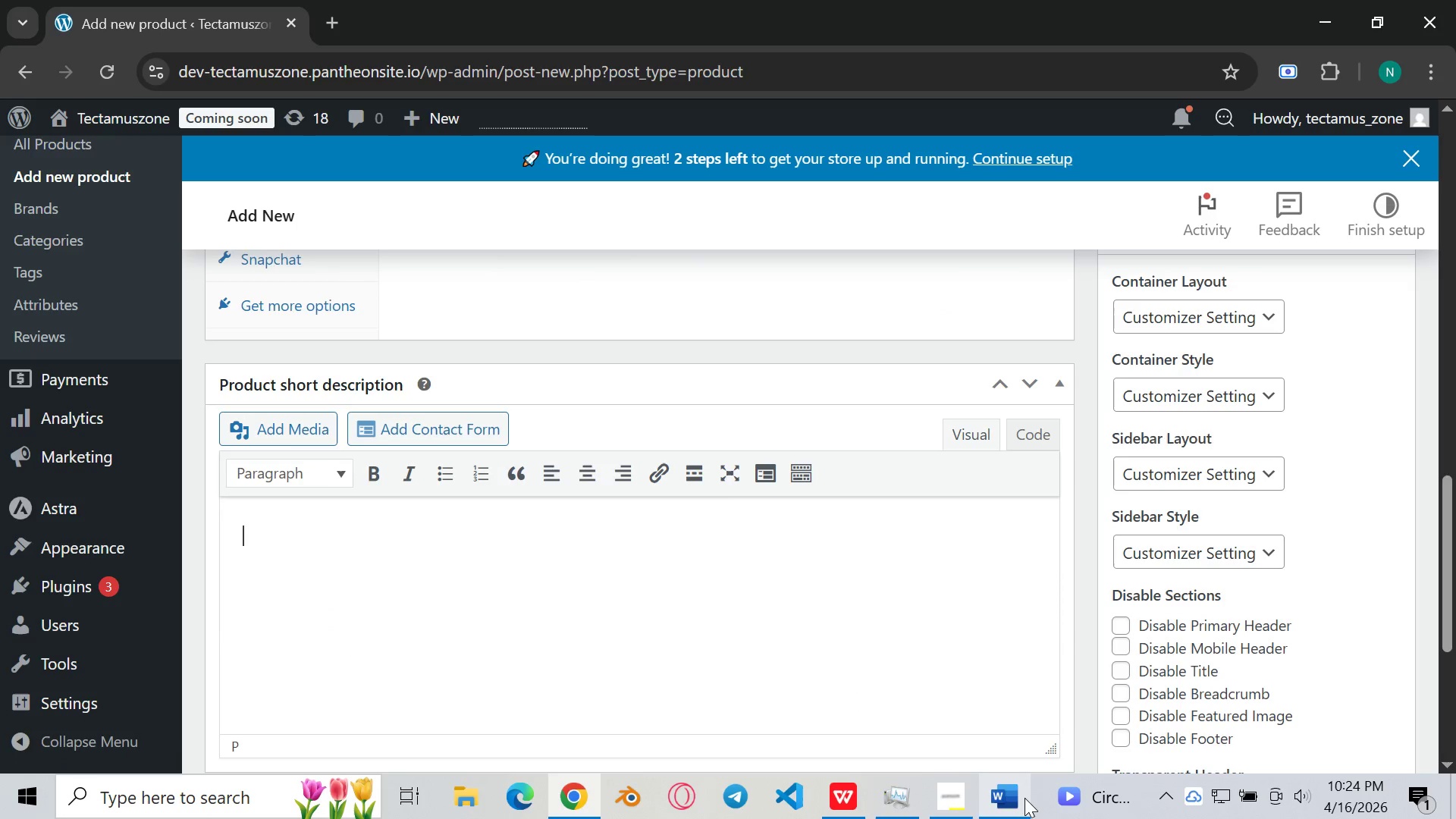 
left_click([1025, 799])
 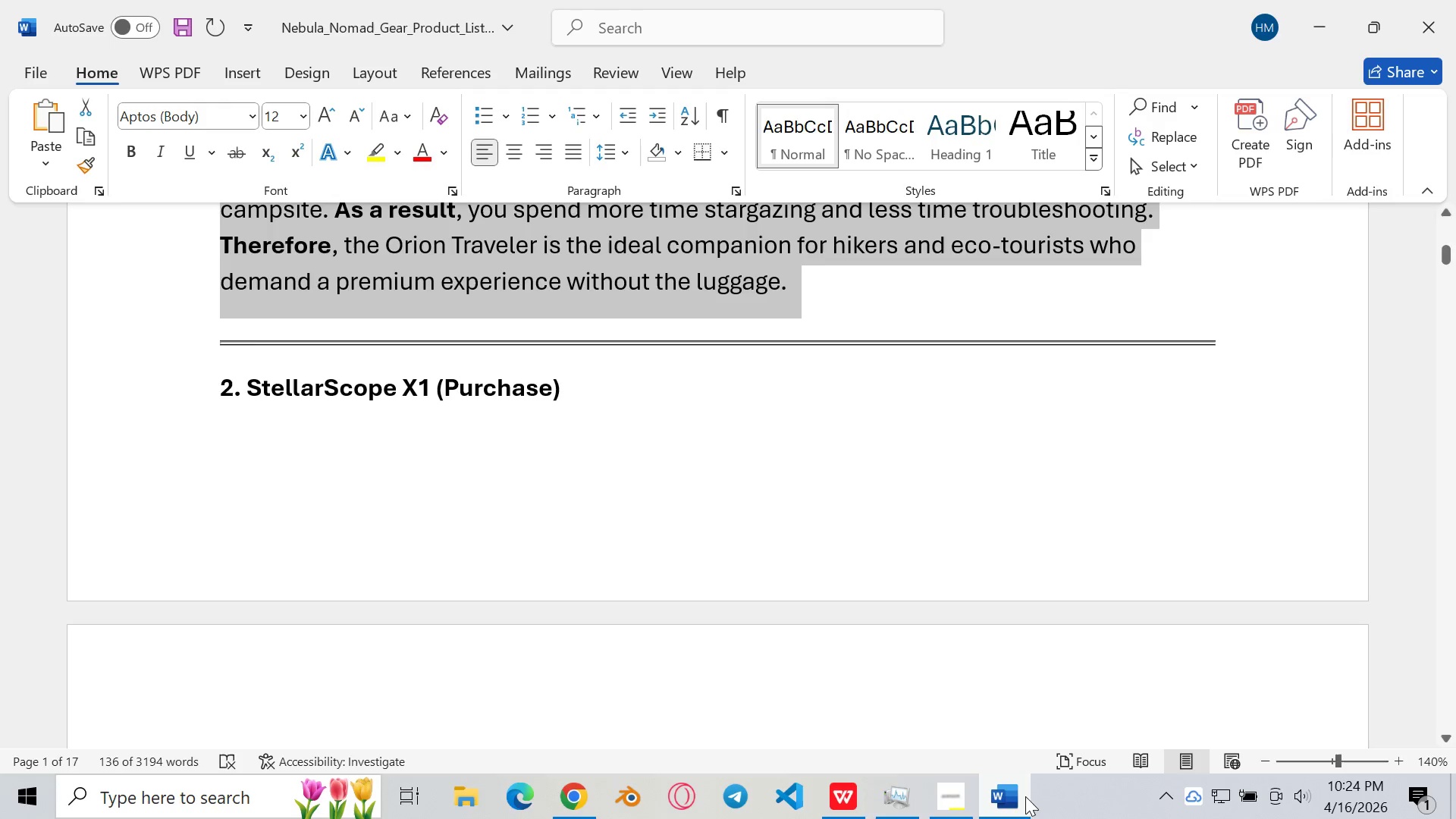 
wait(6.53)
 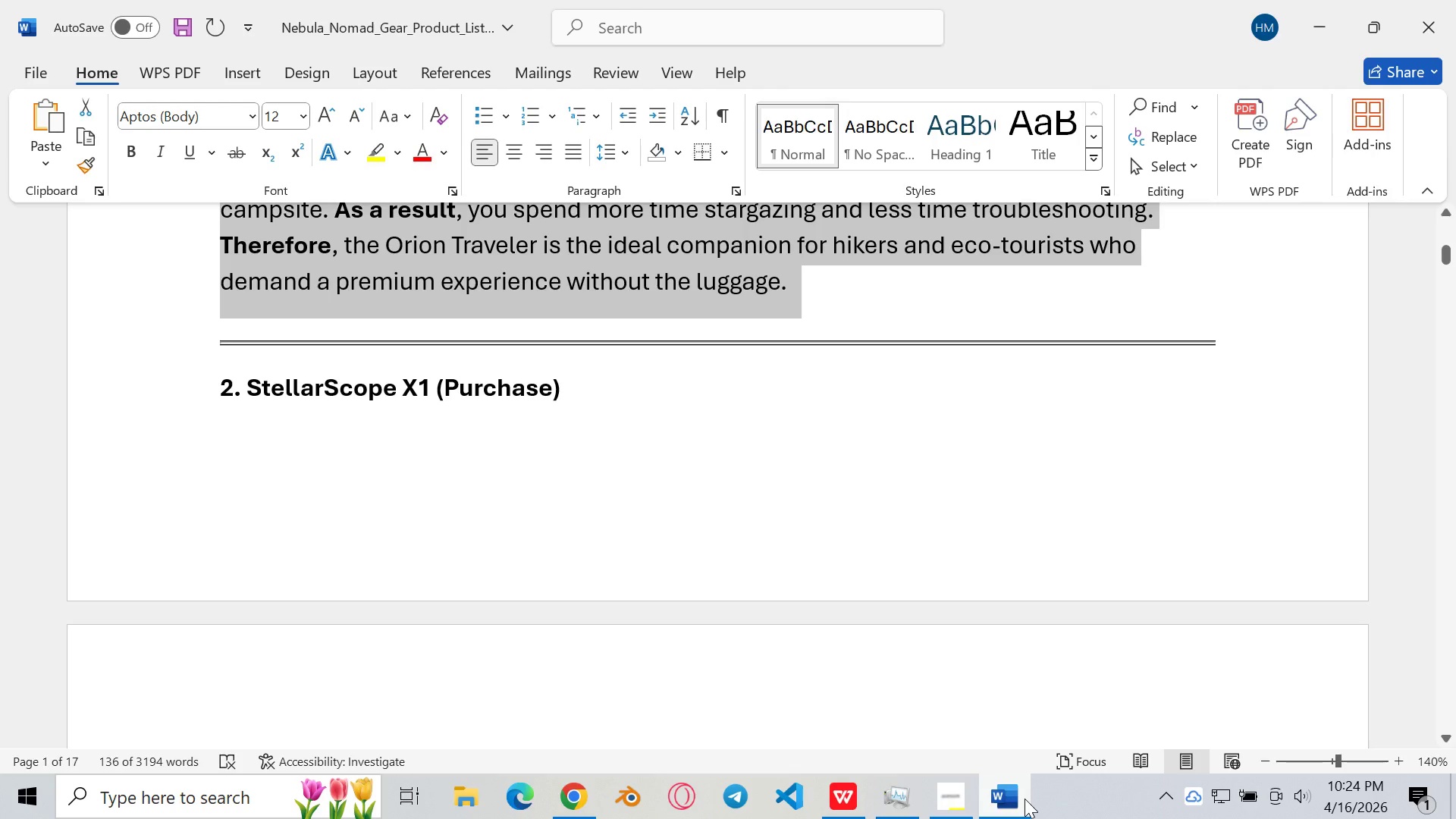 
scroll: coordinate [616, 474], scroll_direction: up, amount: 13.0
 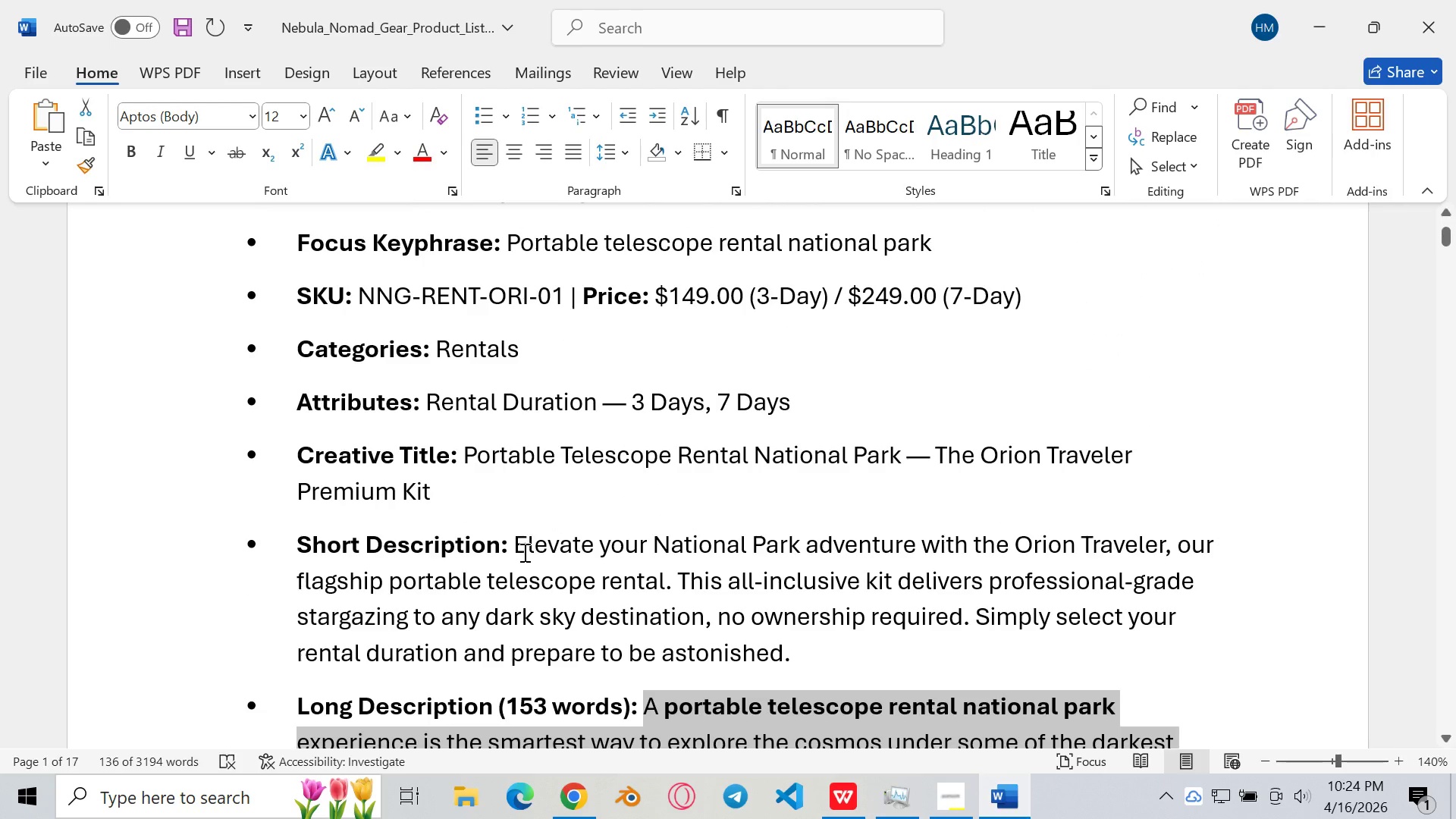 
left_click([517, 544])
 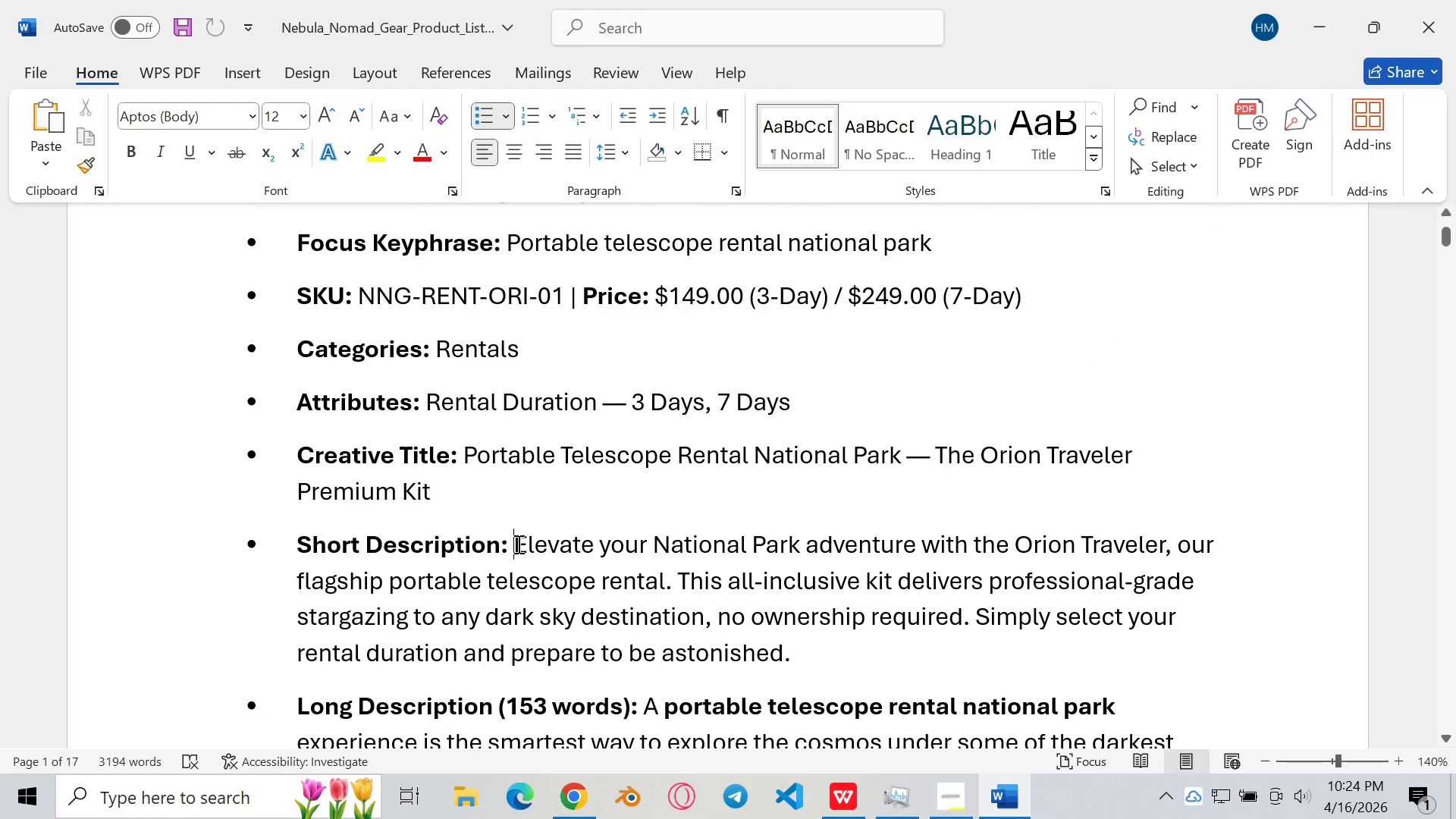 
left_click_drag(start_coordinate=[517, 544], to_coordinate=[808, 662])
 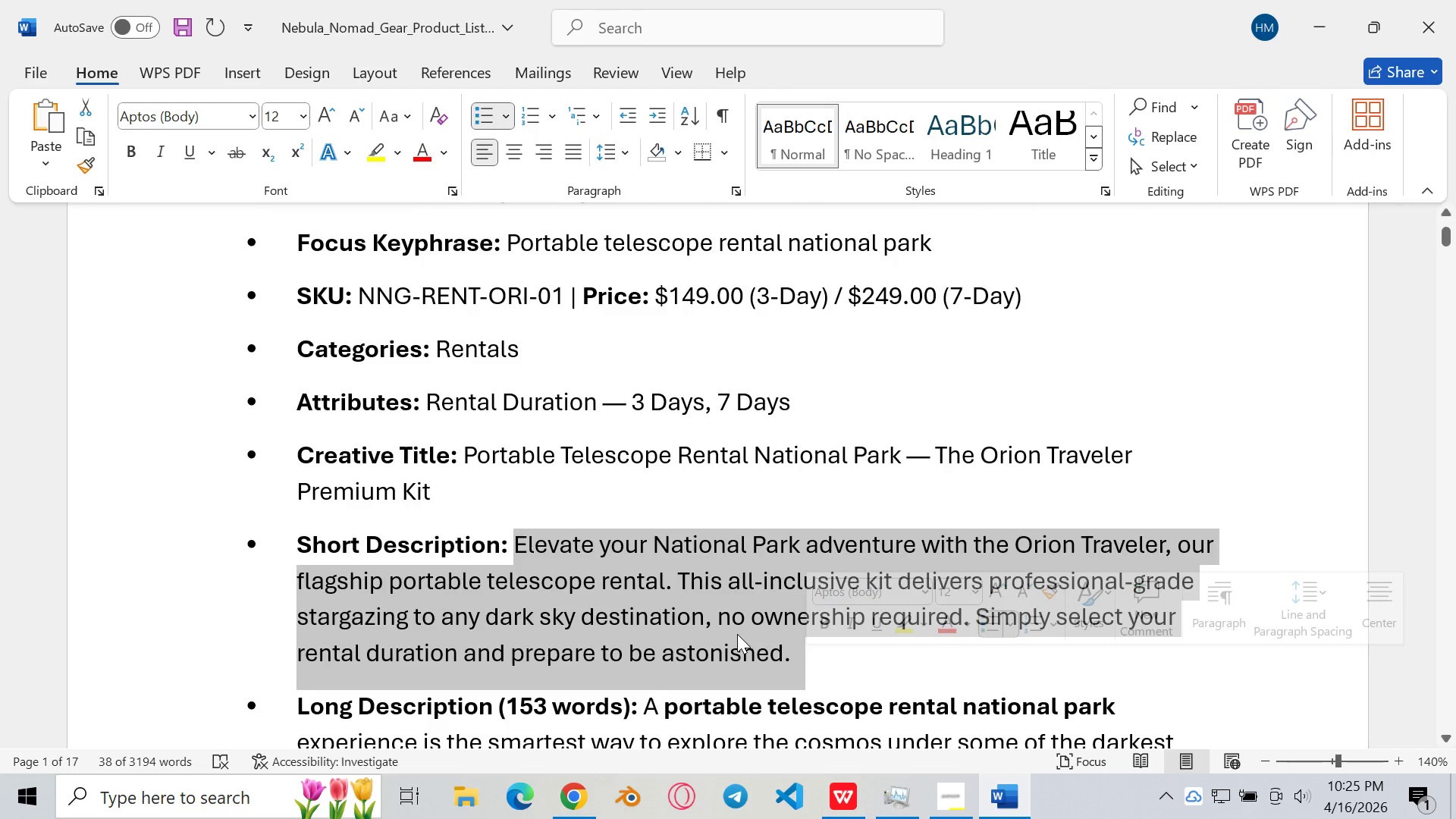 
hold_key(key=ControlLeft, duration=0.52)
 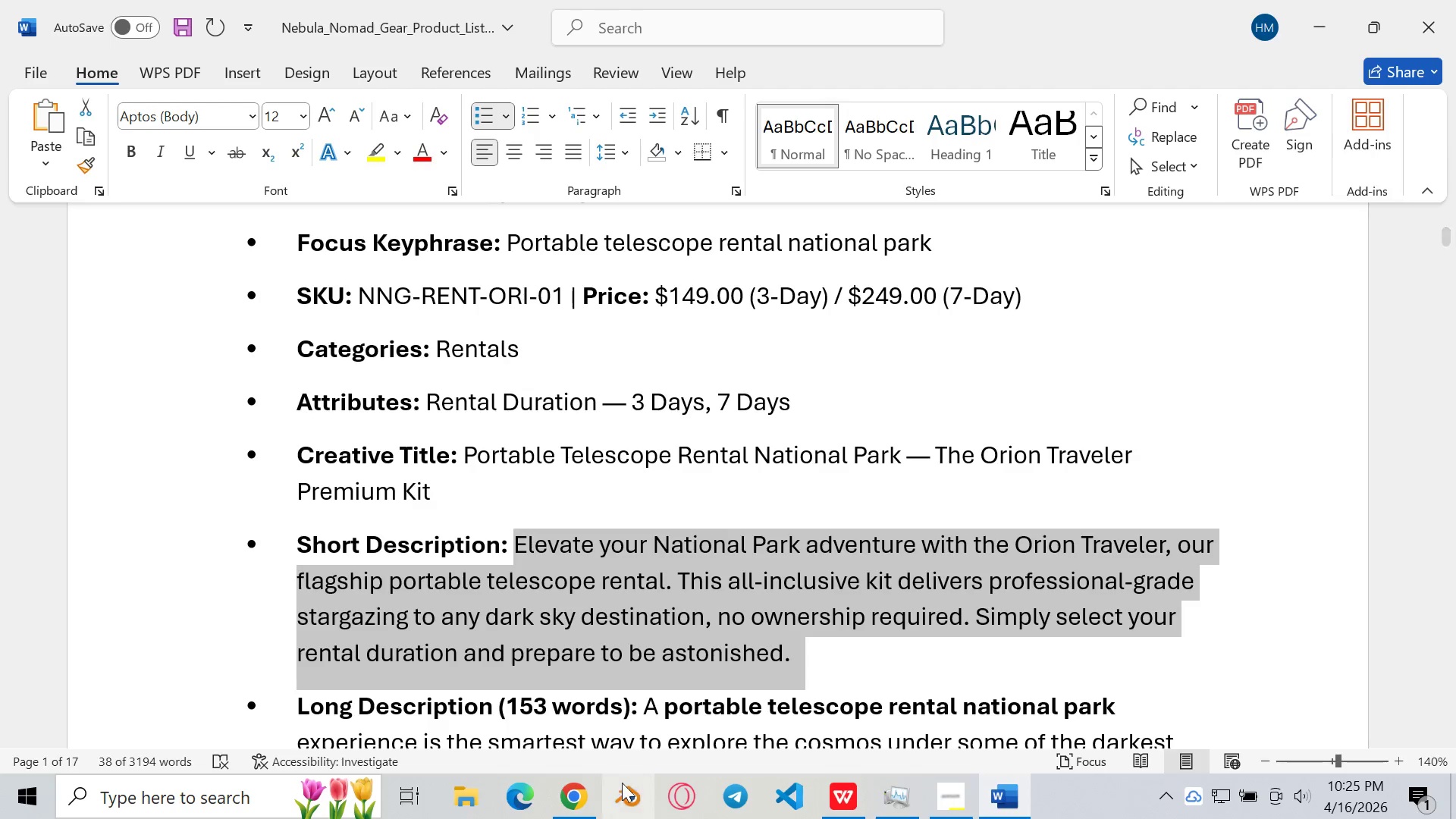 
key(C)
 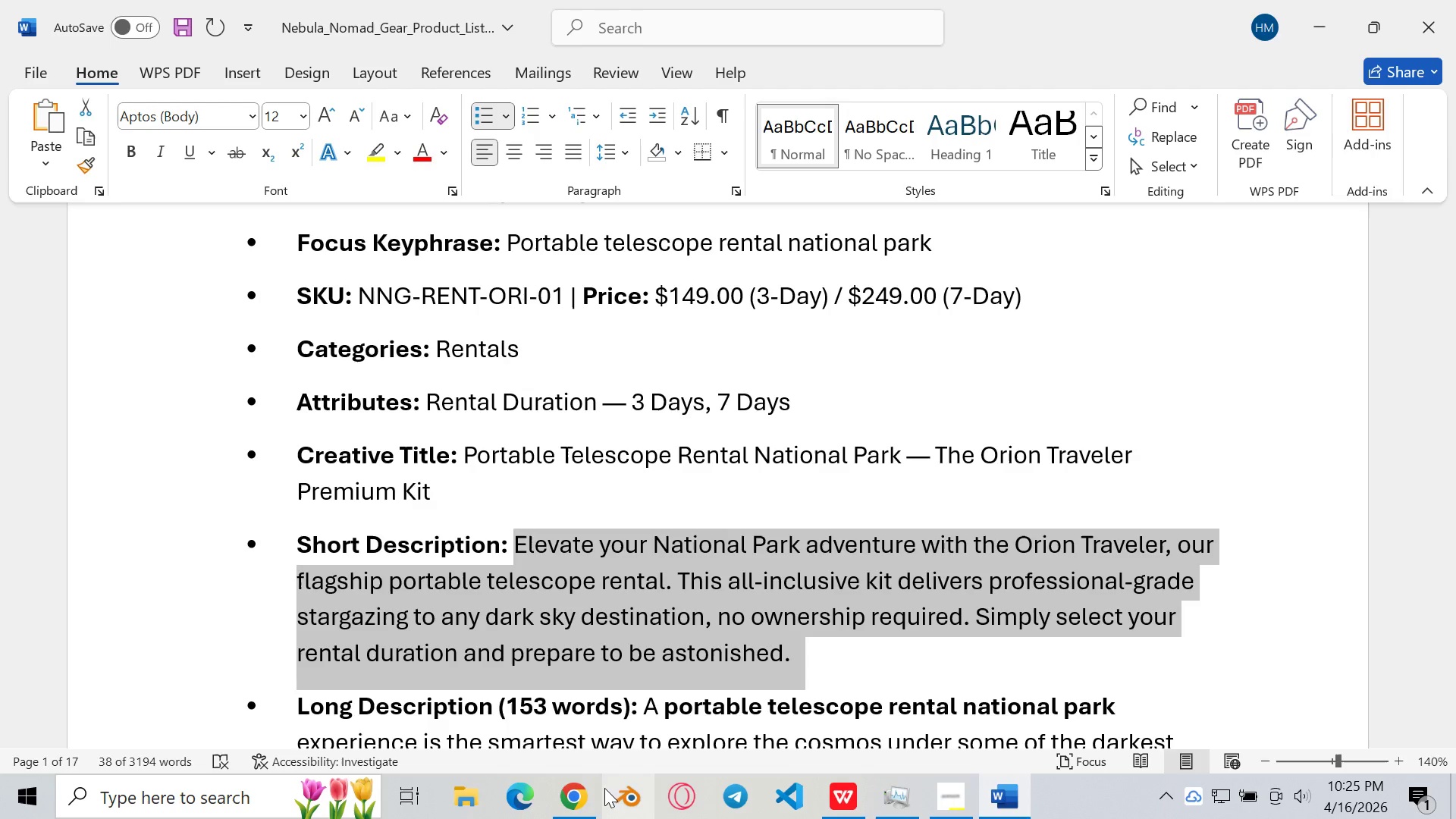 
left_click([592, 790])
 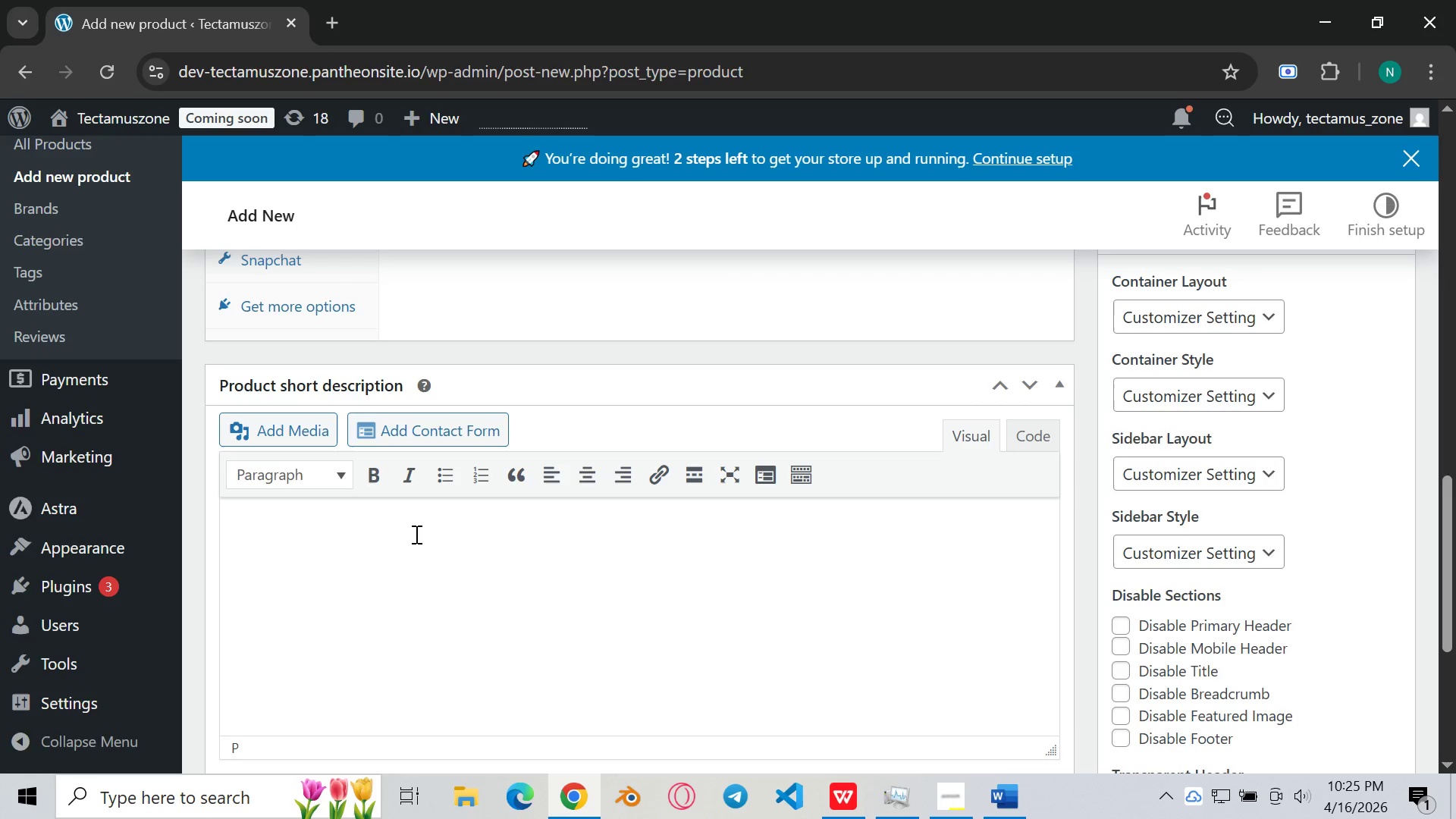 
hold_key(key=ControlLeft, duration=0.58)
 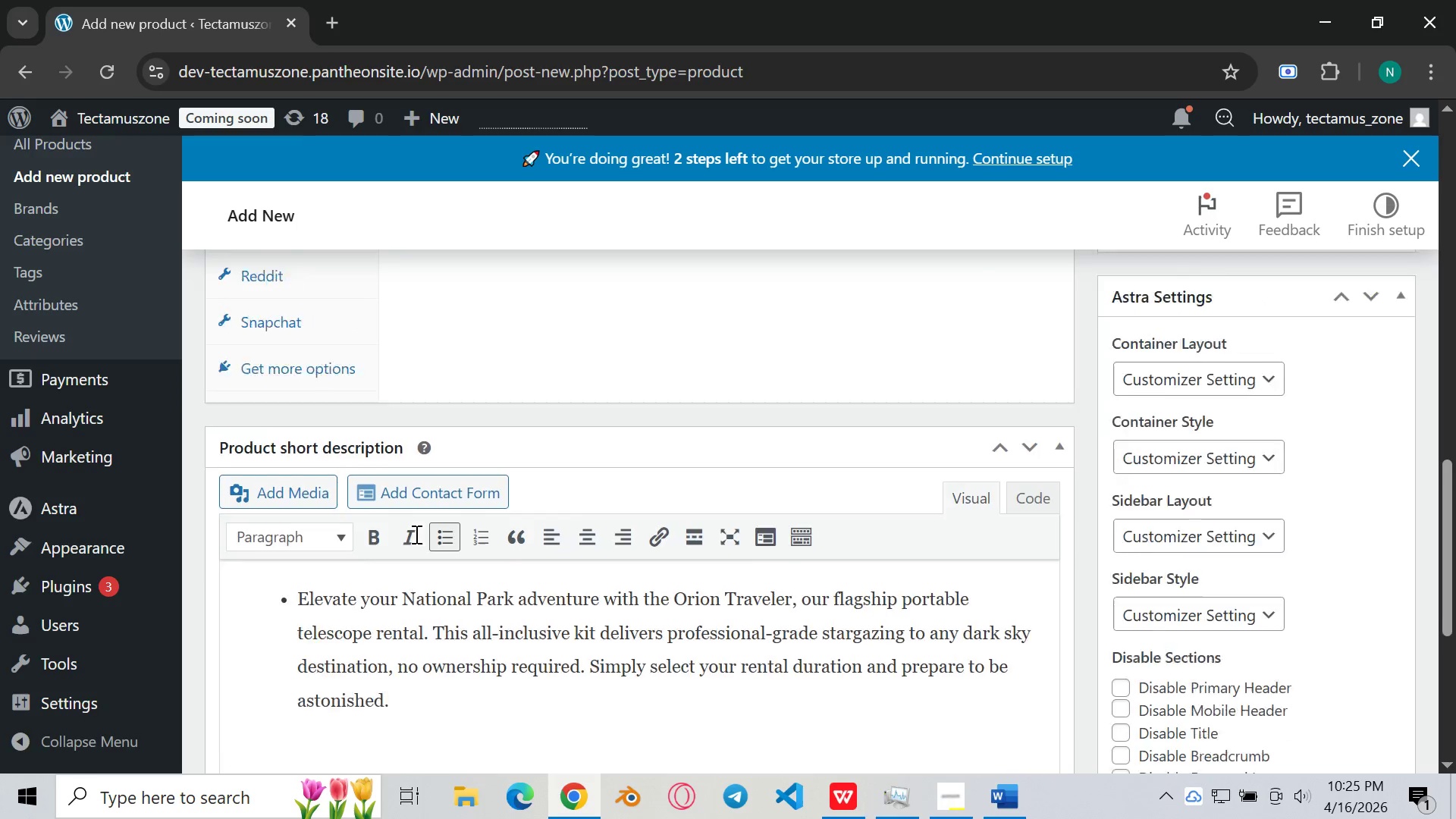 
key(V)
 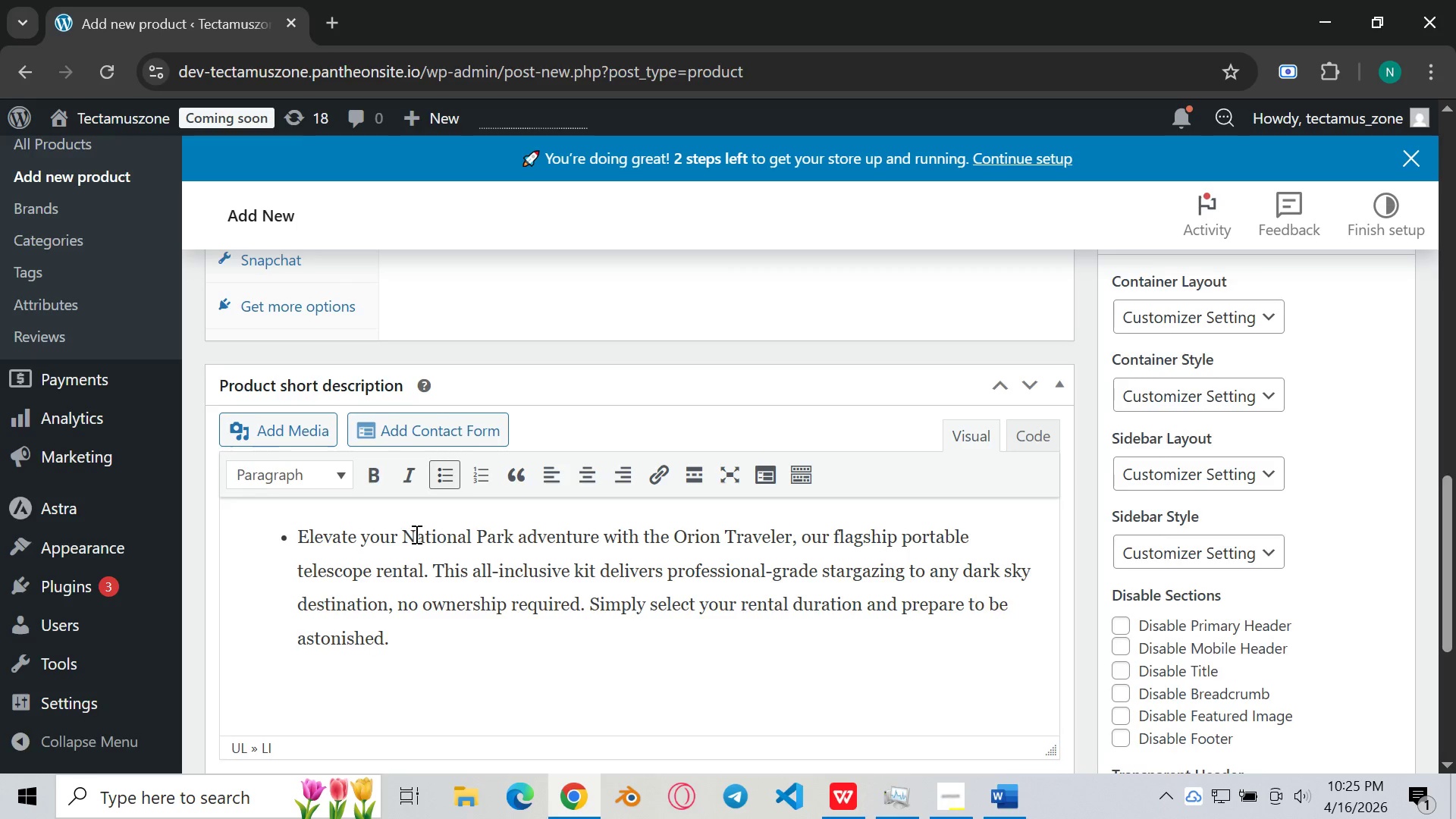 
scroll: coordinate [415, 534], scroll_direction: up, amount: 3.0
 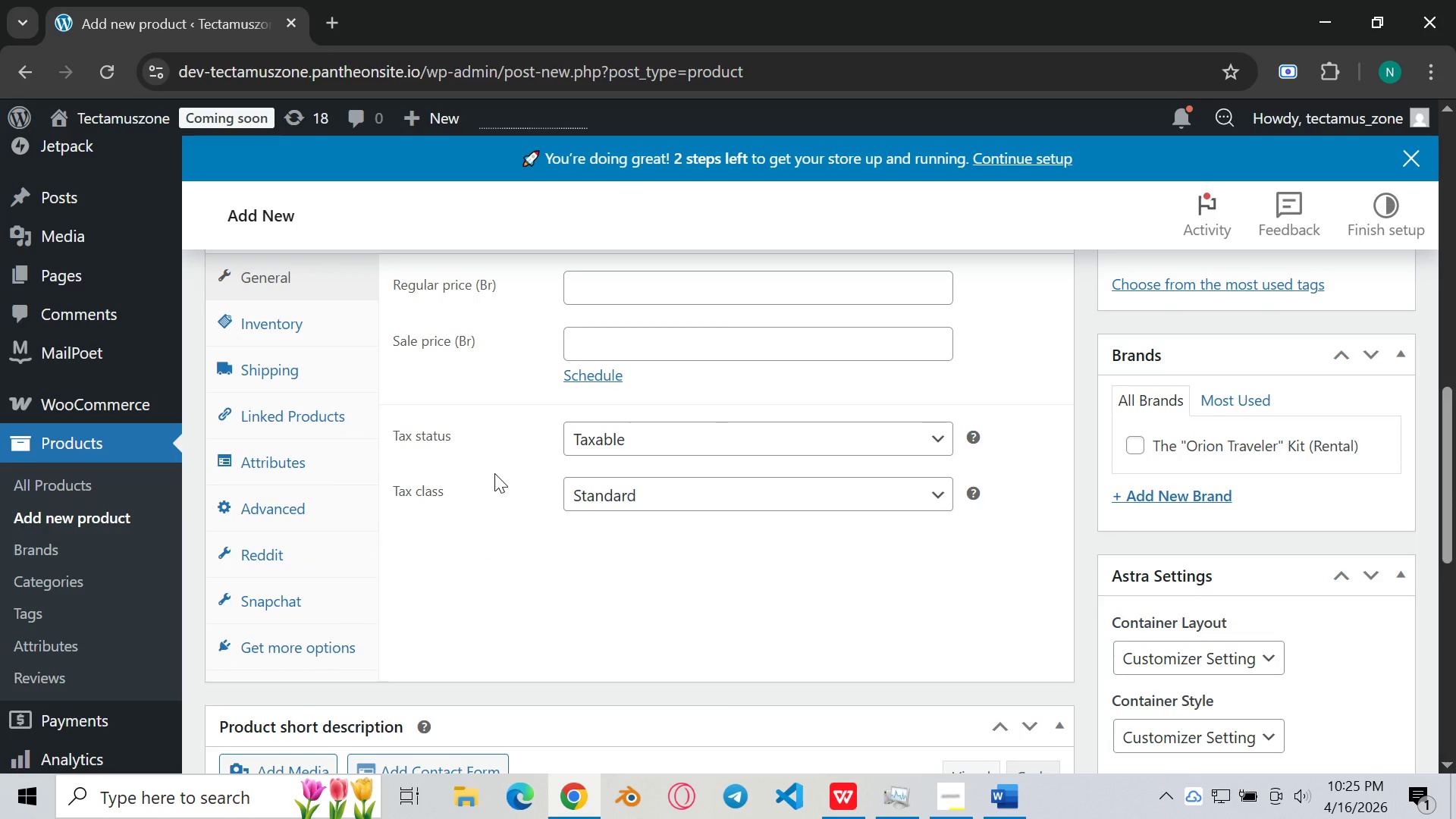 
scroll: coordinate [494, 473], scroll_direction: down, amount: 4.0
 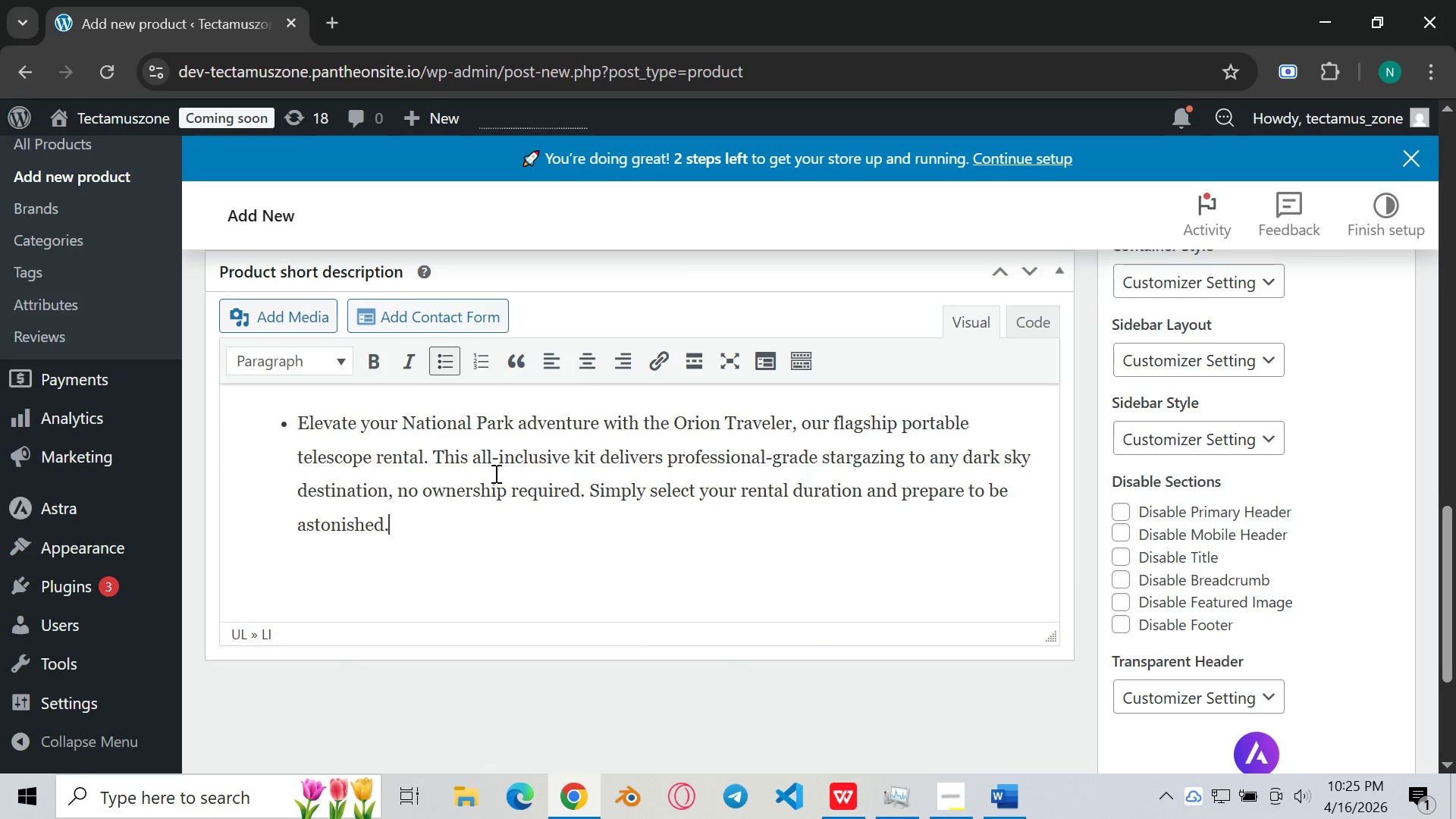 
scroll: coordinate [494, 473], scroll_direction: up, amount: 1.0
 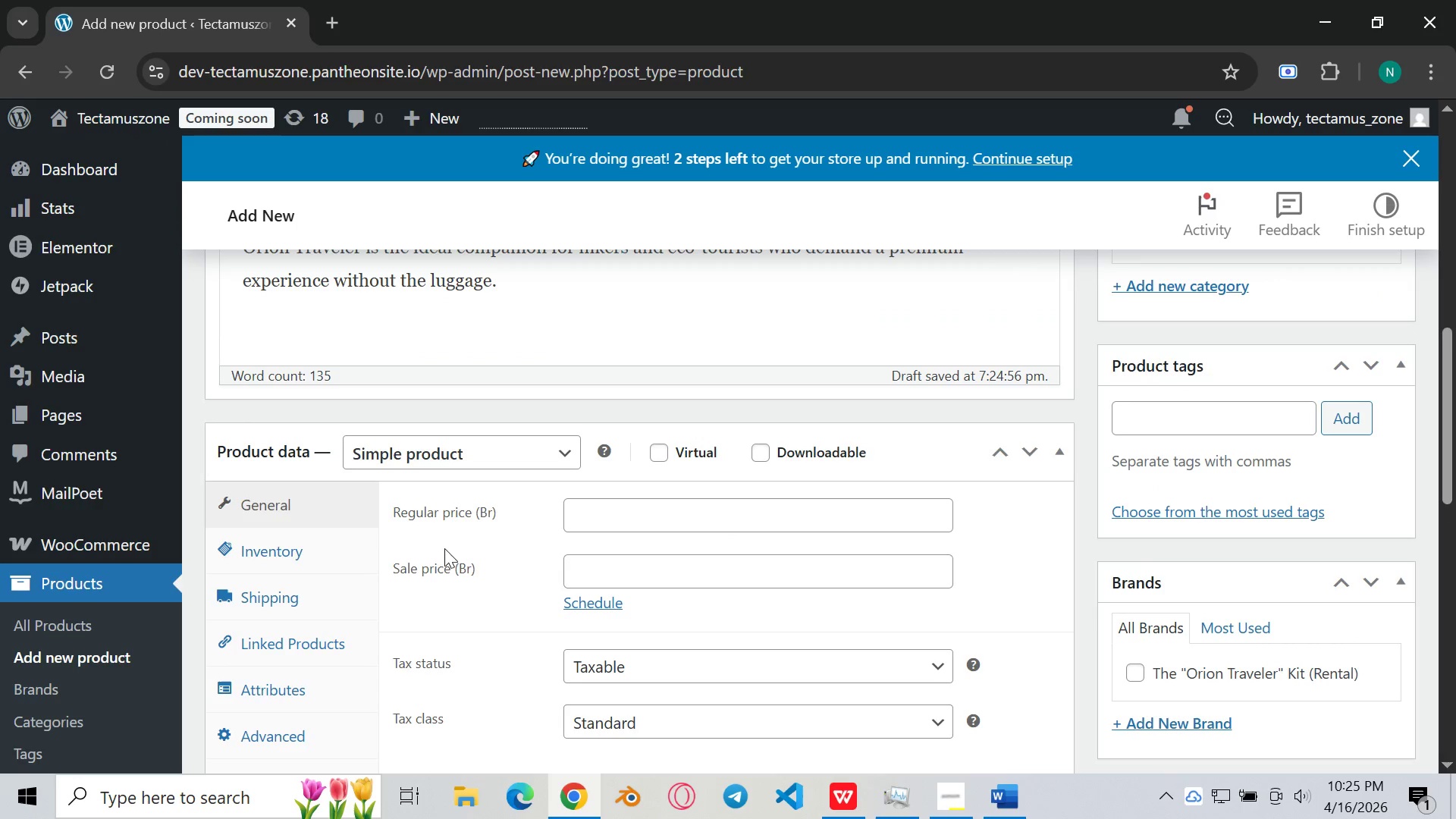 
scroll: coordinate [667, 541], scroll_direction: down, amount: 1.0
 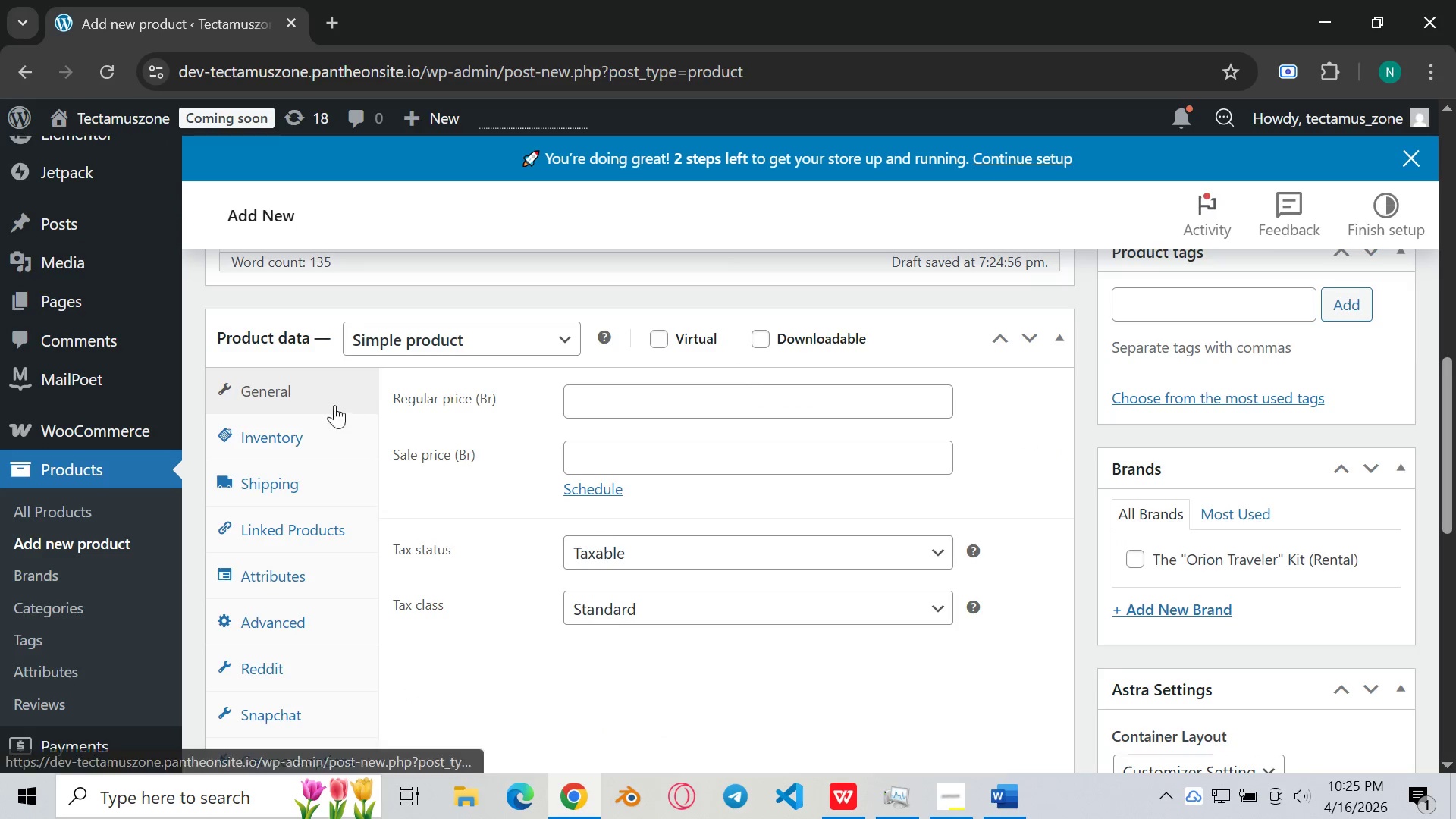 
left_click([326, 405])
 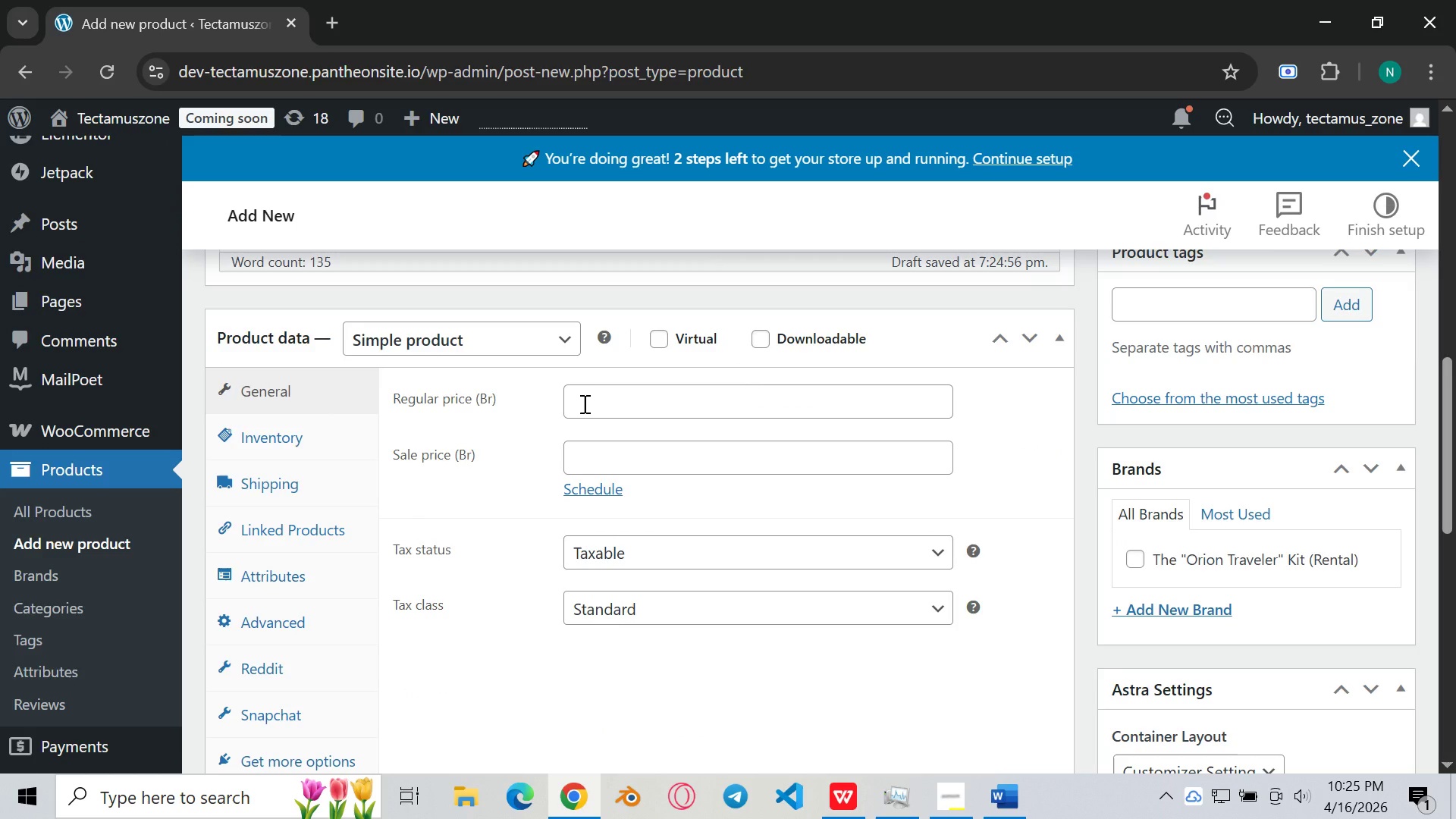 
left_click([583, 403])
 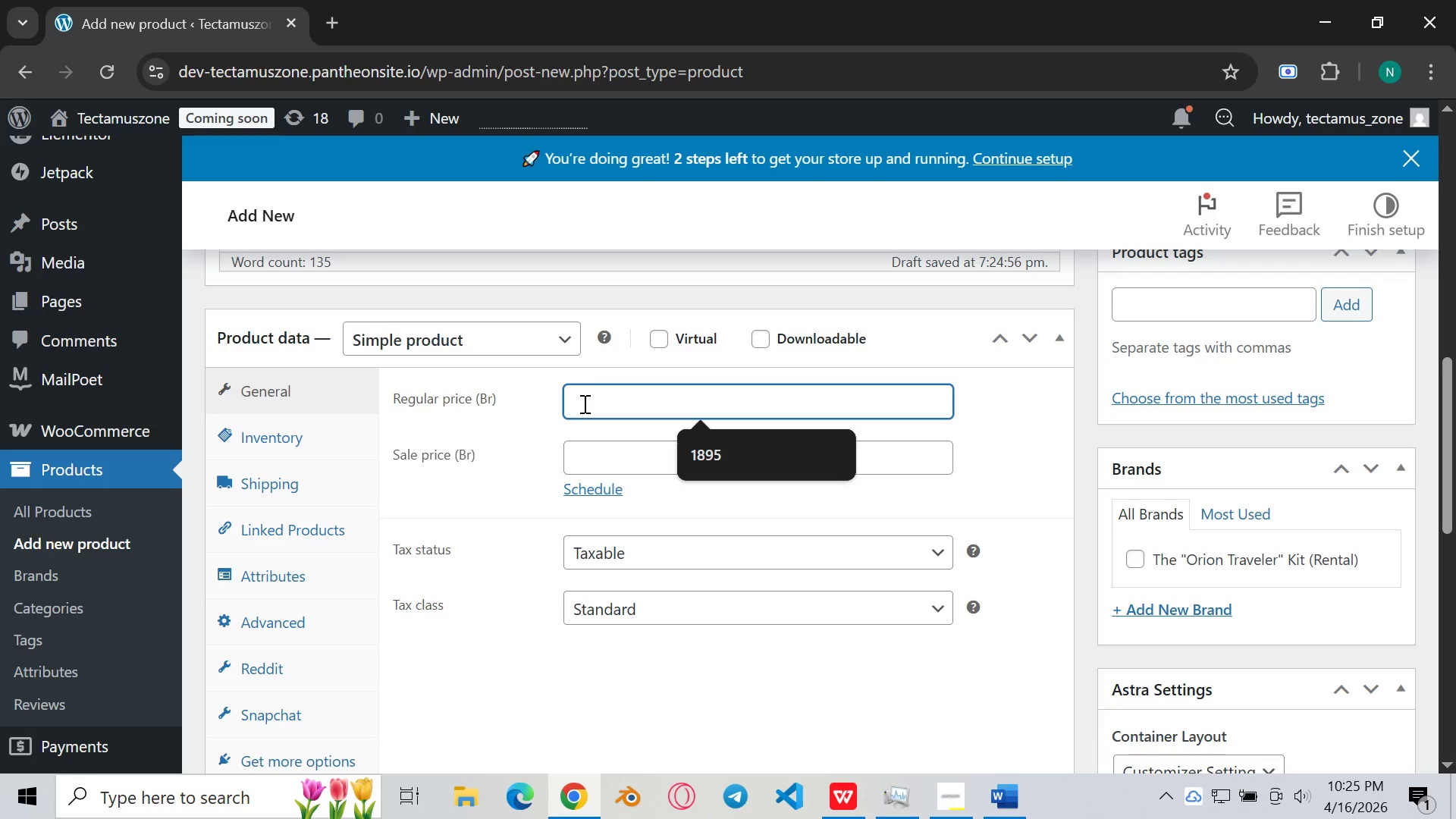 
wait(9.66)
 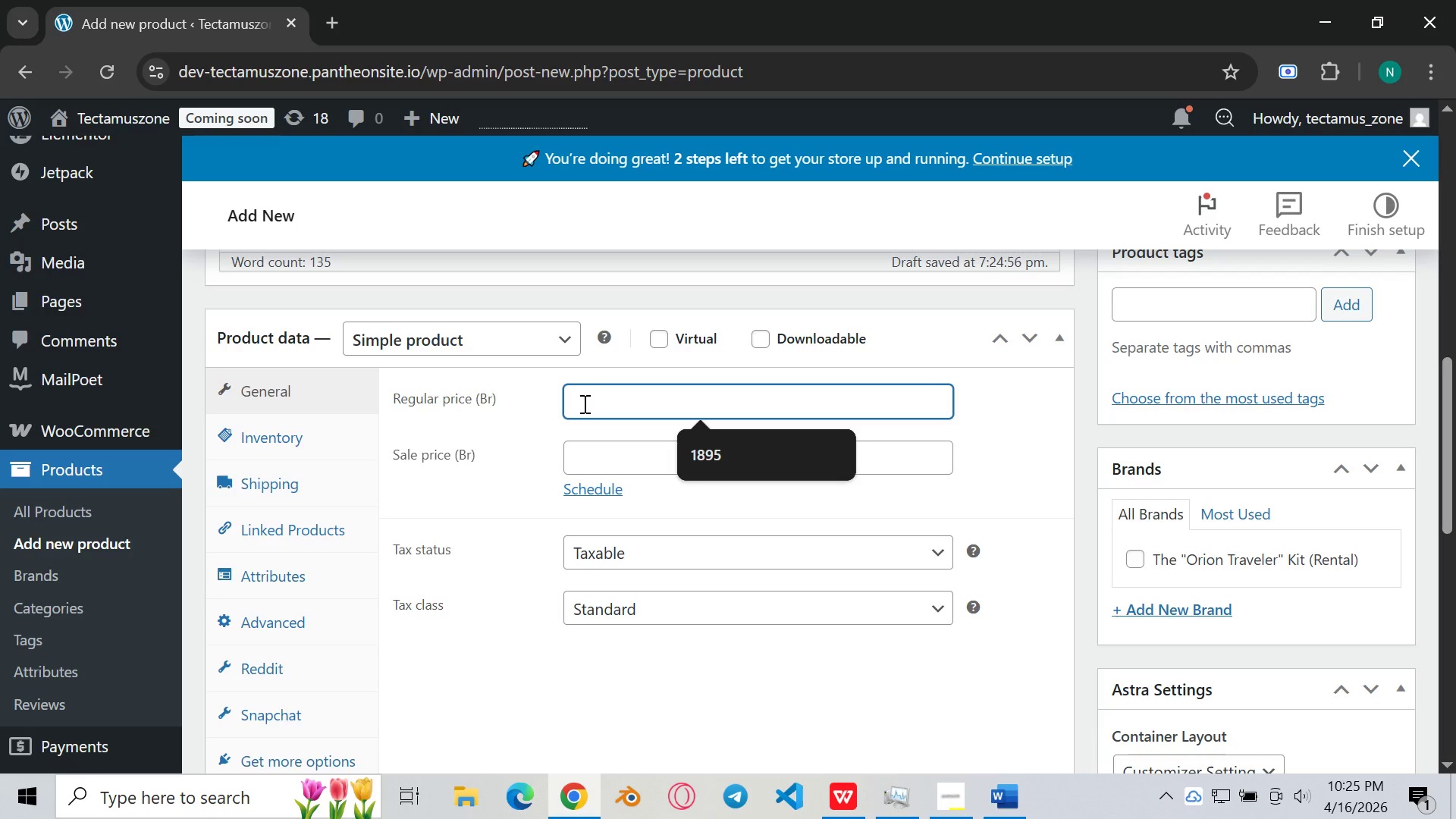 
type(89.00)
 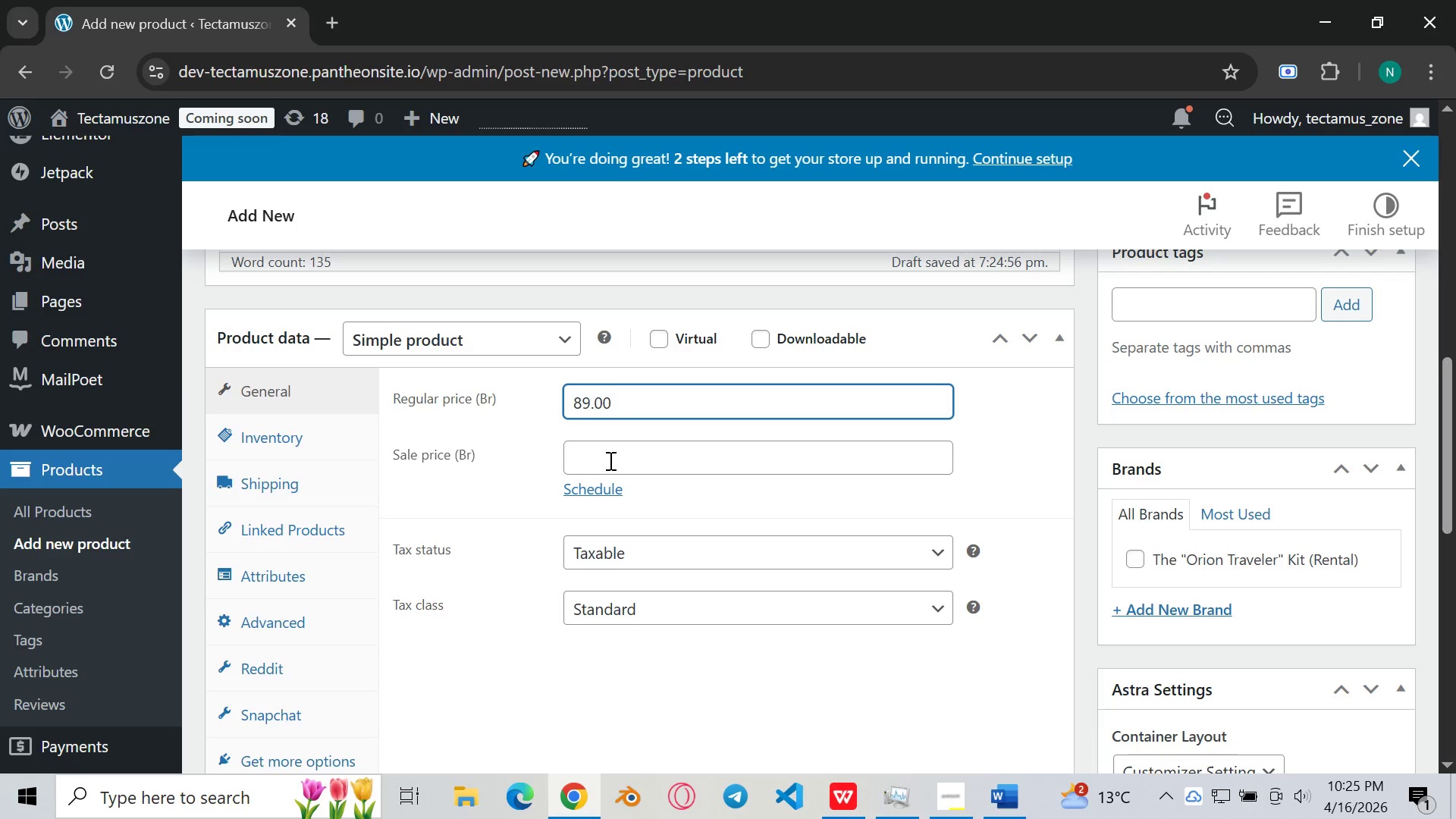 
left_click([609, 460])
 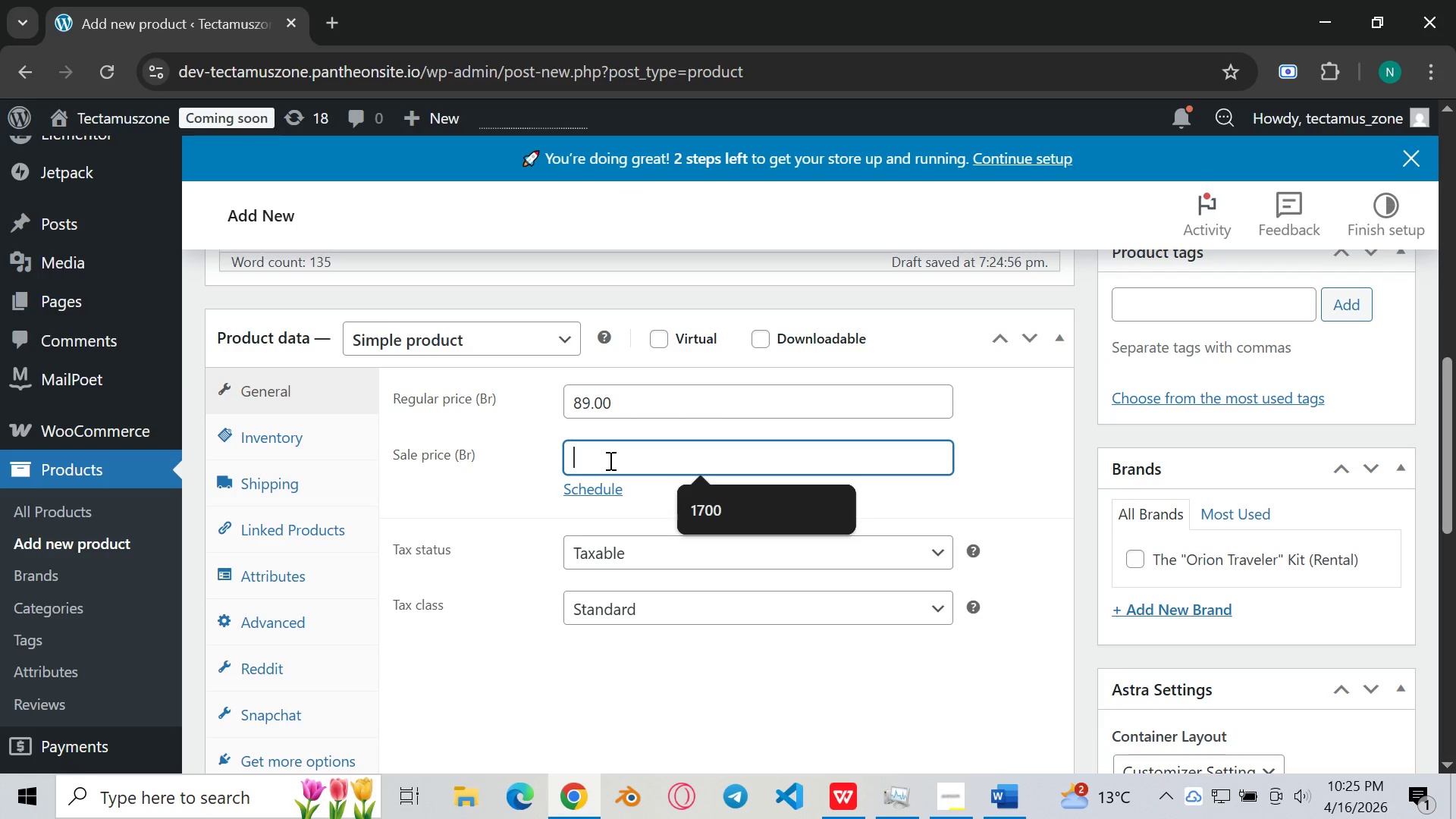 
wait(11.58)
 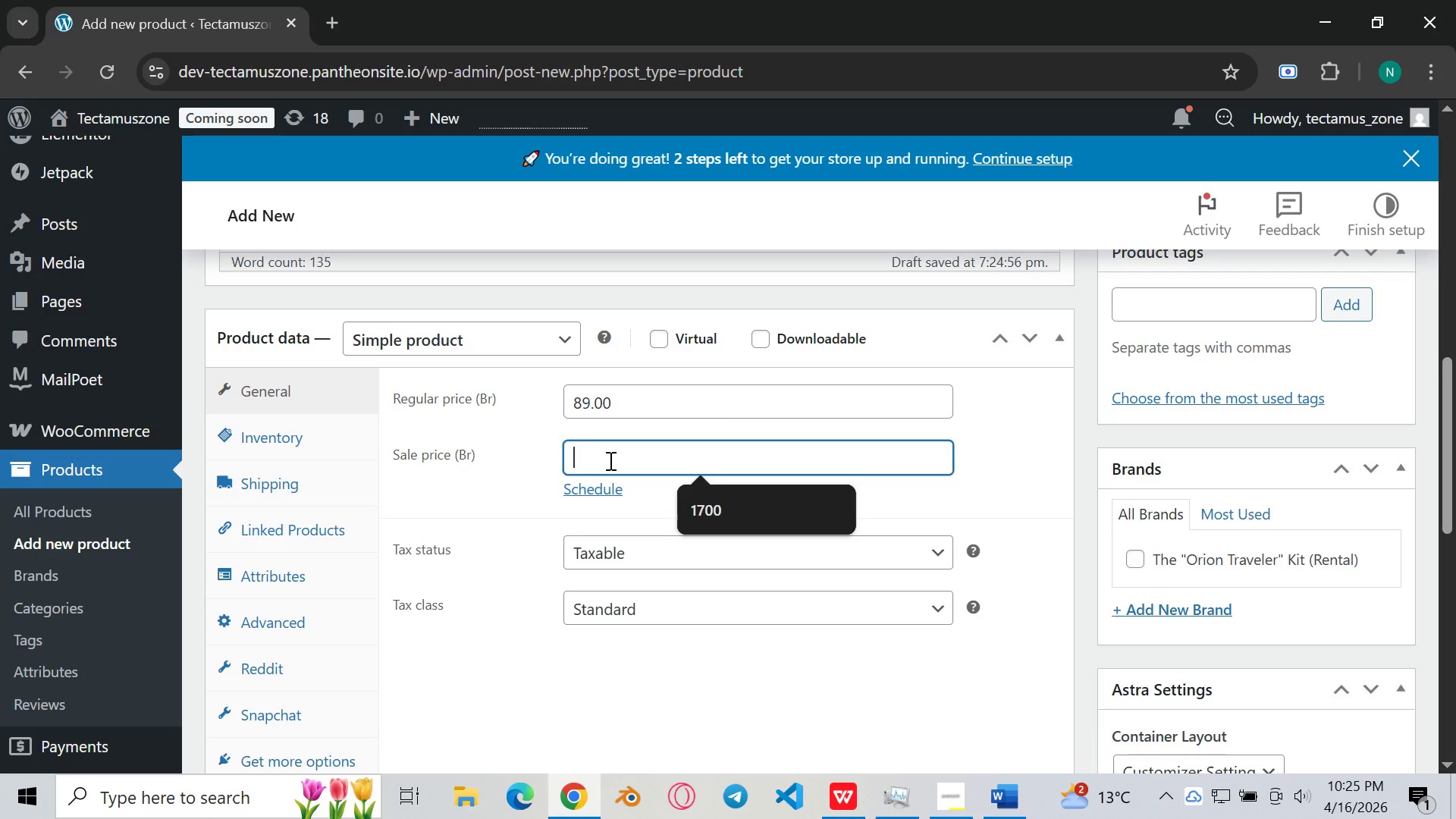 
type(78)
 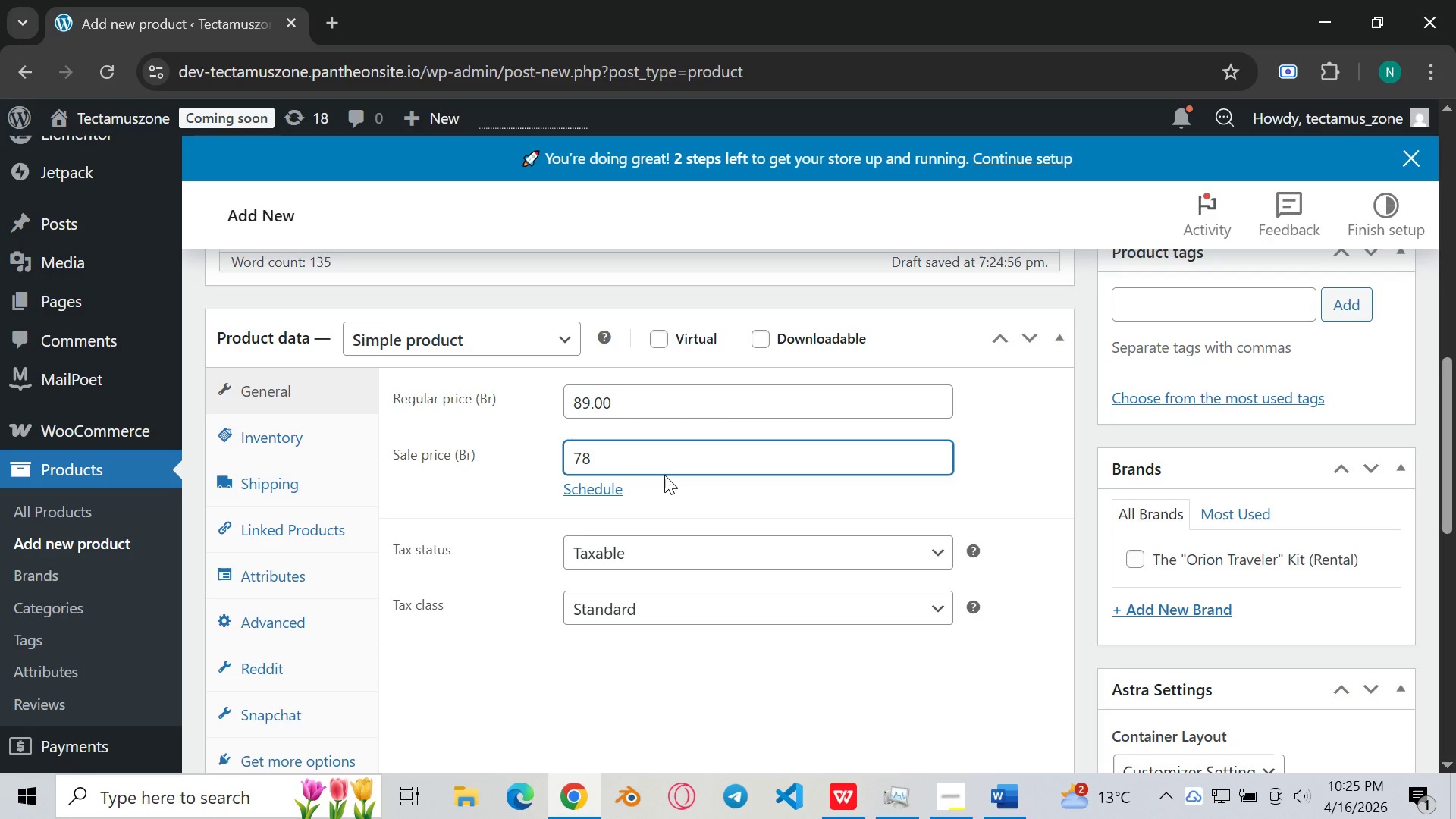 
key(Period)
 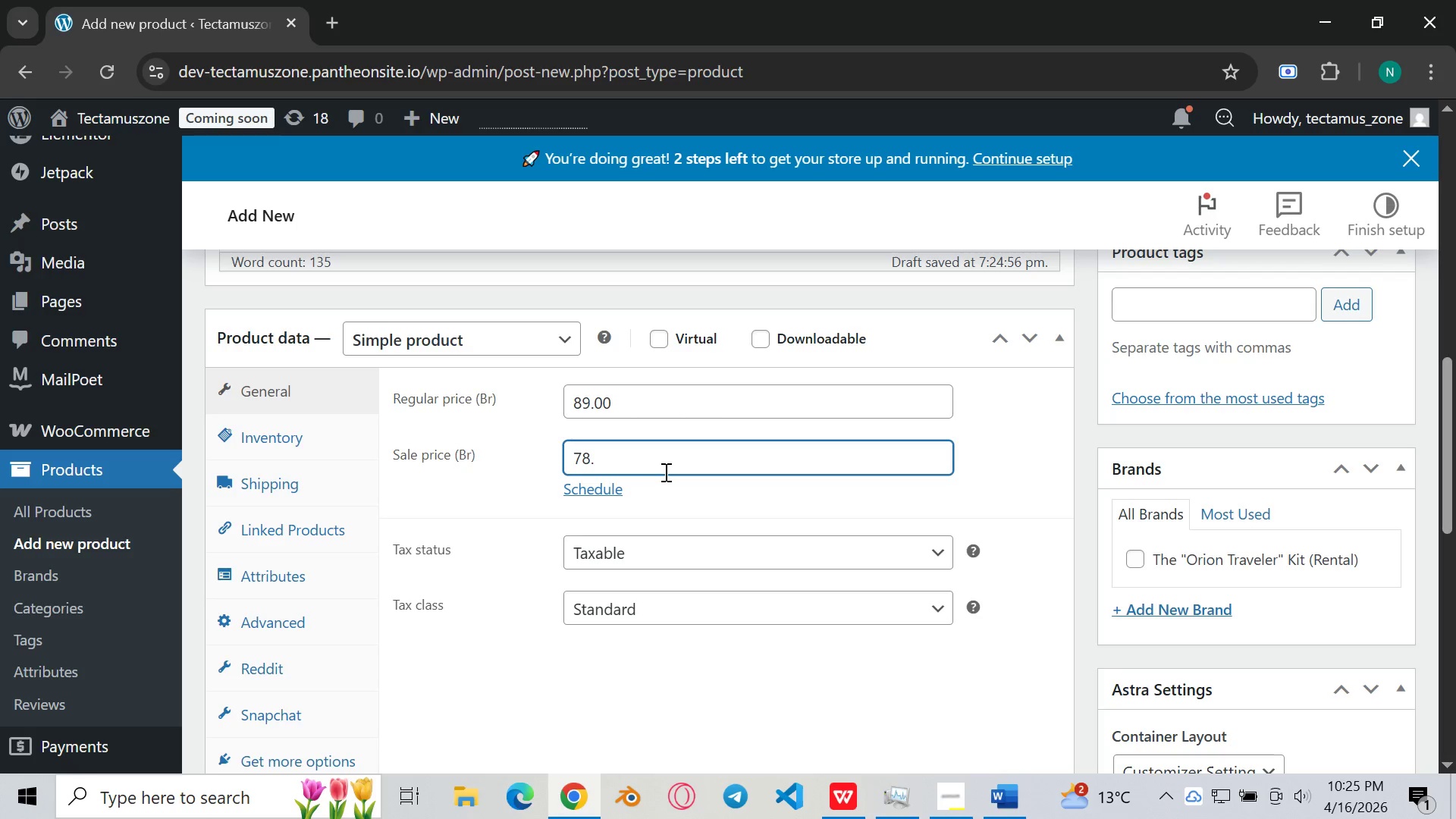 
type(00)
 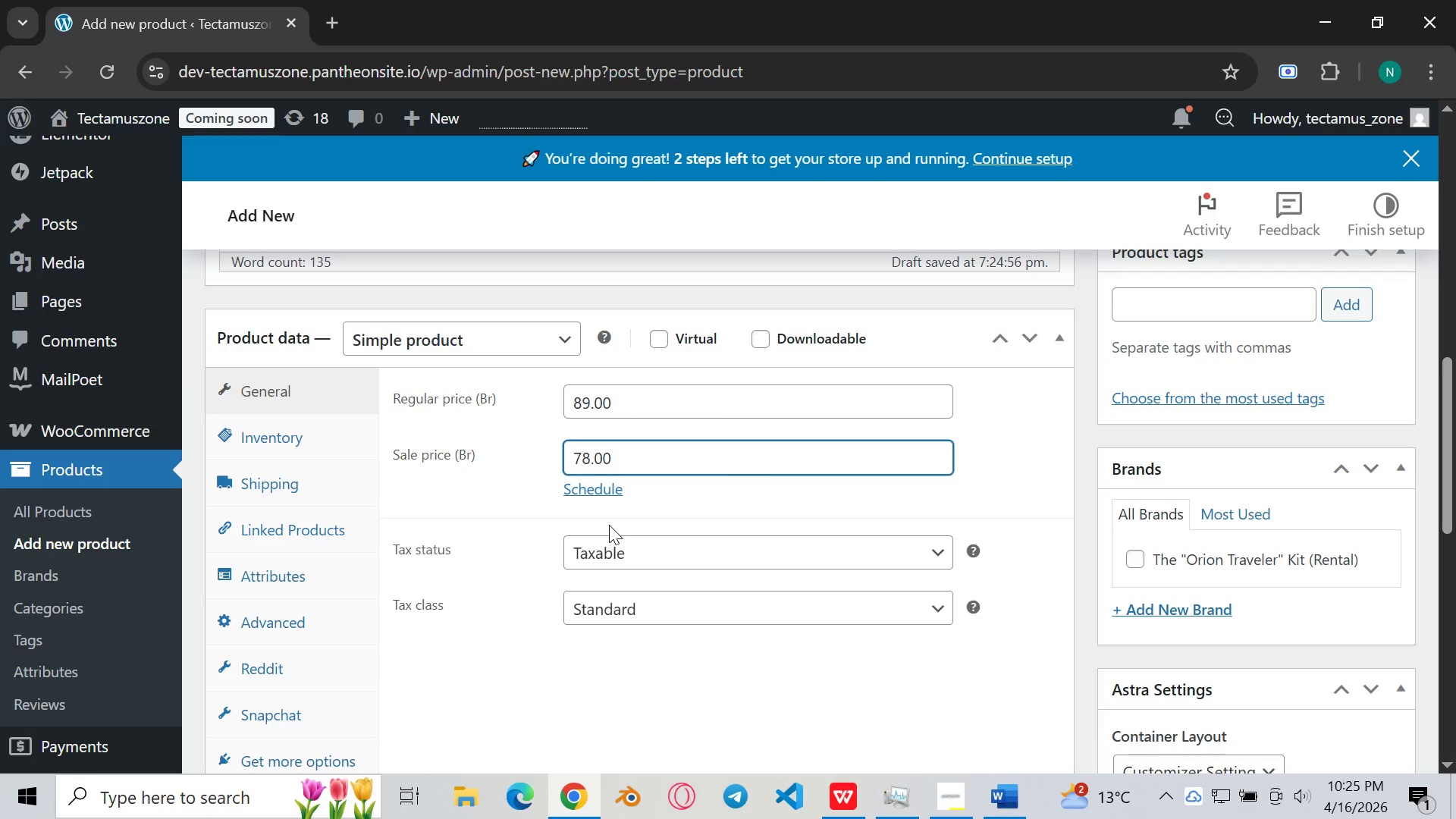 
wait(5.05)
 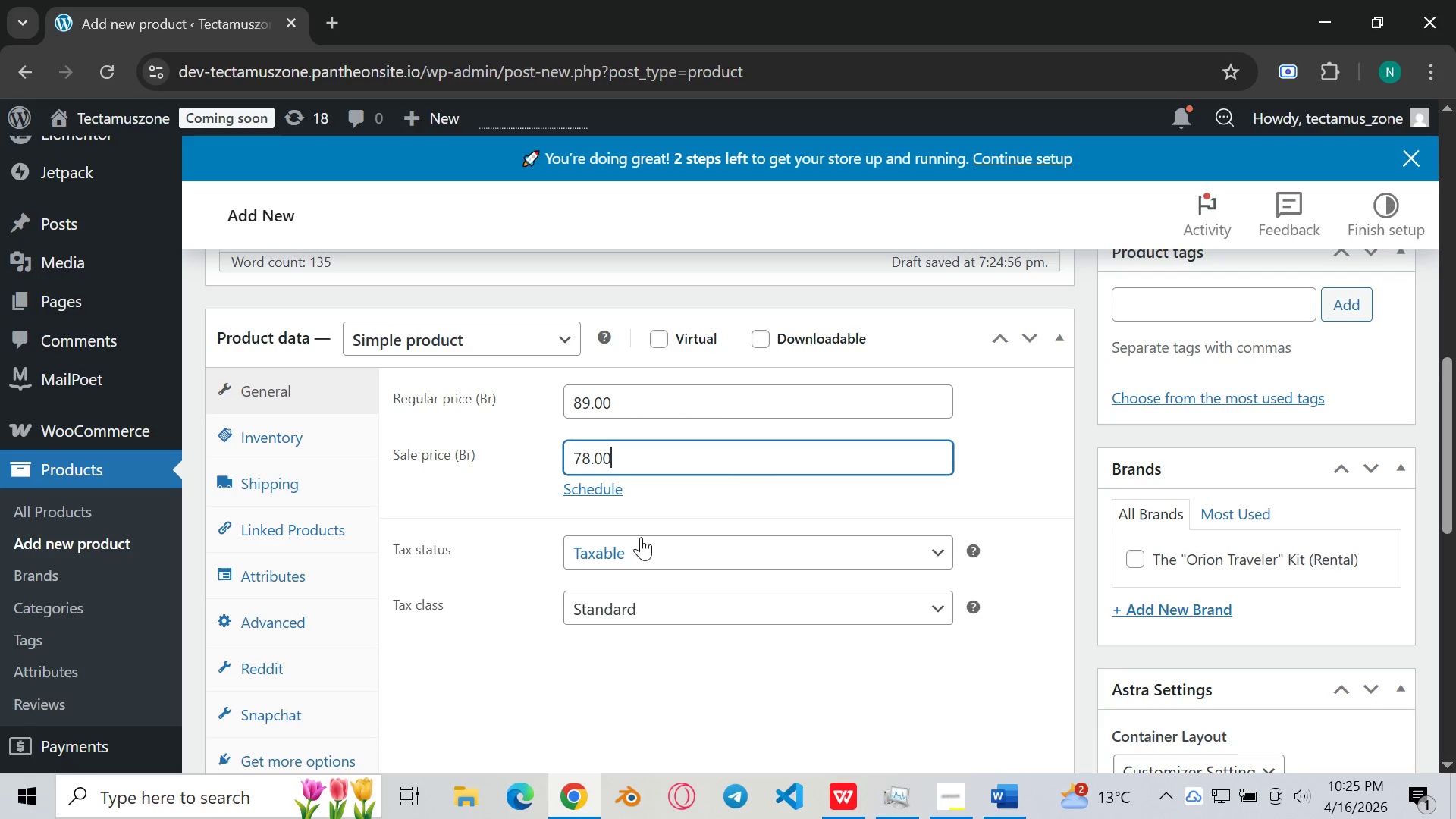 
scroll: coordinate [607, 510], scroll_direction: down, amount: 1.0
 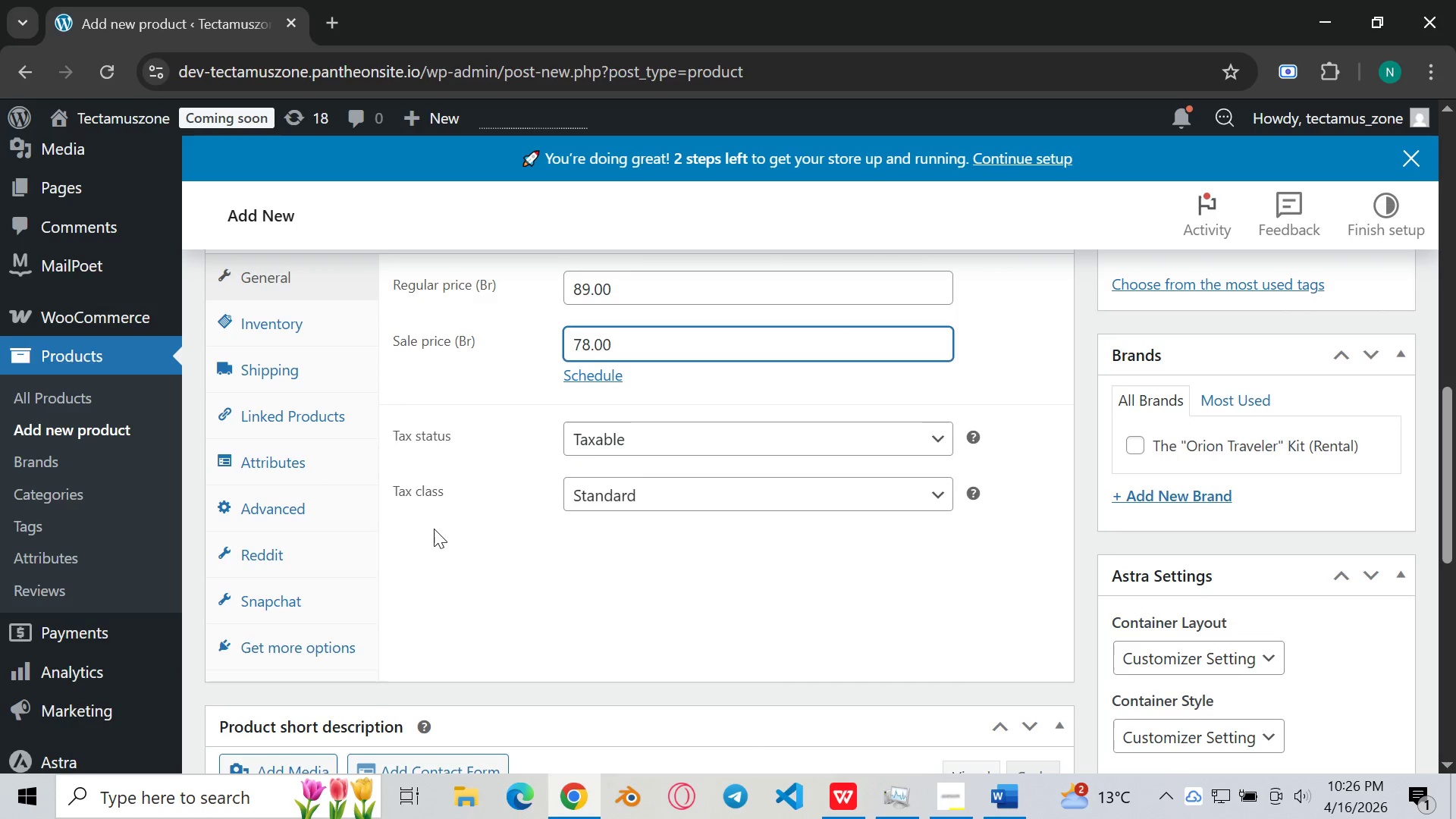 
left_click([435, 529])
 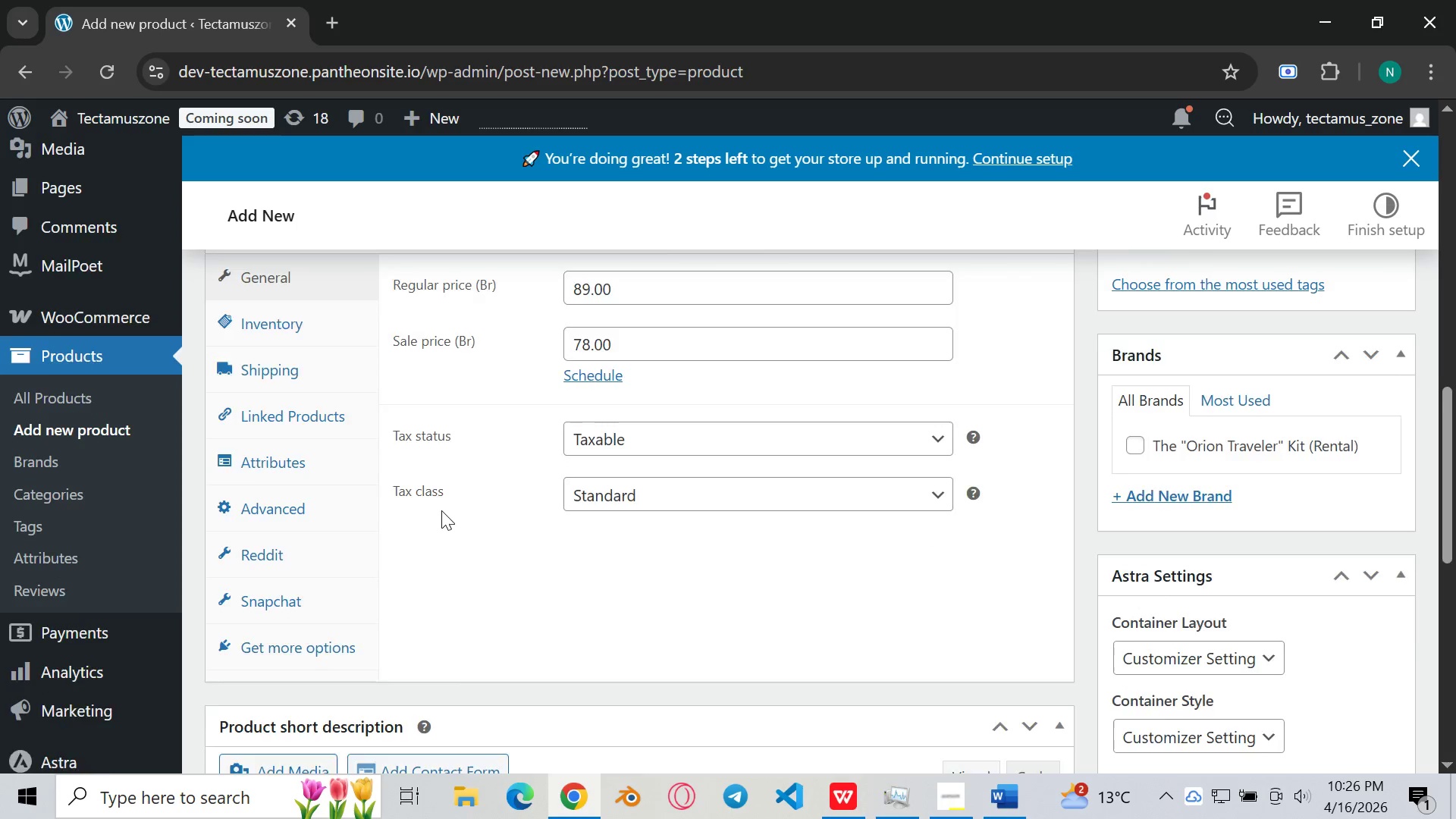 
scroll: coordinate [298, 444], scroll_direction: up, amount: 9.0
 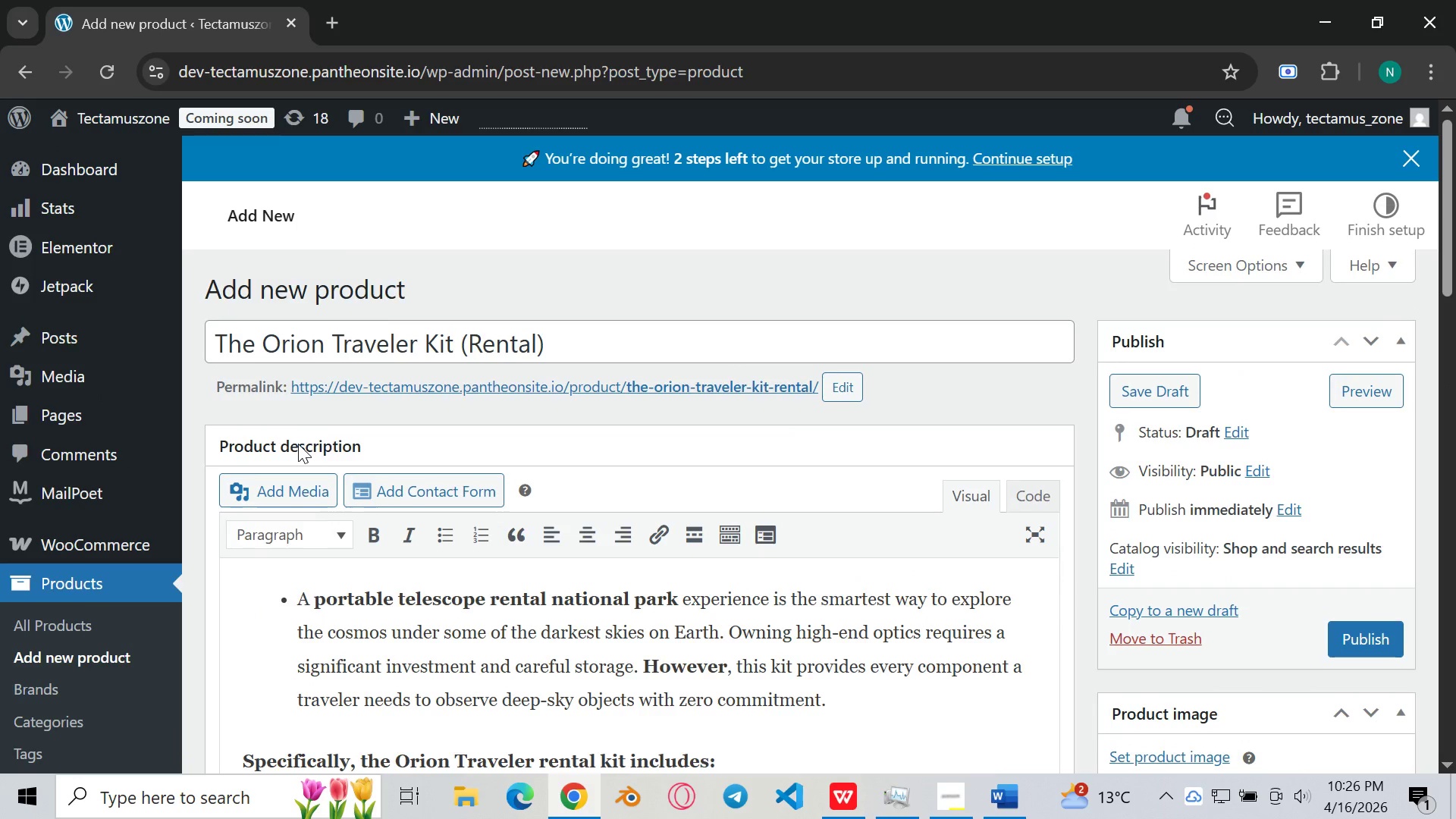 
scroll: coordinate [298, 444], scroll_direction: down, amount: 6.0
 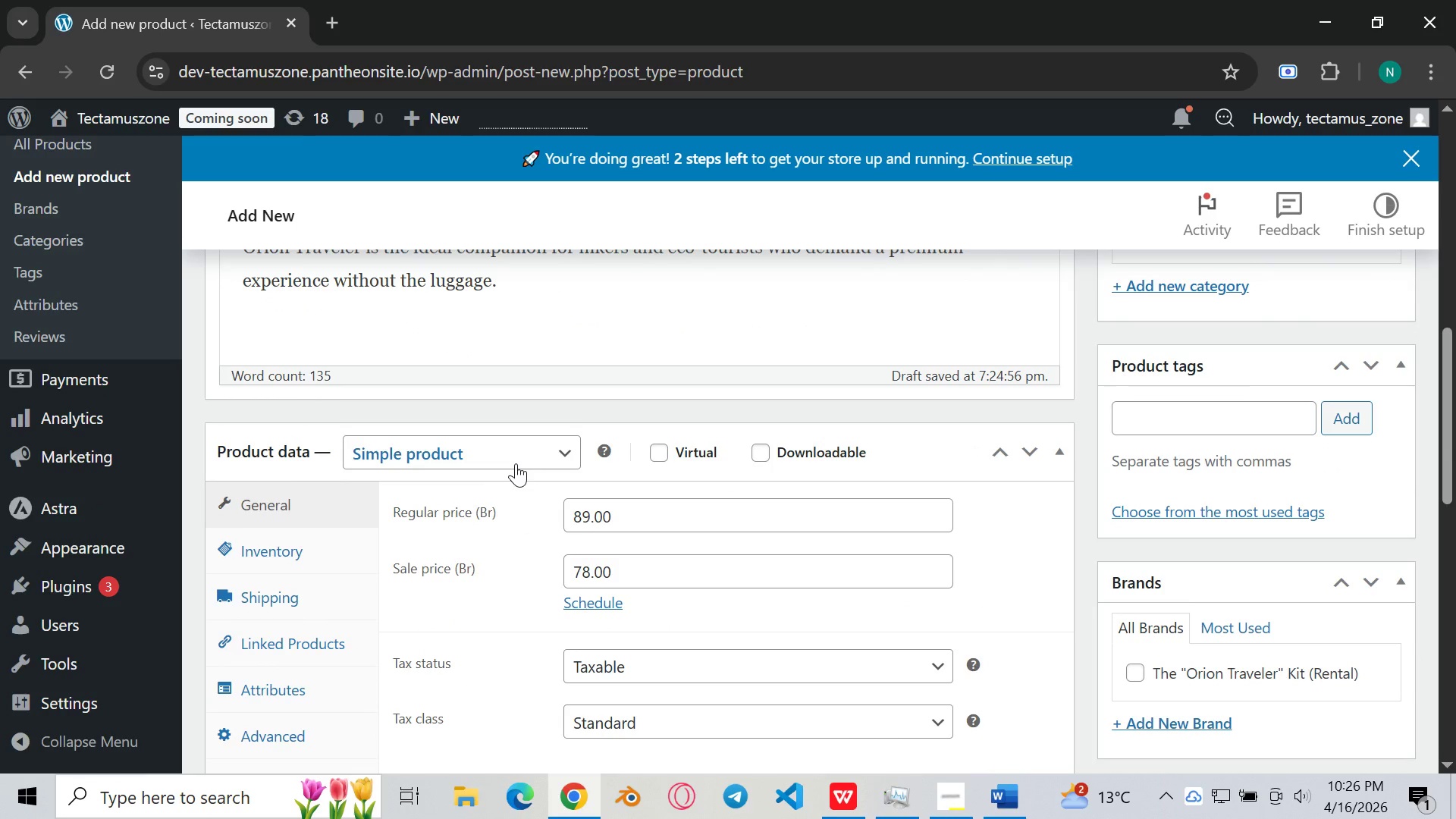 
wait(6.69)
 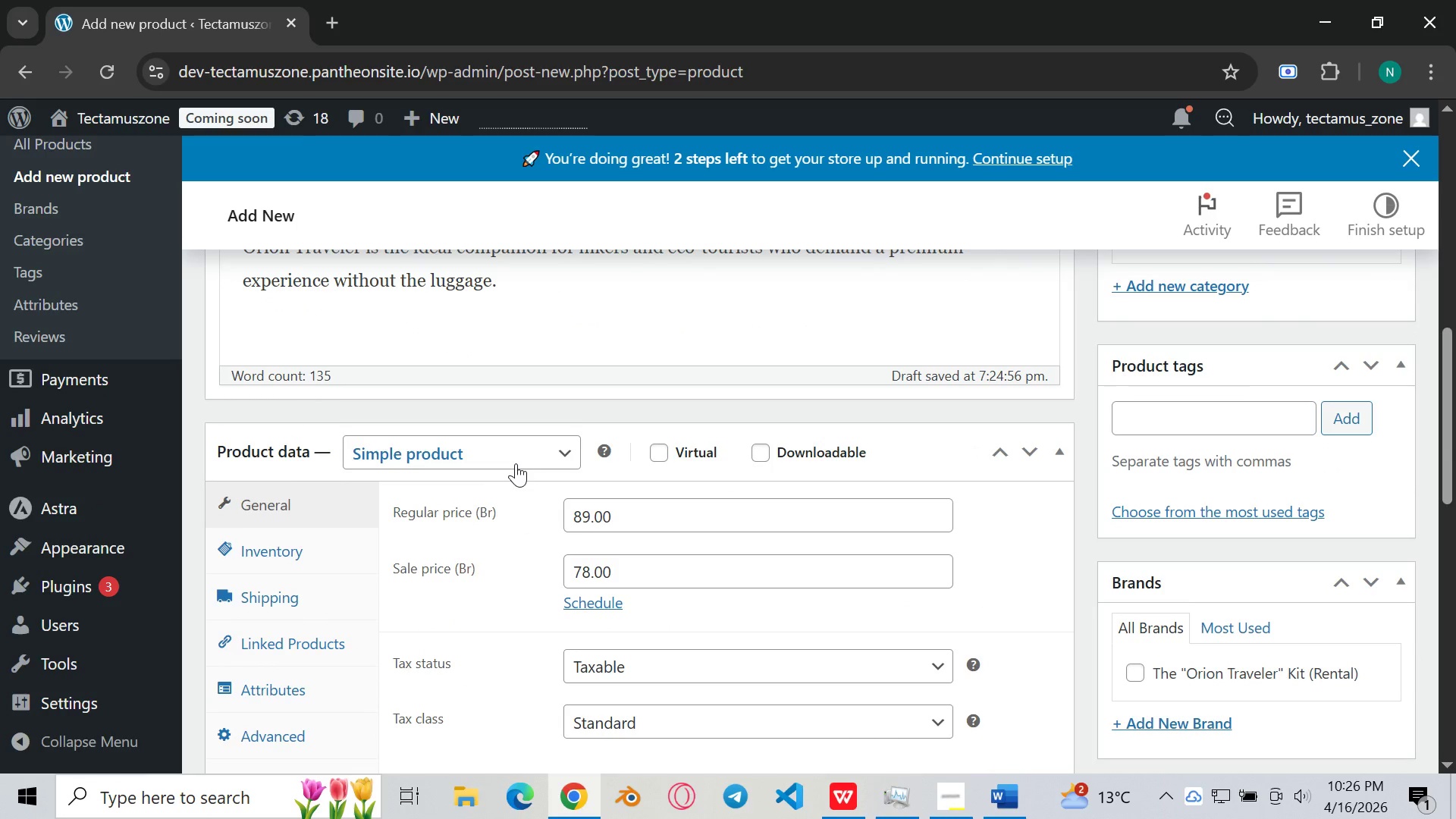 
scroll: coordinate [516, 463], scroll_direction: down, amount: 2.0
 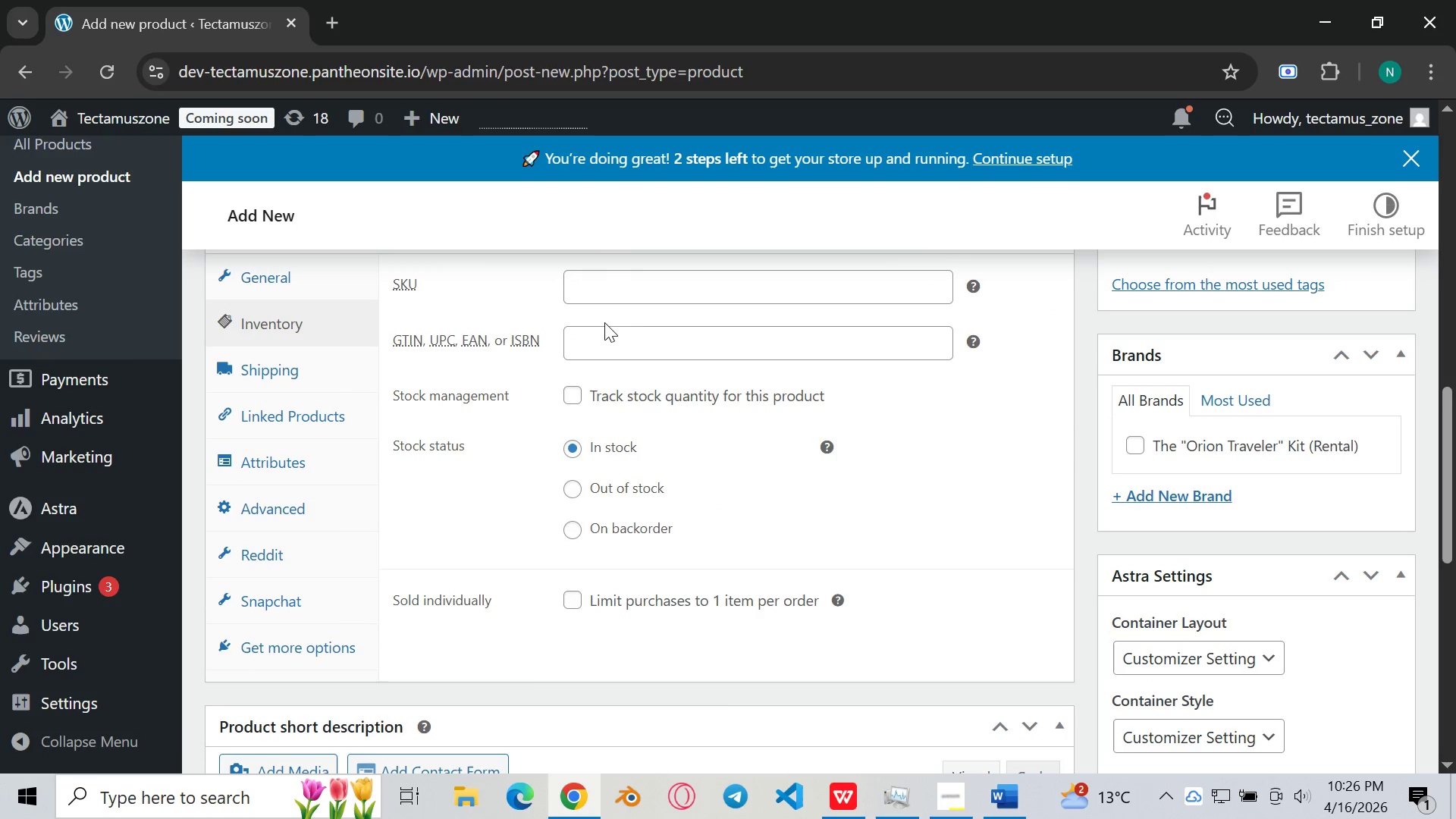 
wait(5.88)
 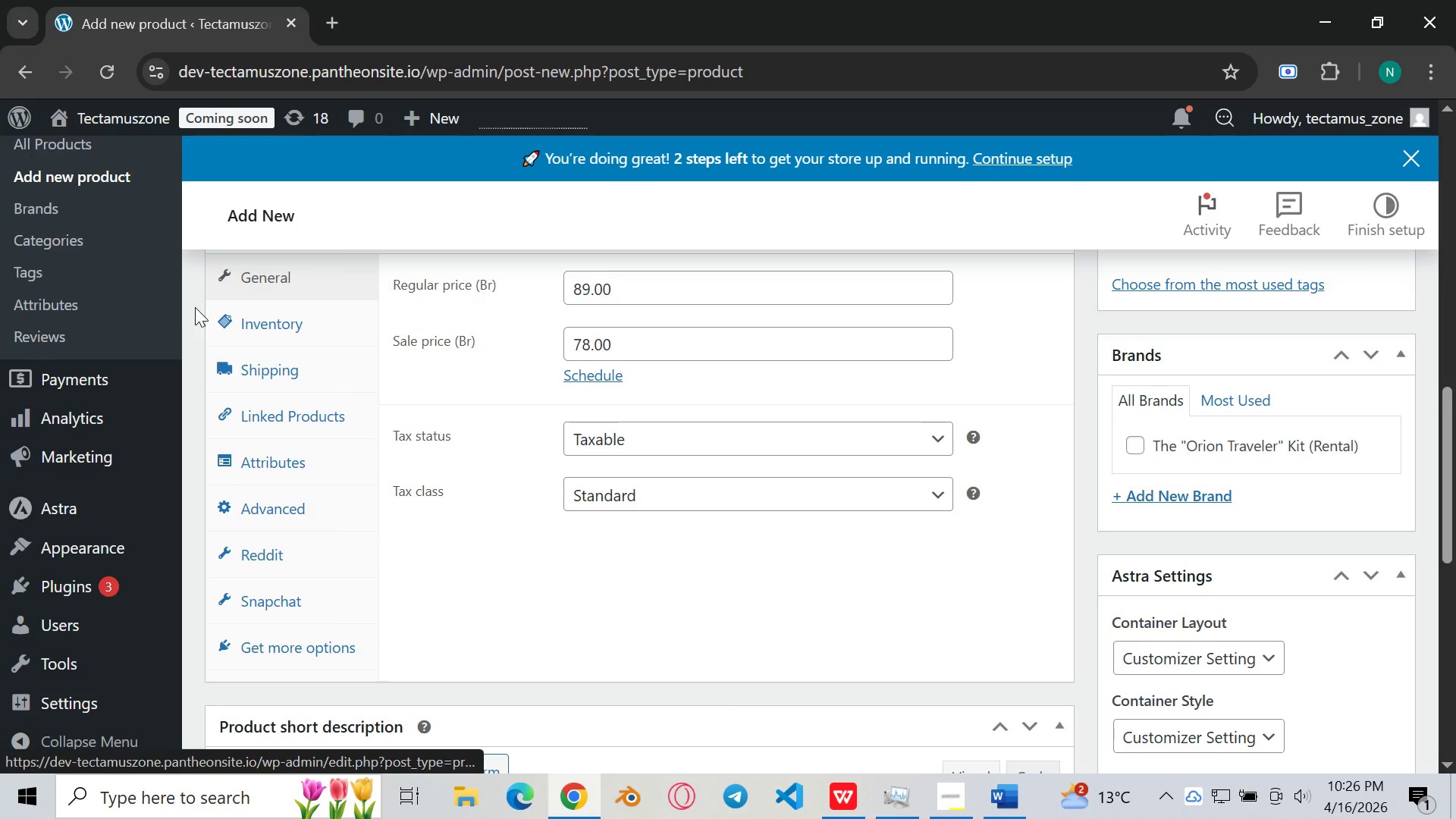 
left_click([611, 297])
 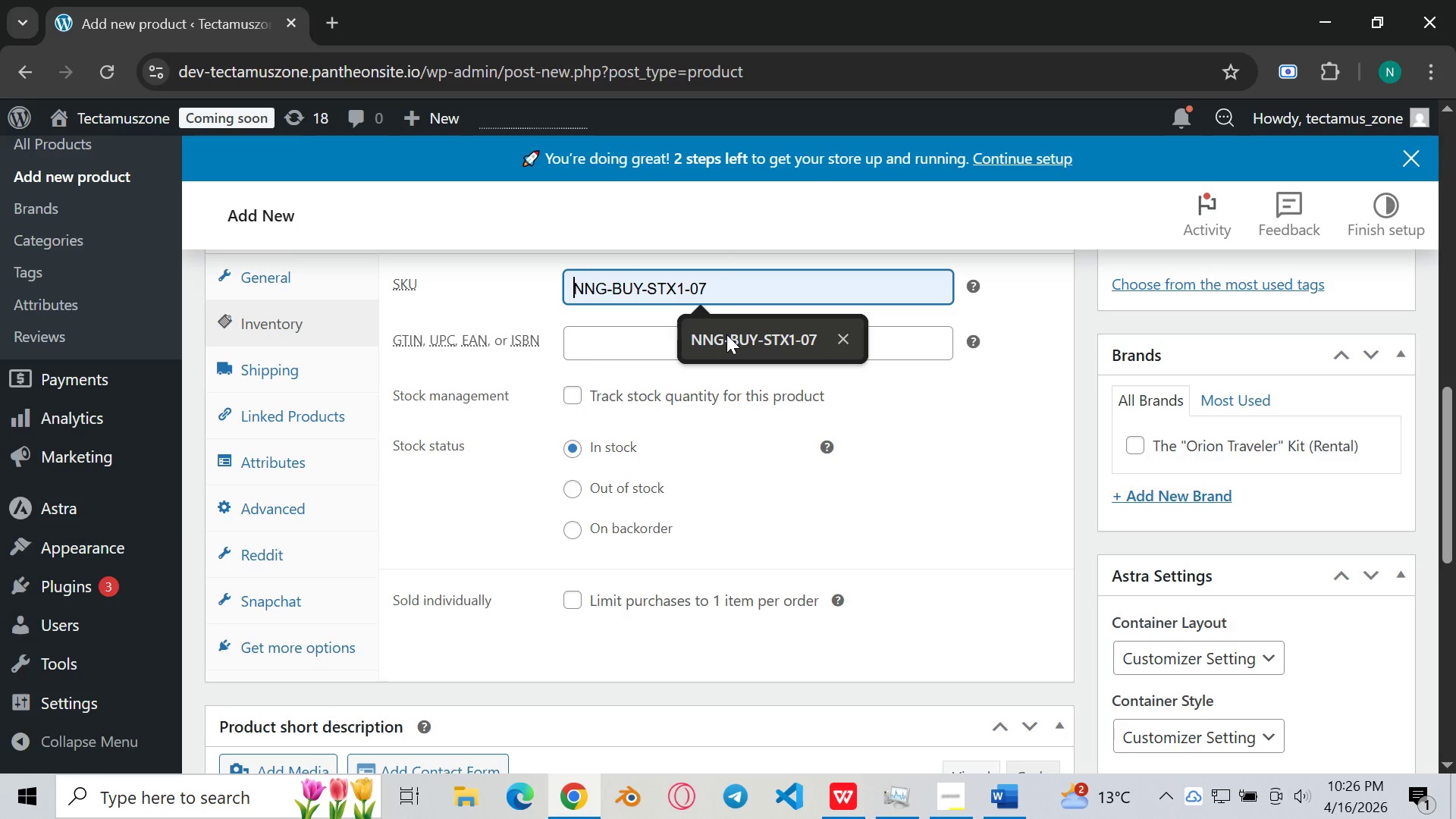 
left_click([726, 334])
 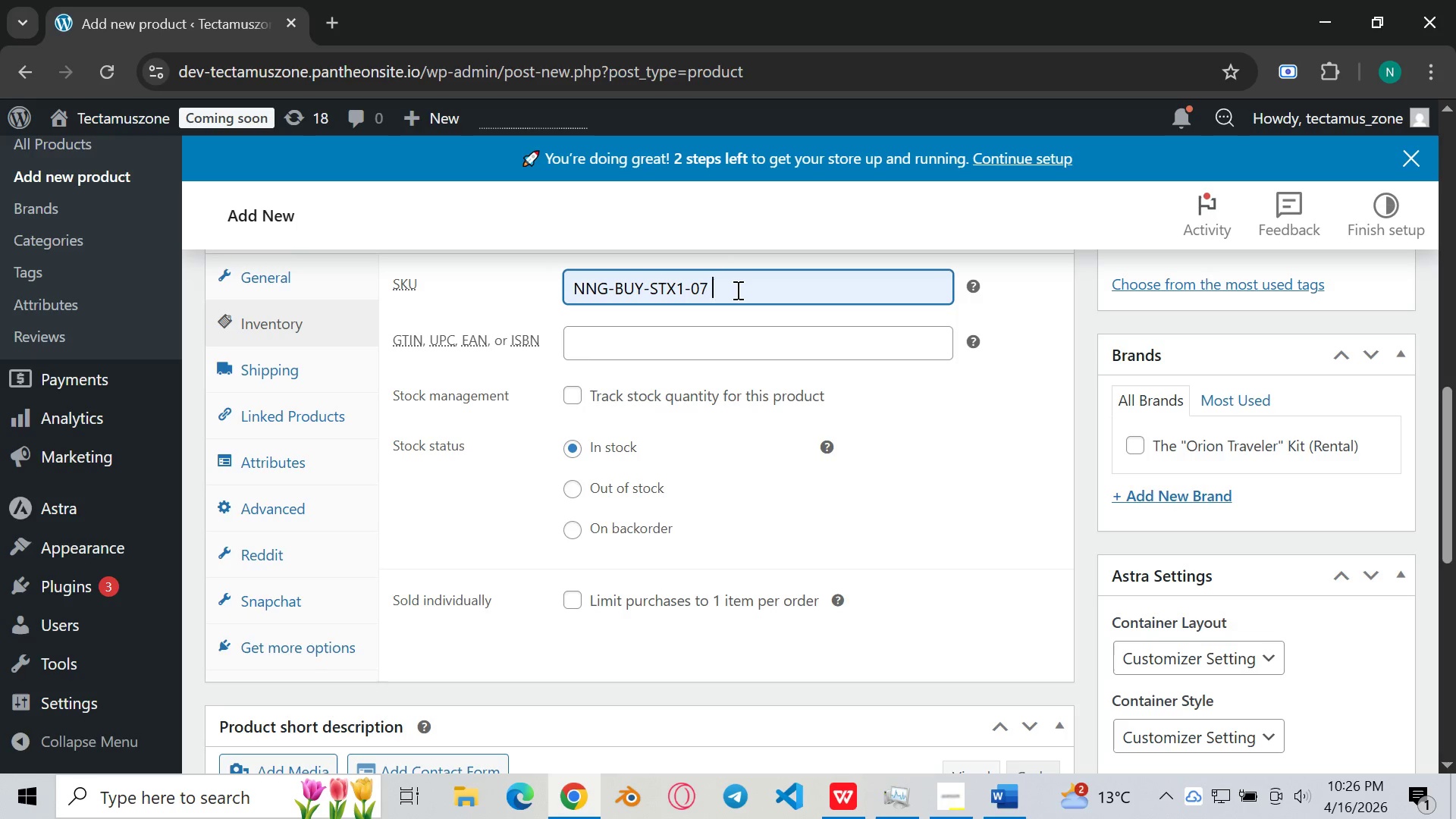 
key(Backspace)
key(Backspace)
key(Backspace)
key(Backspace)
key(Backspace)
key(Backspace)
key(Backspace)
key(Backspace)
key(Backspace)
key(Backspace)
key(Backspace)
key(Backspace)
type()TK)
key(Backspace)
key(Backspace)
key(Backspace)
type(0)
key(Backspace)
type(Ot)
key(Backspace)
type(TK)
 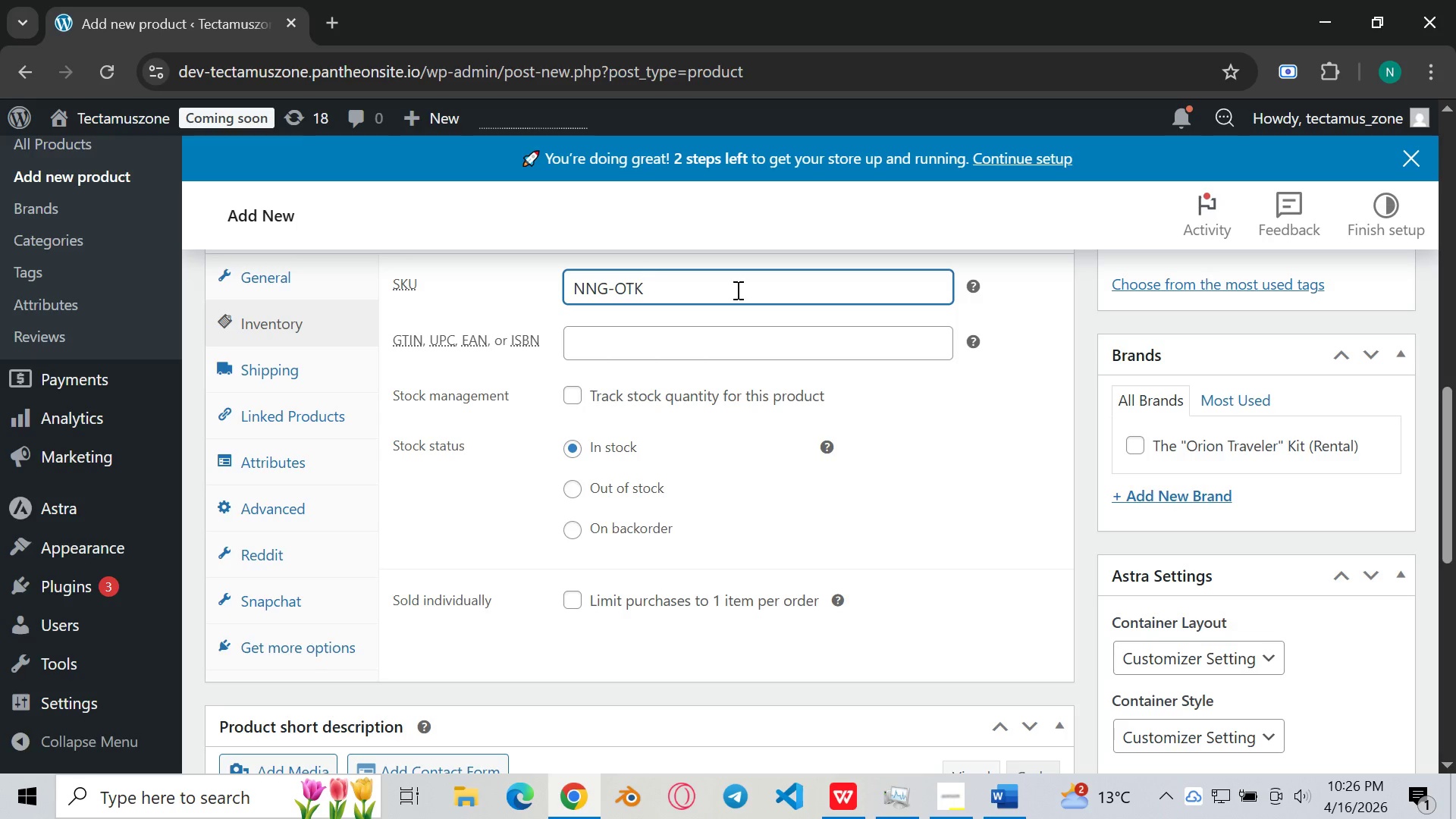 
type(-001)
 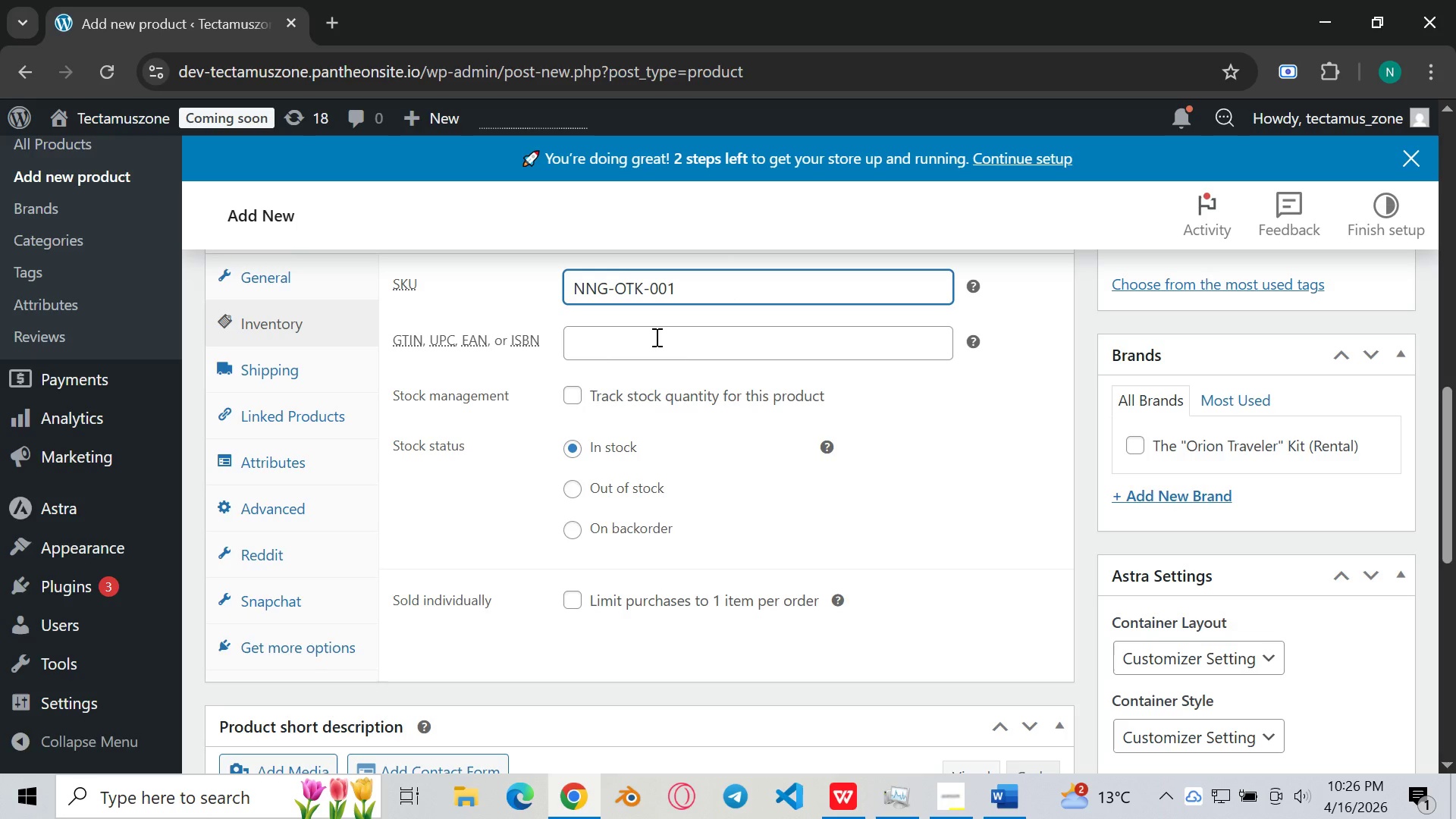 
left_click([655, 337])
 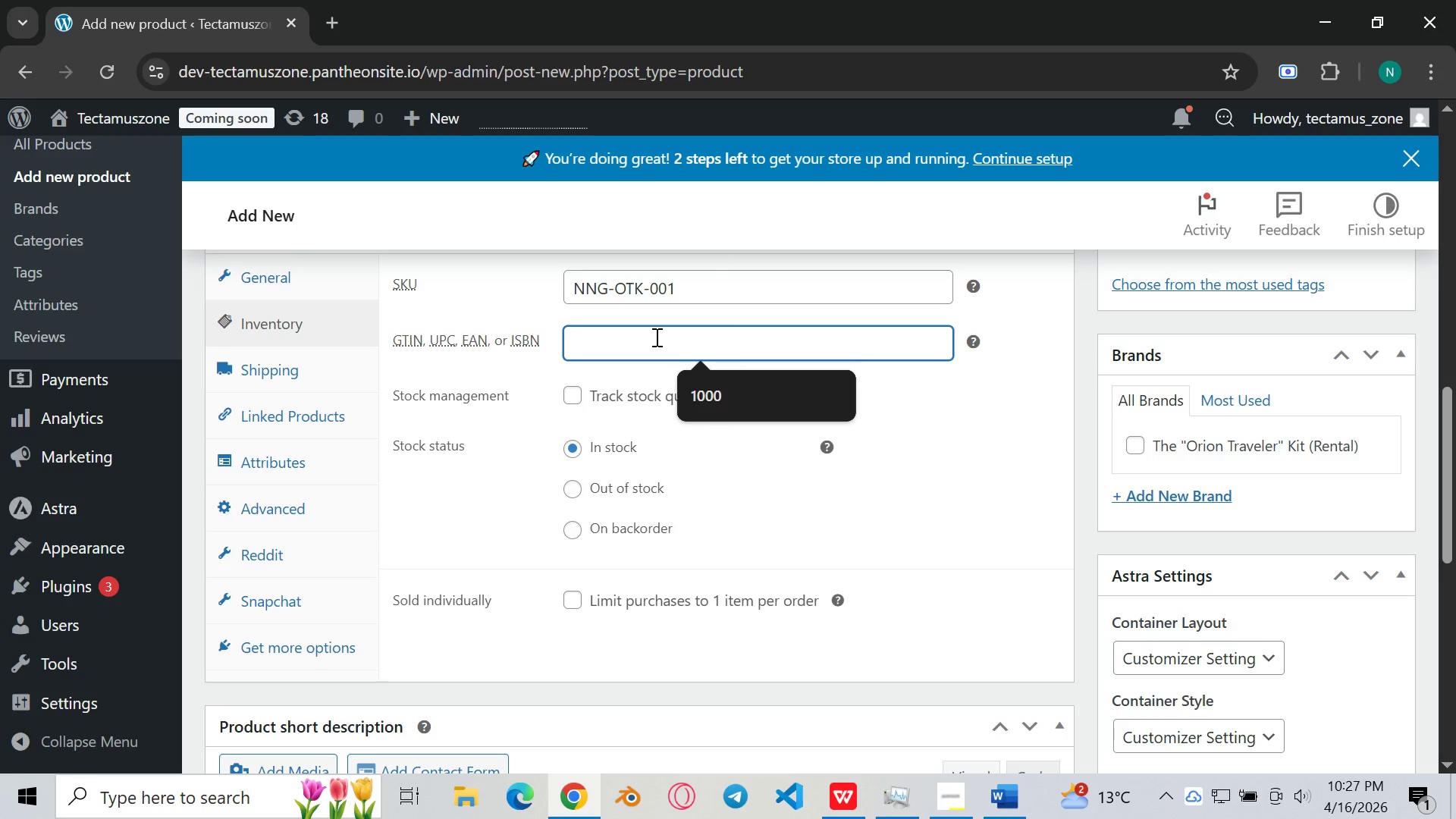 
wait(10.06)
 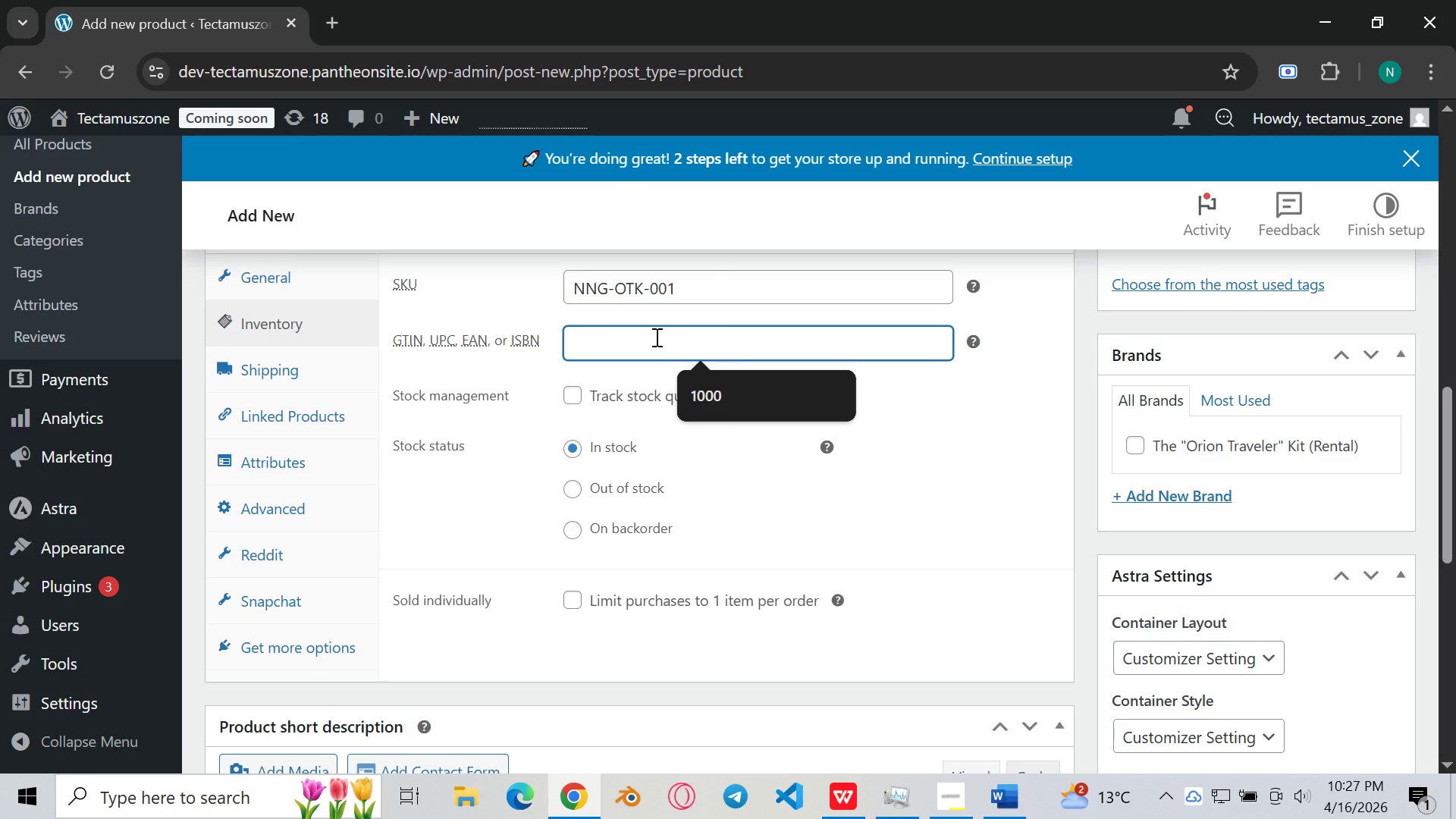 
left_click([737, 397])
 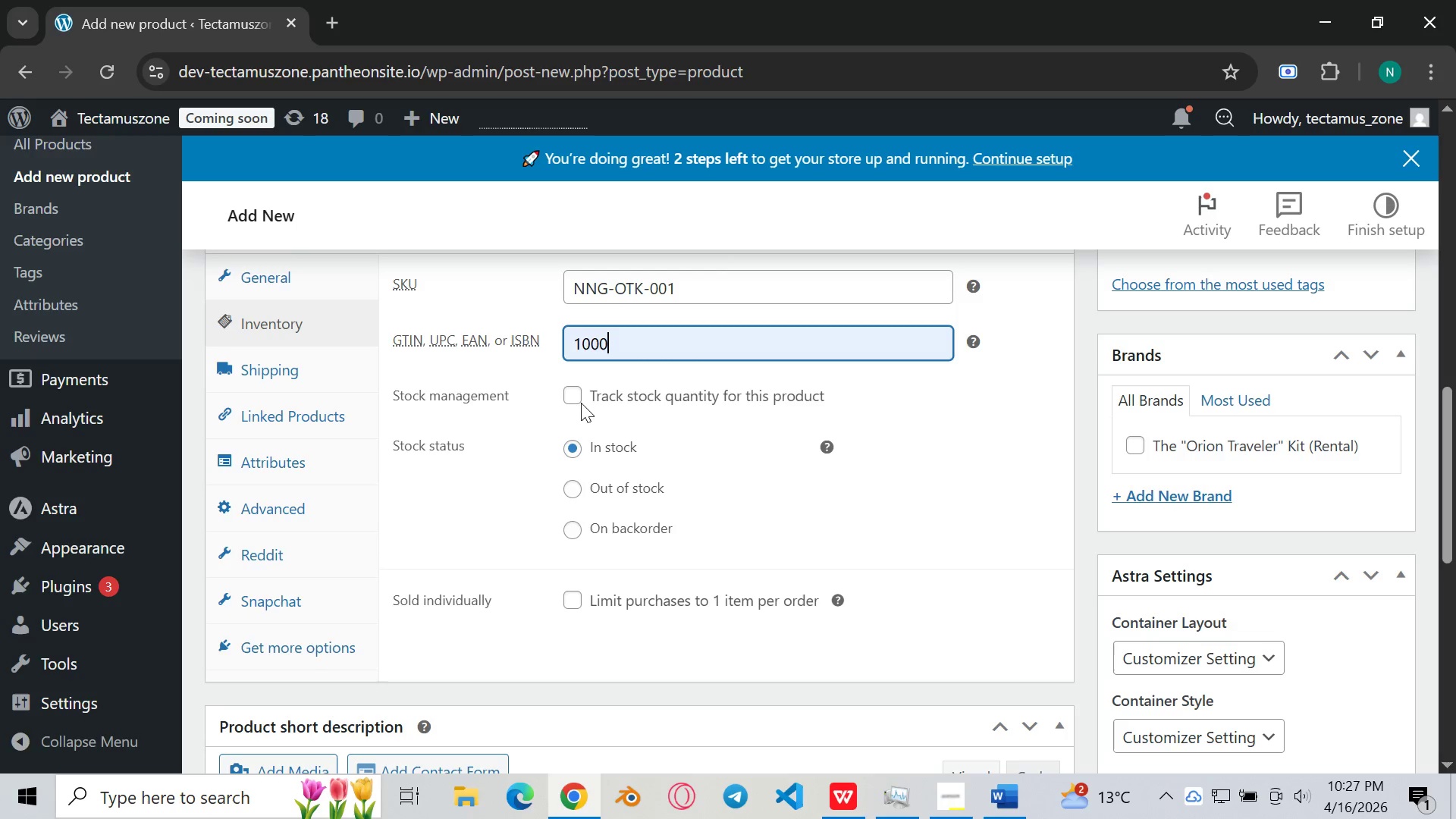 
wait(8.3)
 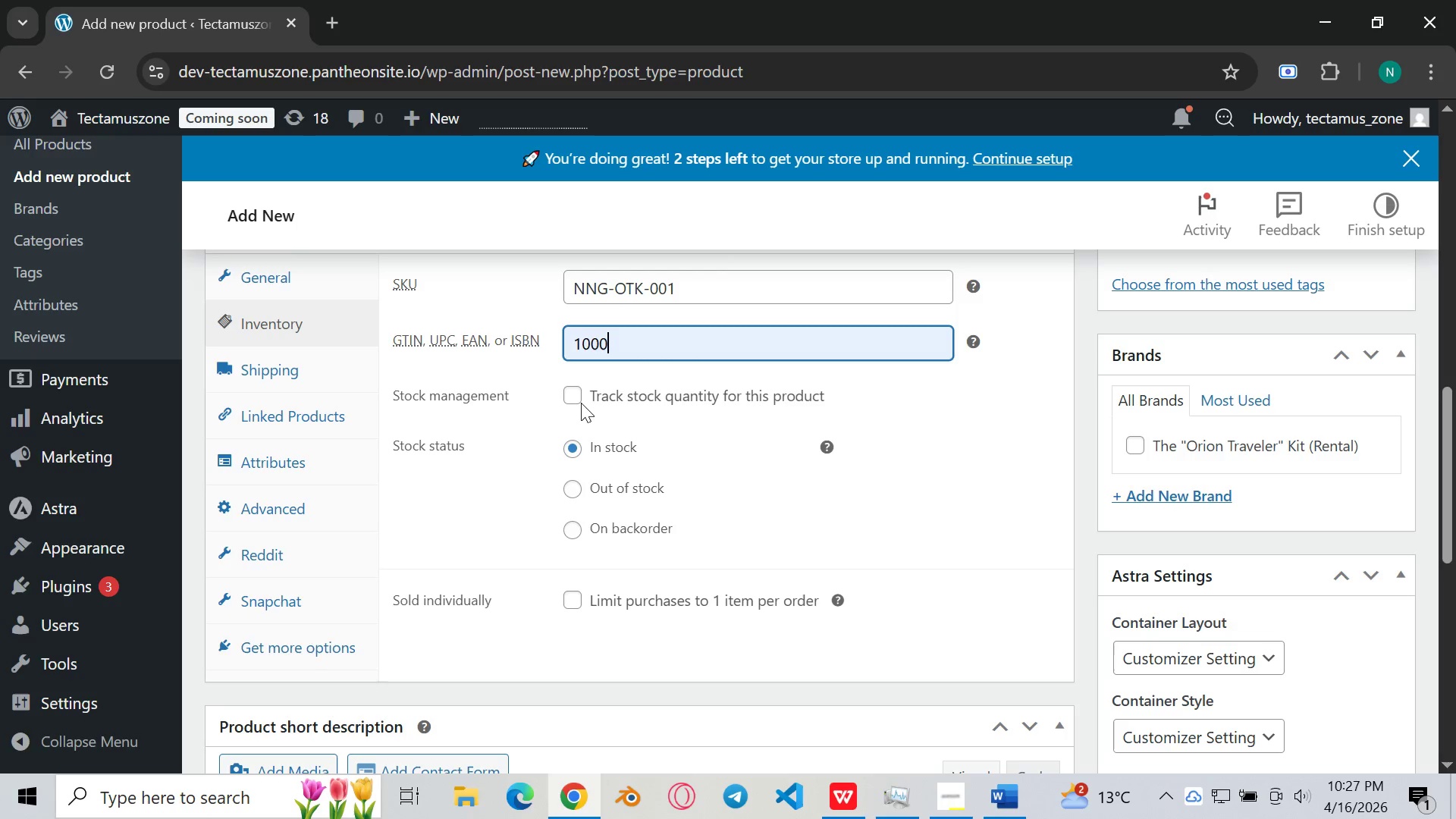 
scroll: coordinate [538, 494], scroll_direction: down, amount: 2.0
 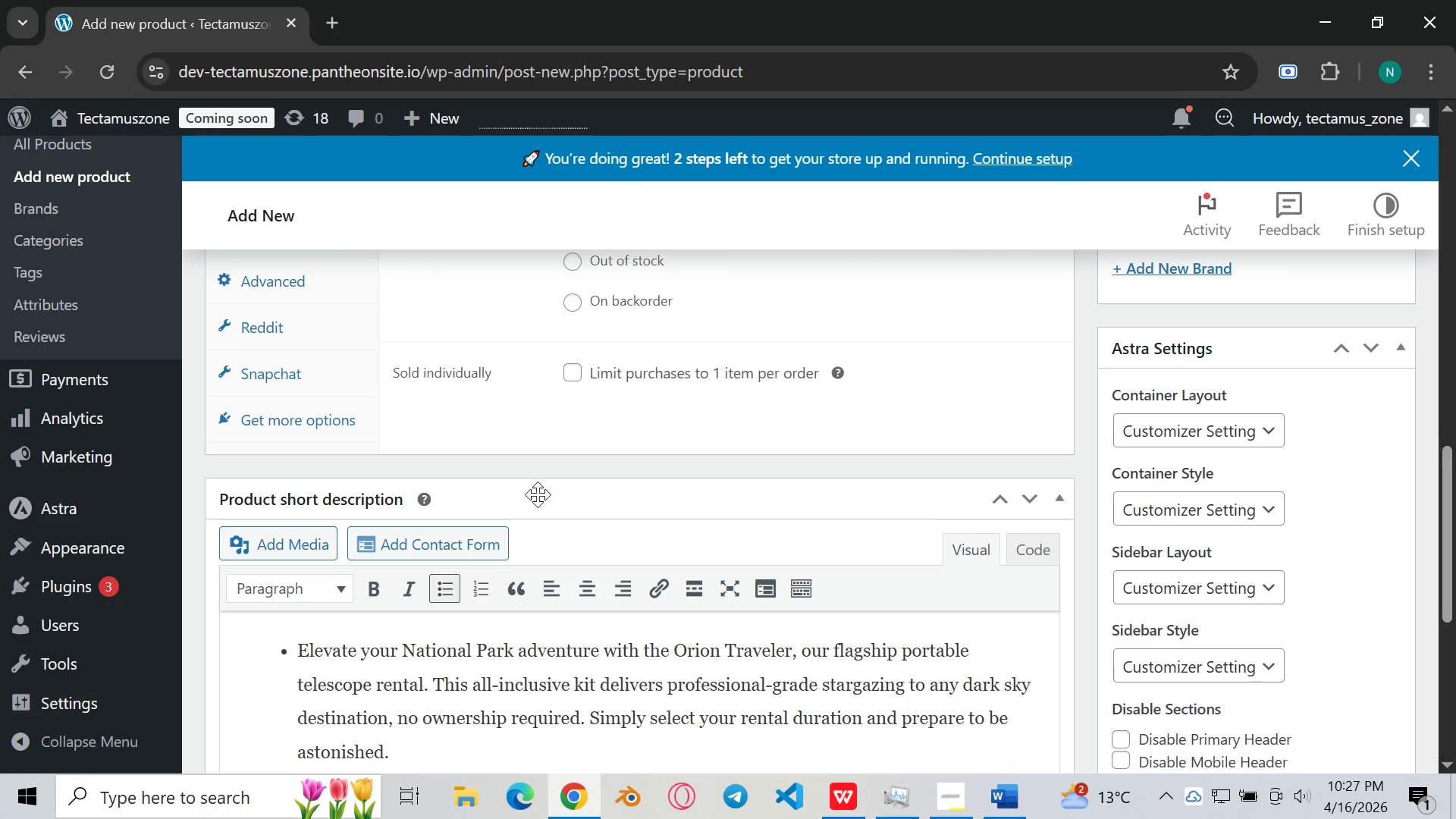 
scroll: coordinate [538, 494], scroll_direction: up, amount: 1.0
 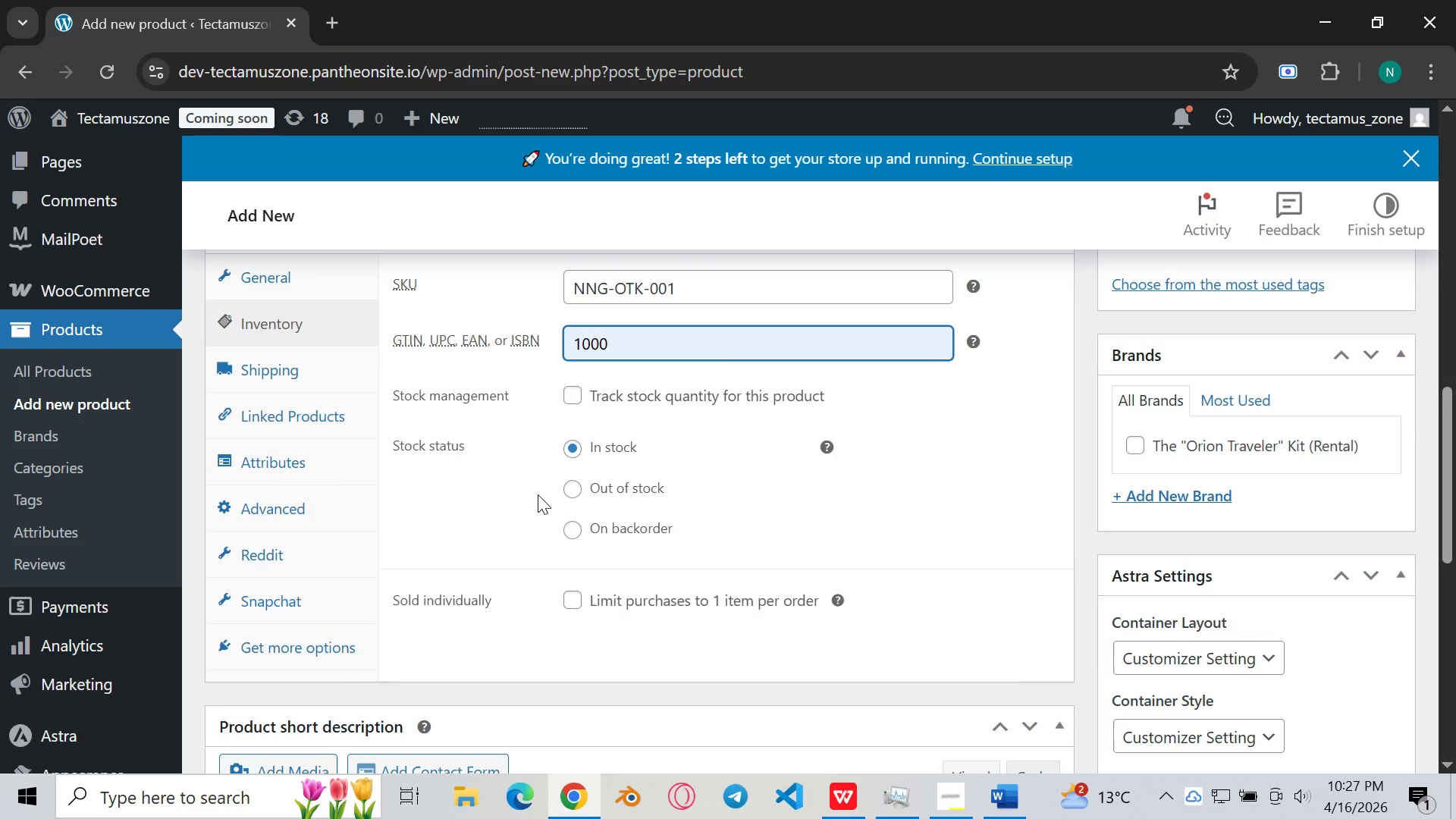 
wait(7.5)
 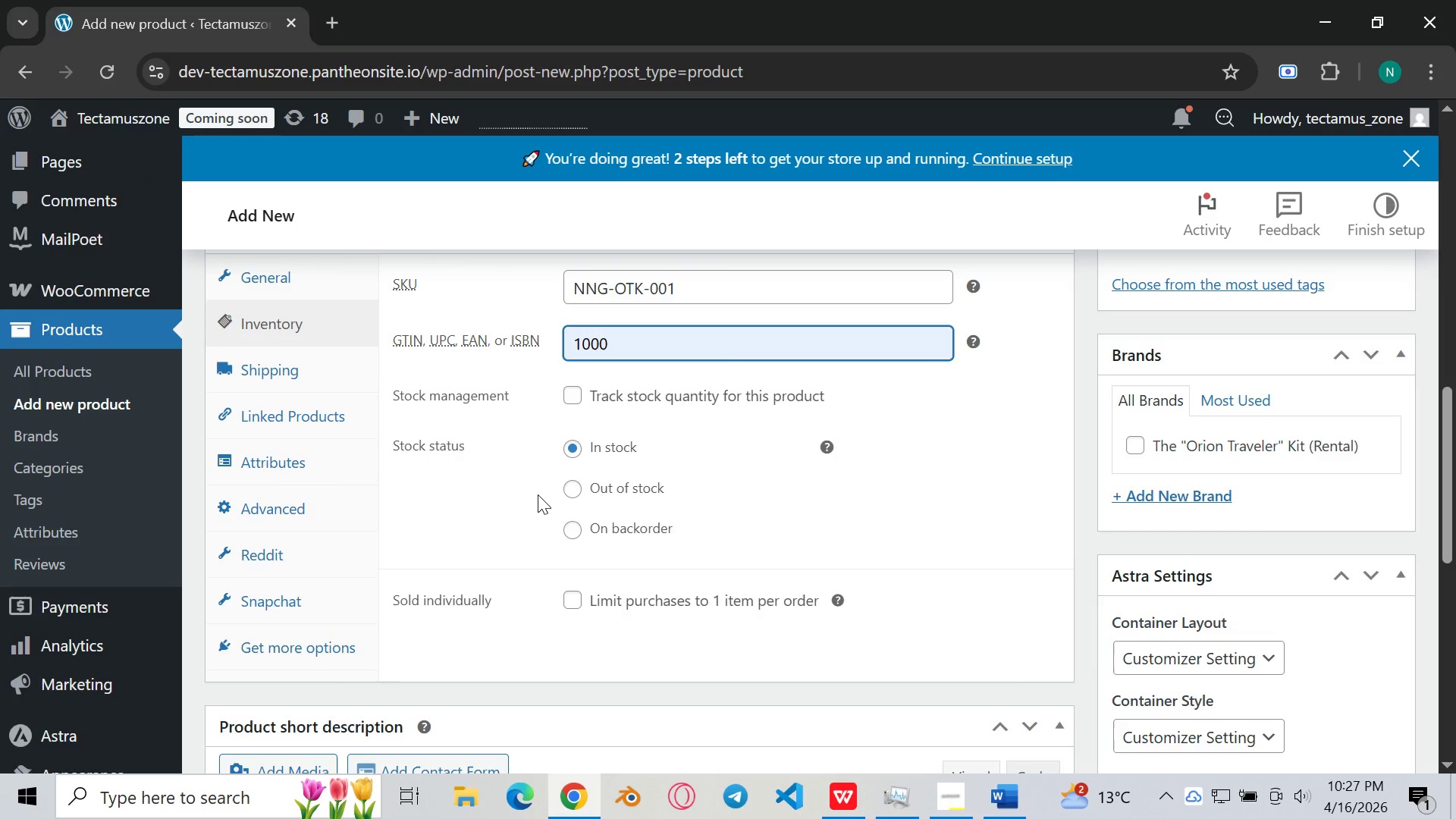 
scroll: coordinate [538, 494], scroll_direction: none, amount: 0.0
 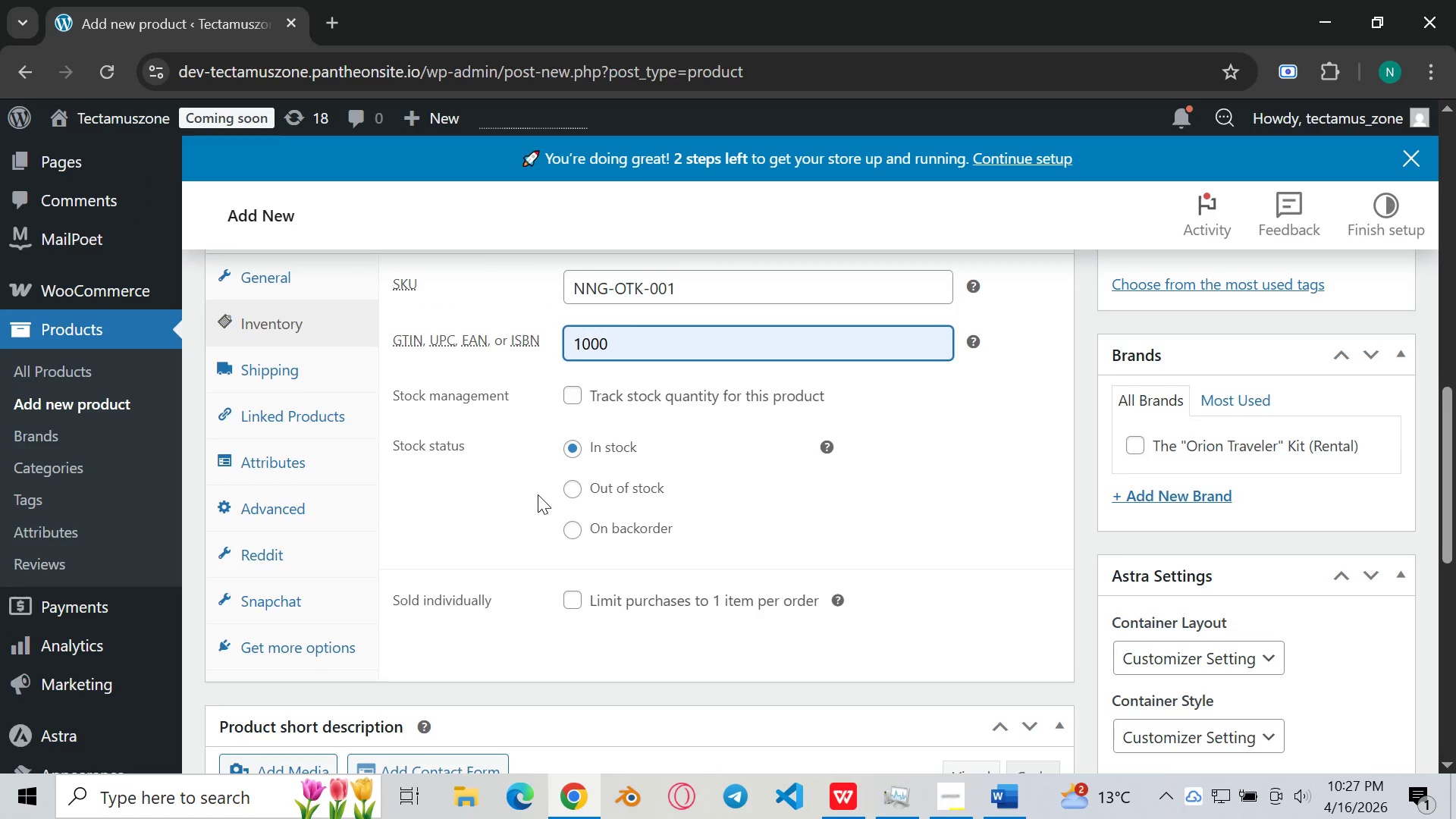 
scroll: coordinate [538, 494], scroll_direction: down, amount: 1.0
 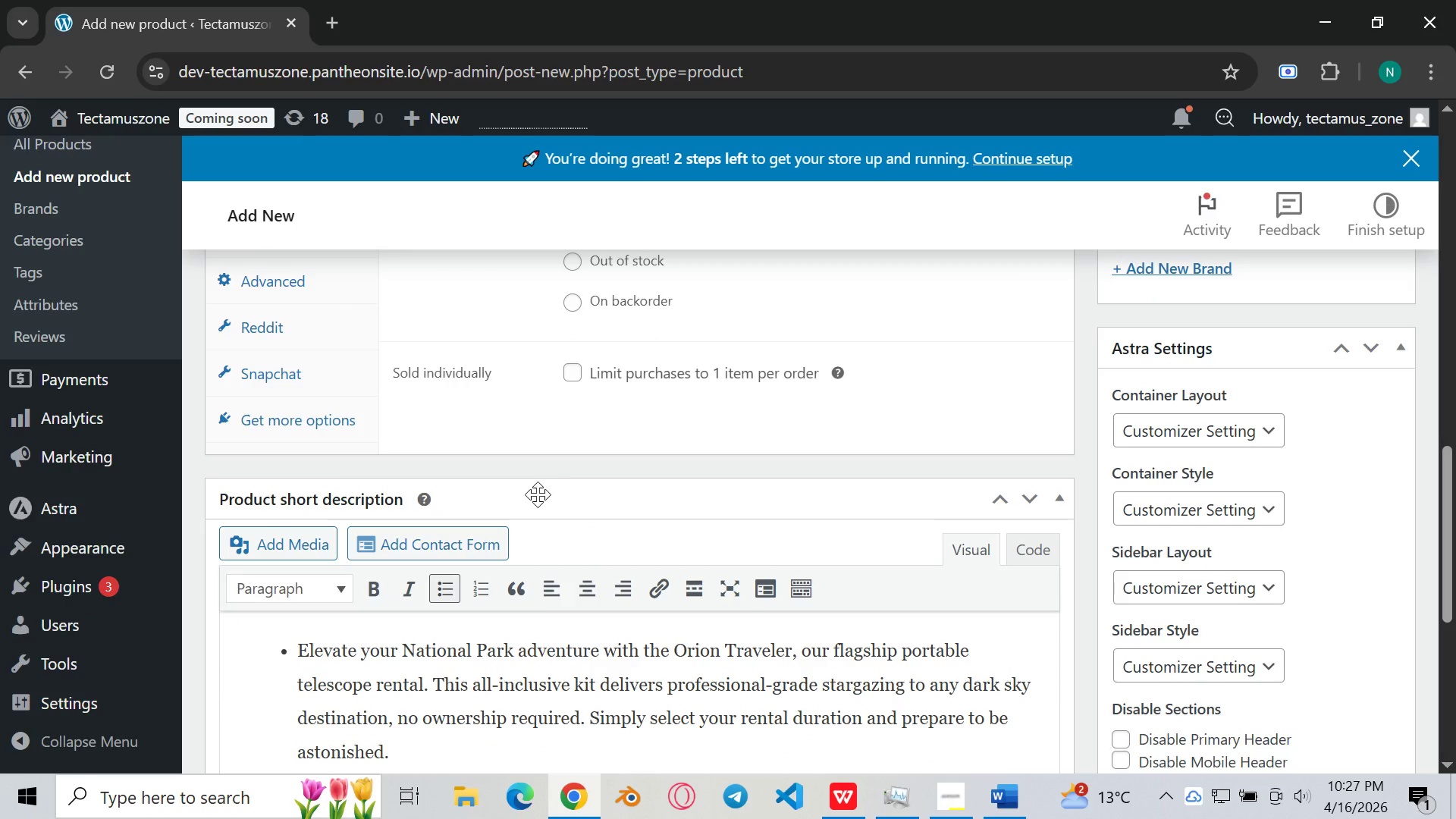 
scroll: coordinate [538, 494], scroll_direction: up, amount: 4.0
 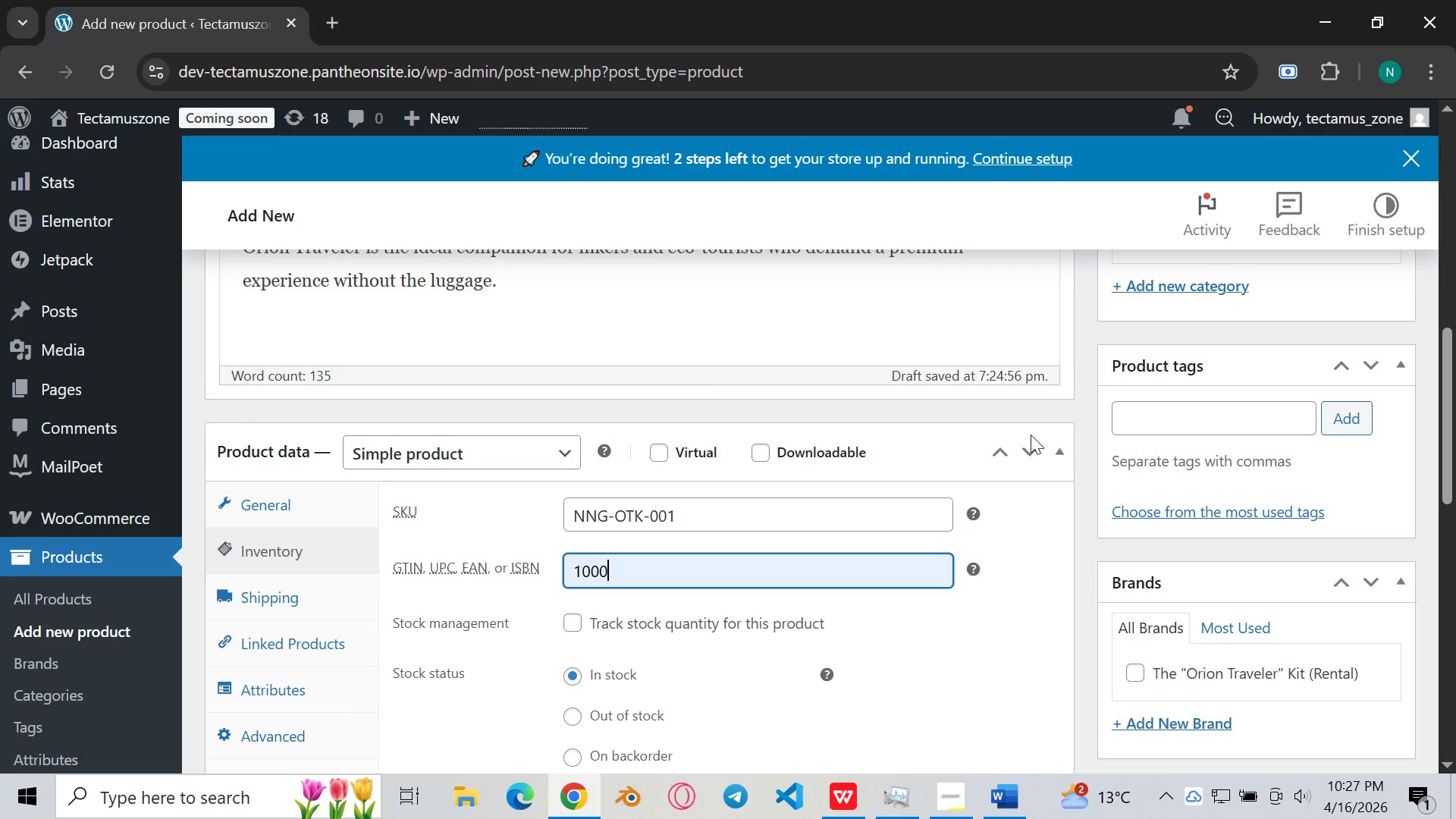 
double_click([1036, 451])
 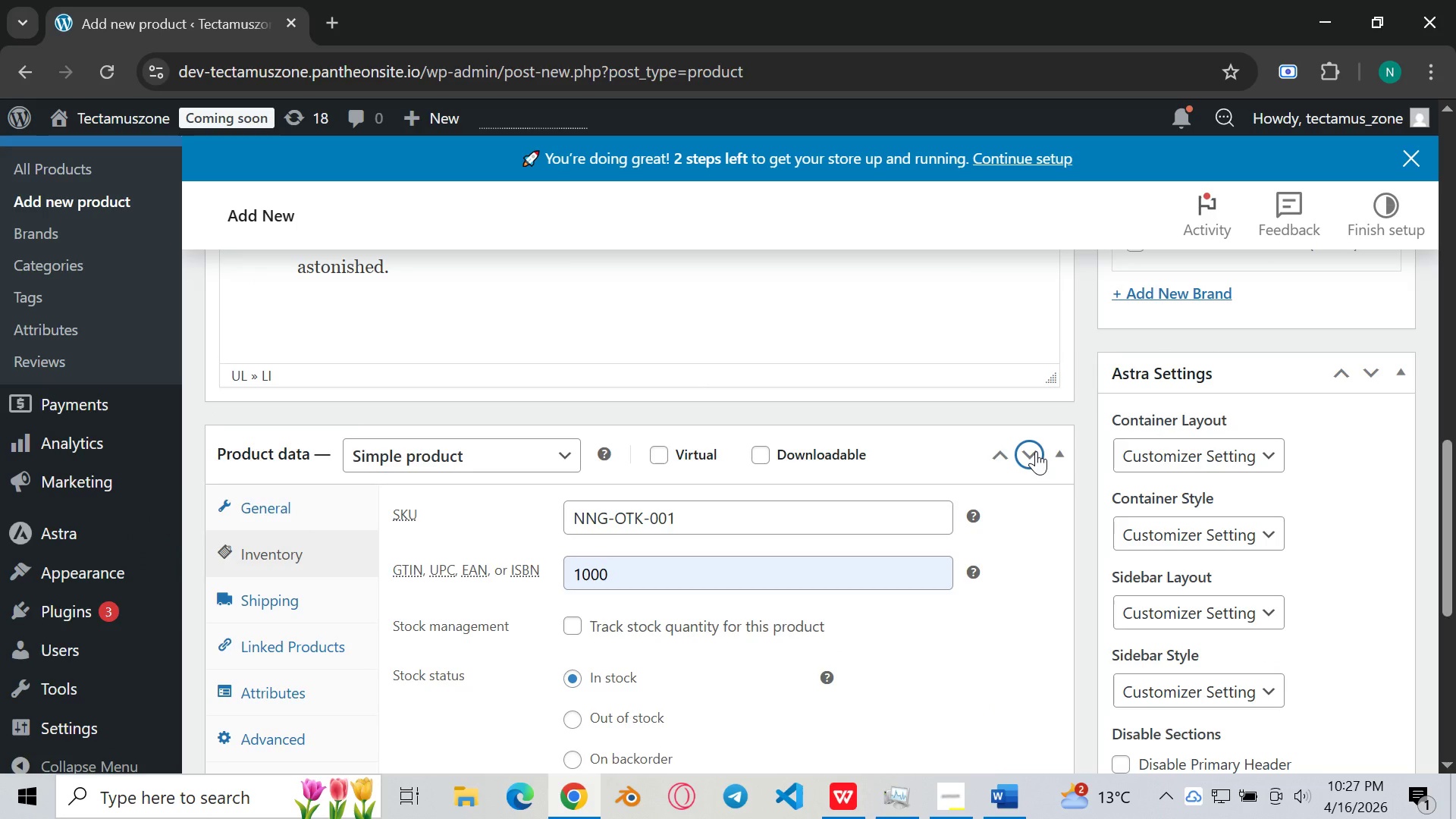 
left_click([1036, 451])
 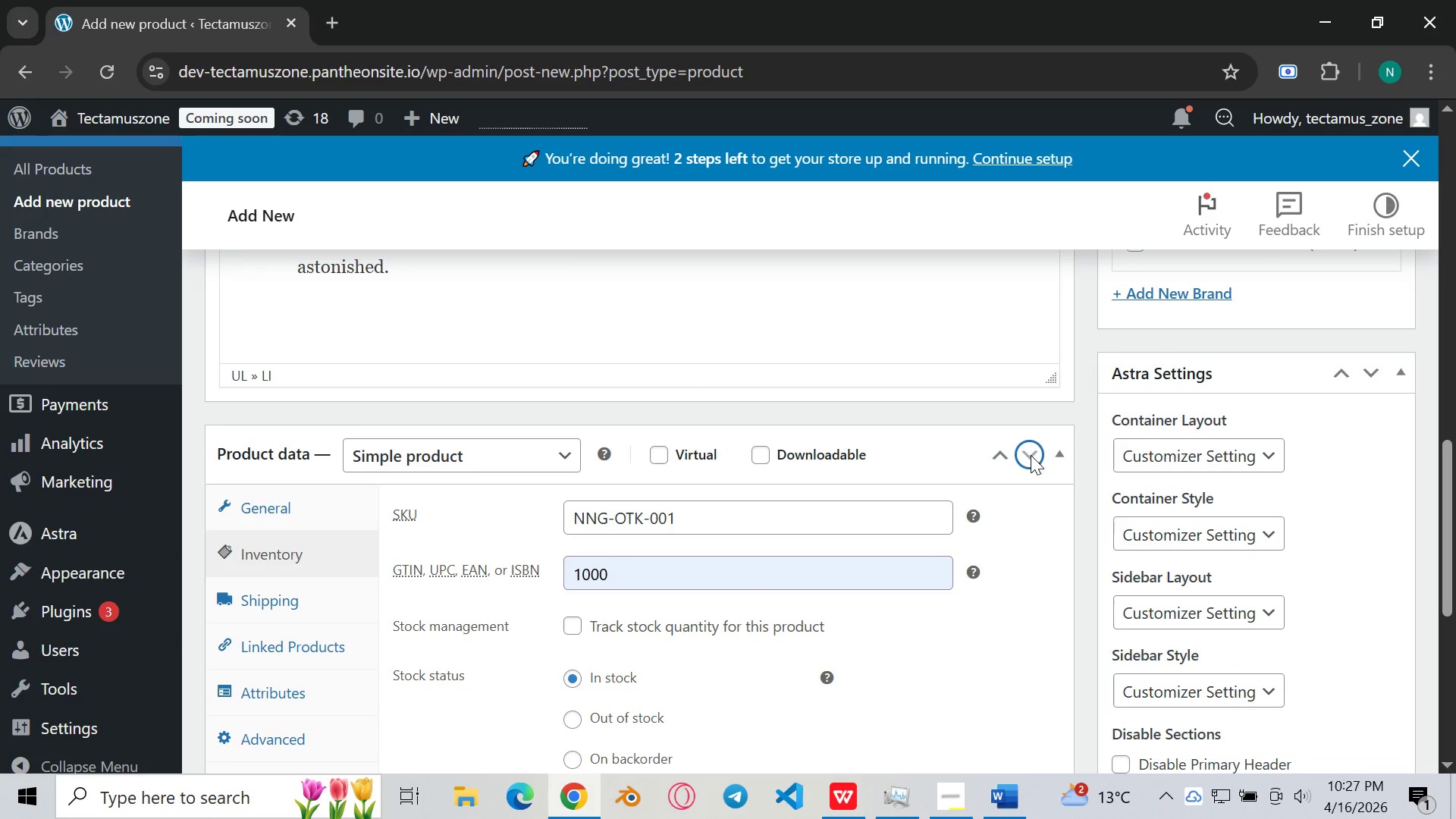 
left_click([1031, 455])
 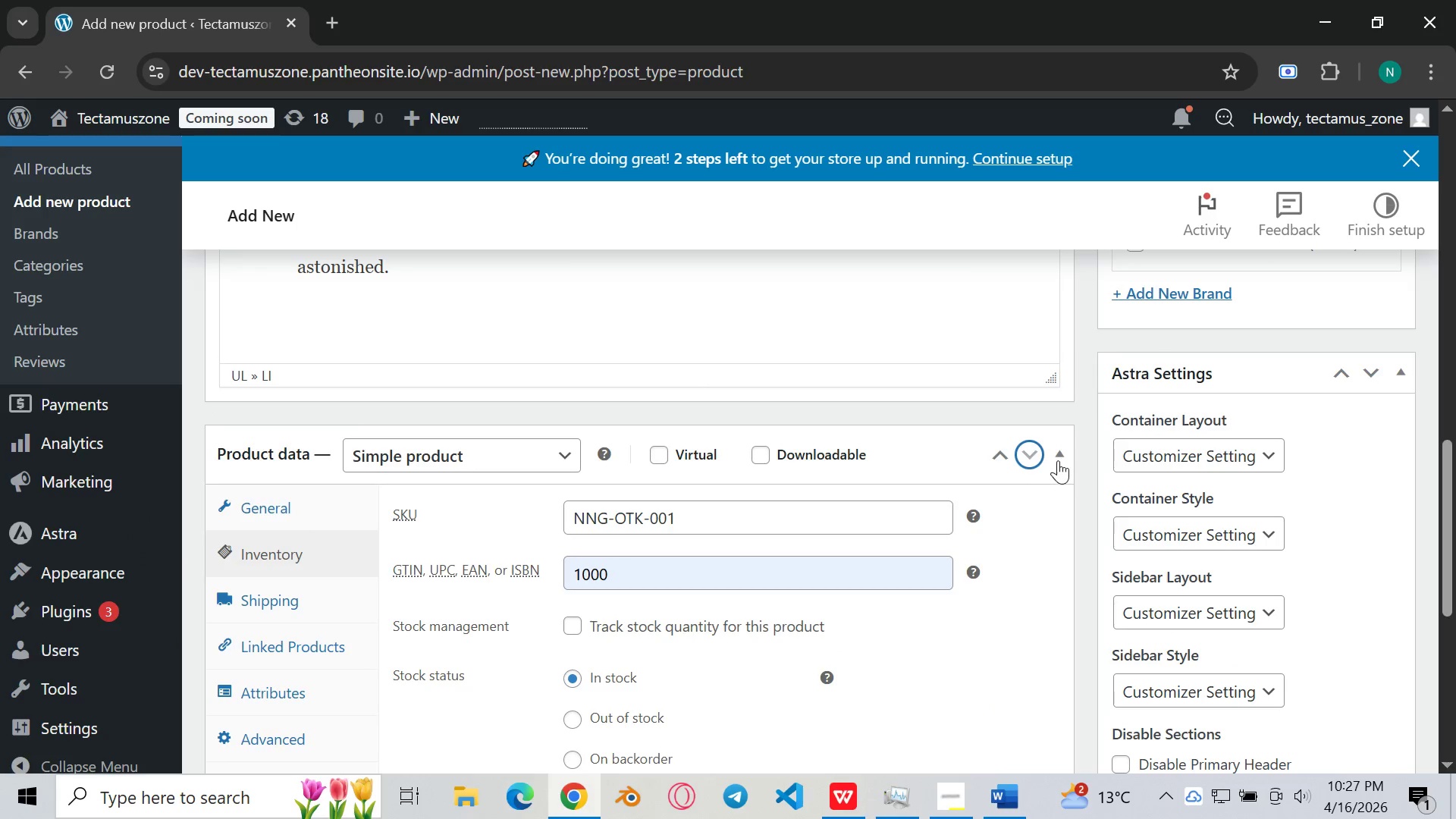 
left_click([1059, 460])
 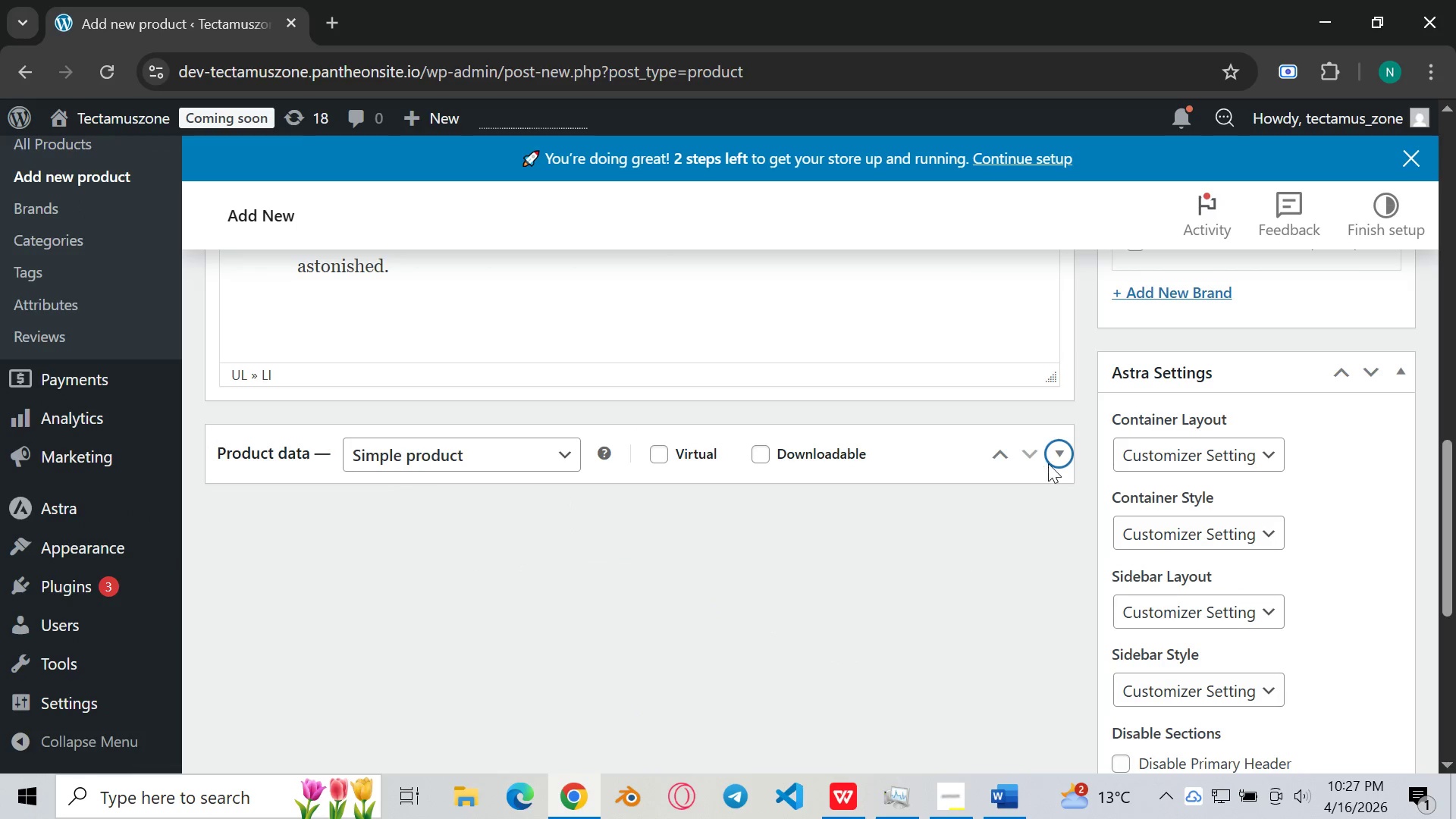 
left_click([1058, 463])
 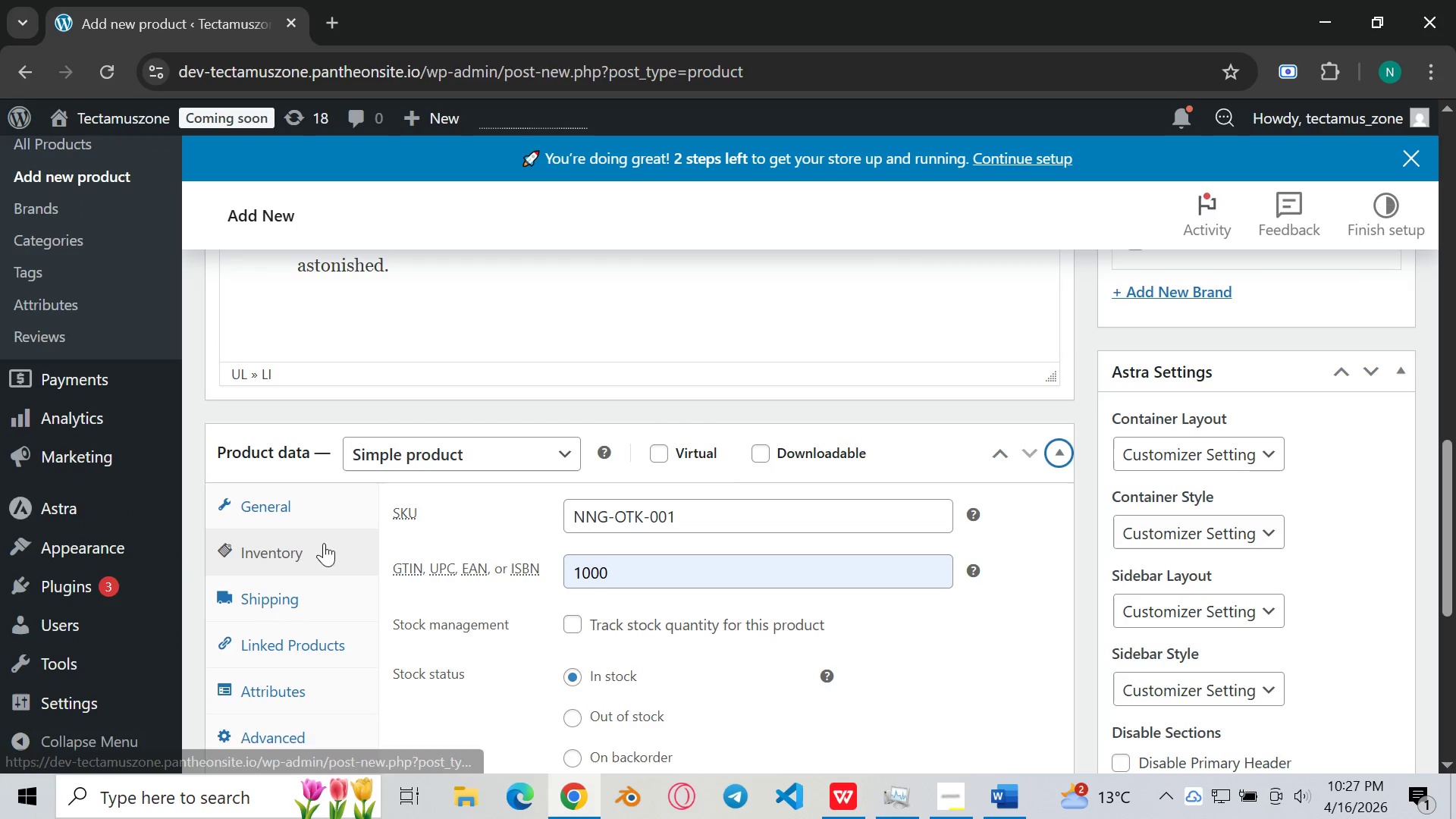 
scroll: coordinate [307, 565], scroll_direction: down, amount: 1.0
 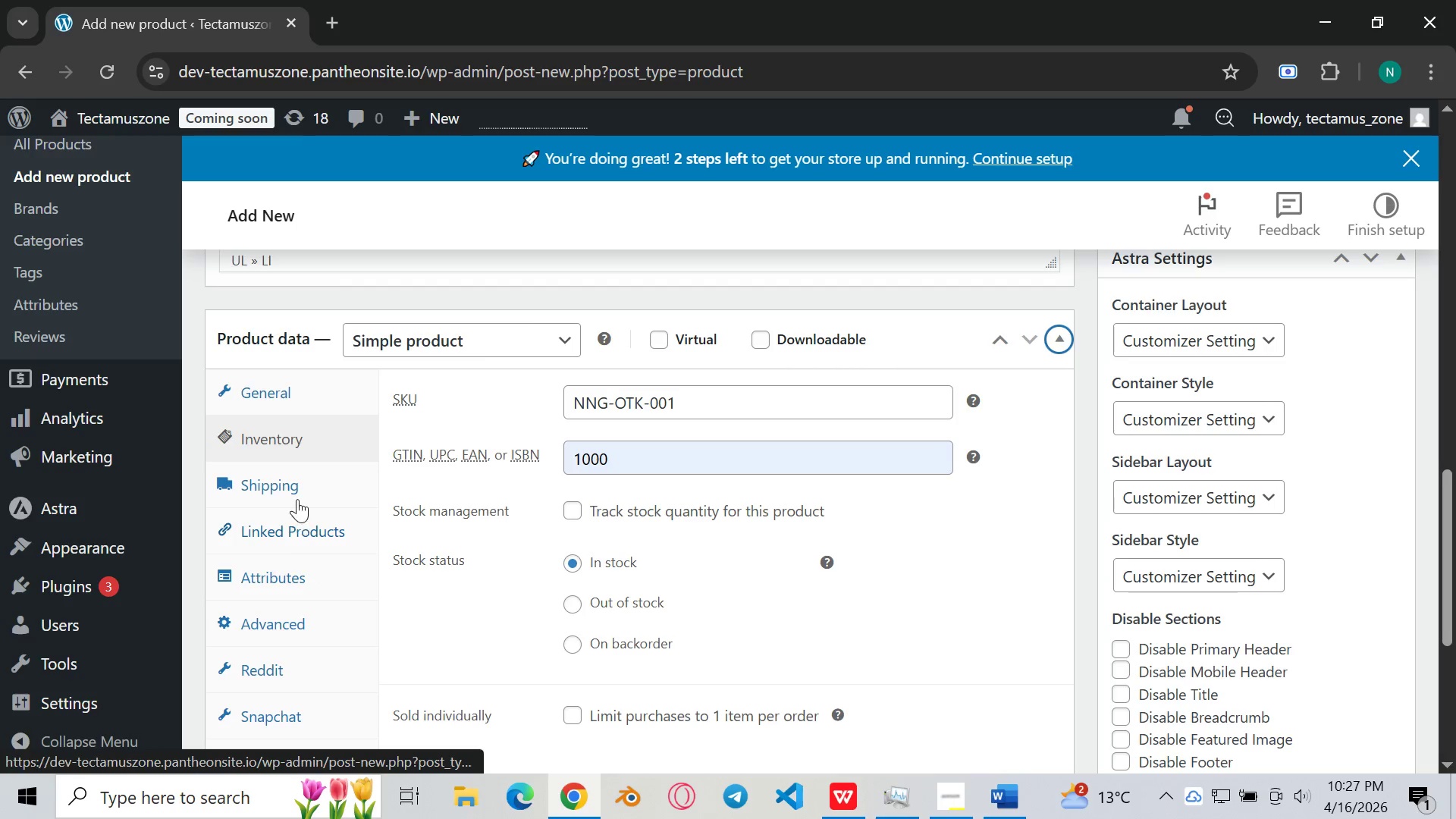 
left_click([297, 498])
 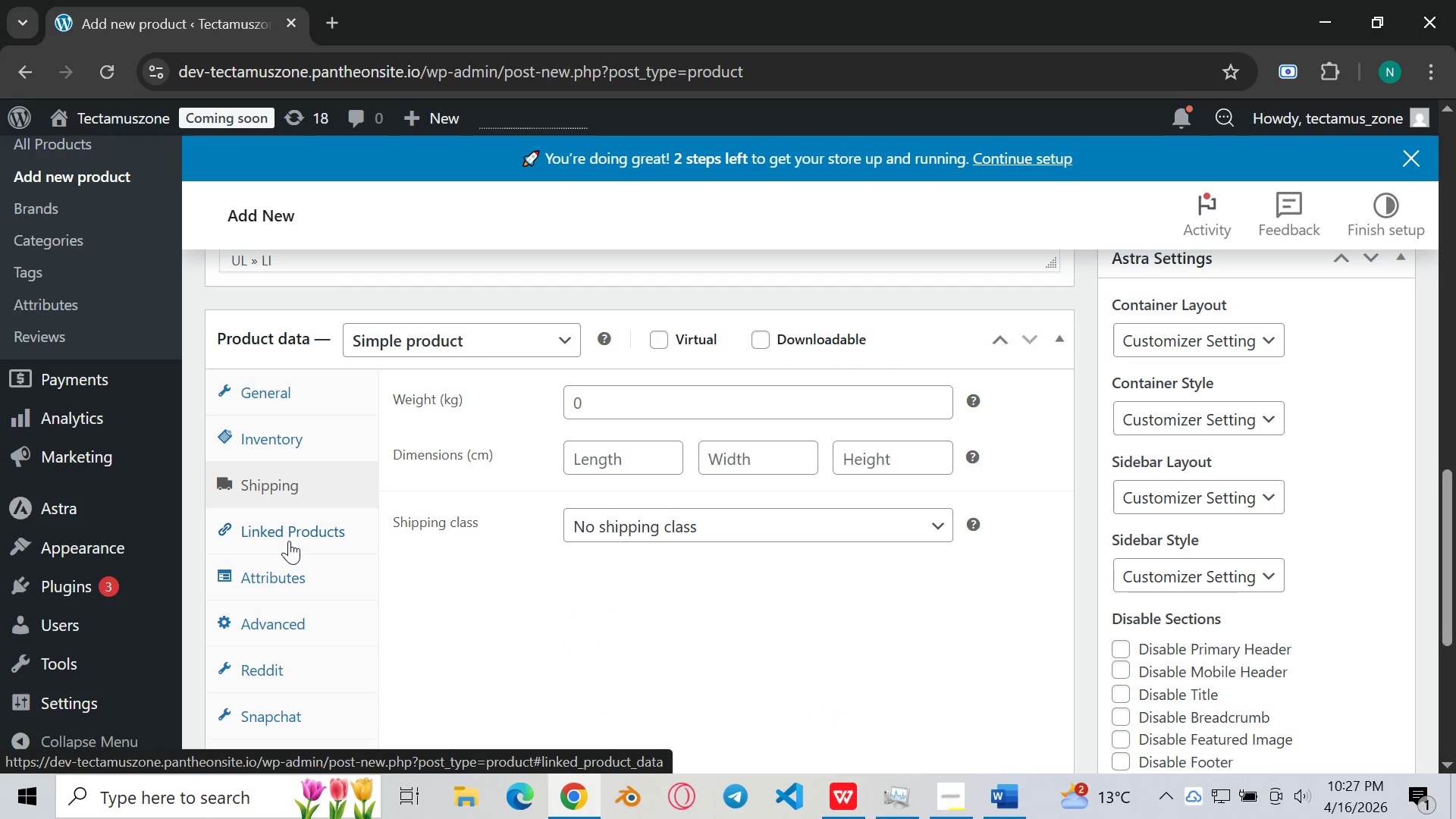 
left_click([293, 582])
 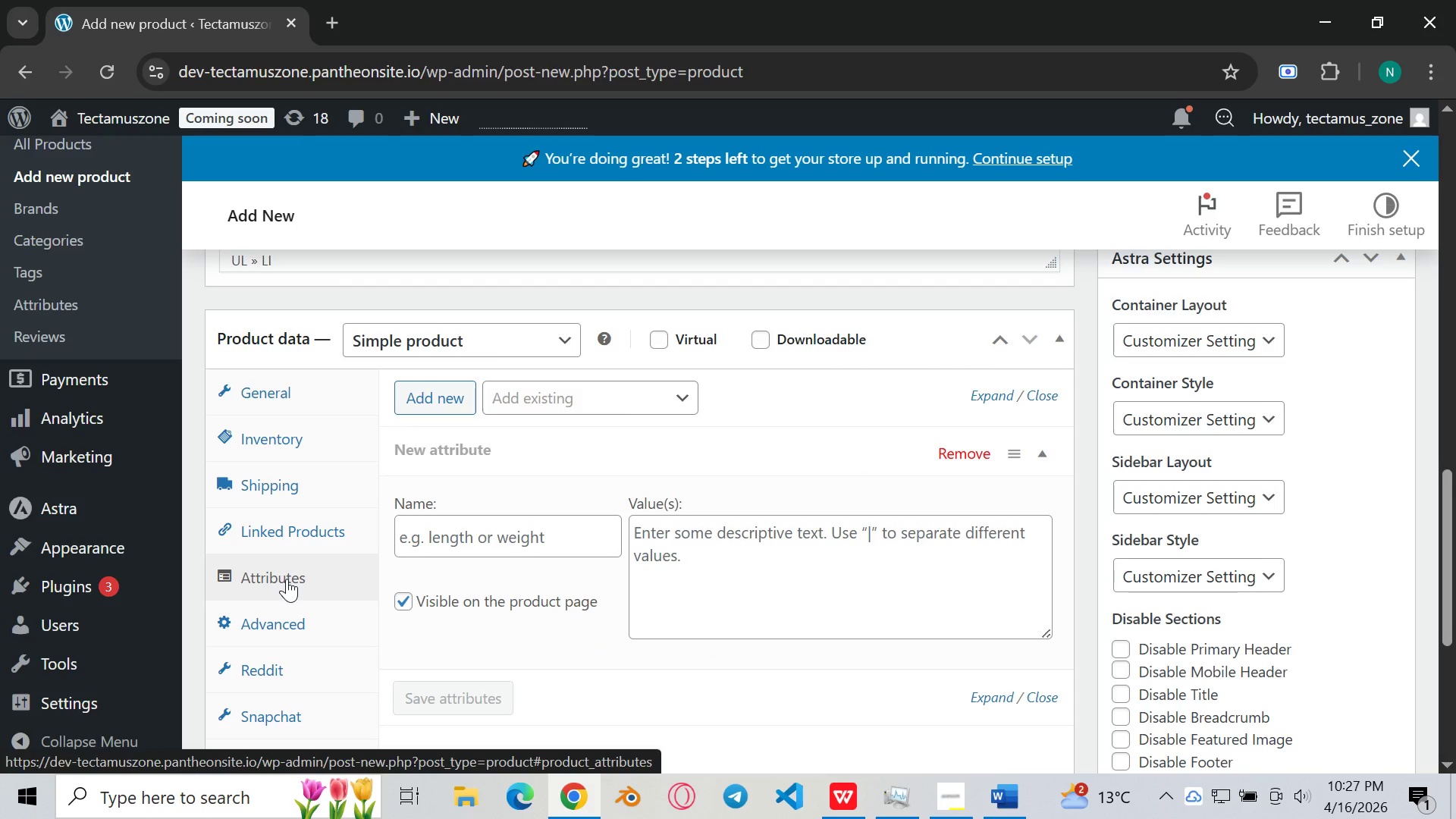 
scroll: coordinate [290, 556], scroll_direction: down, amount: 2.0
 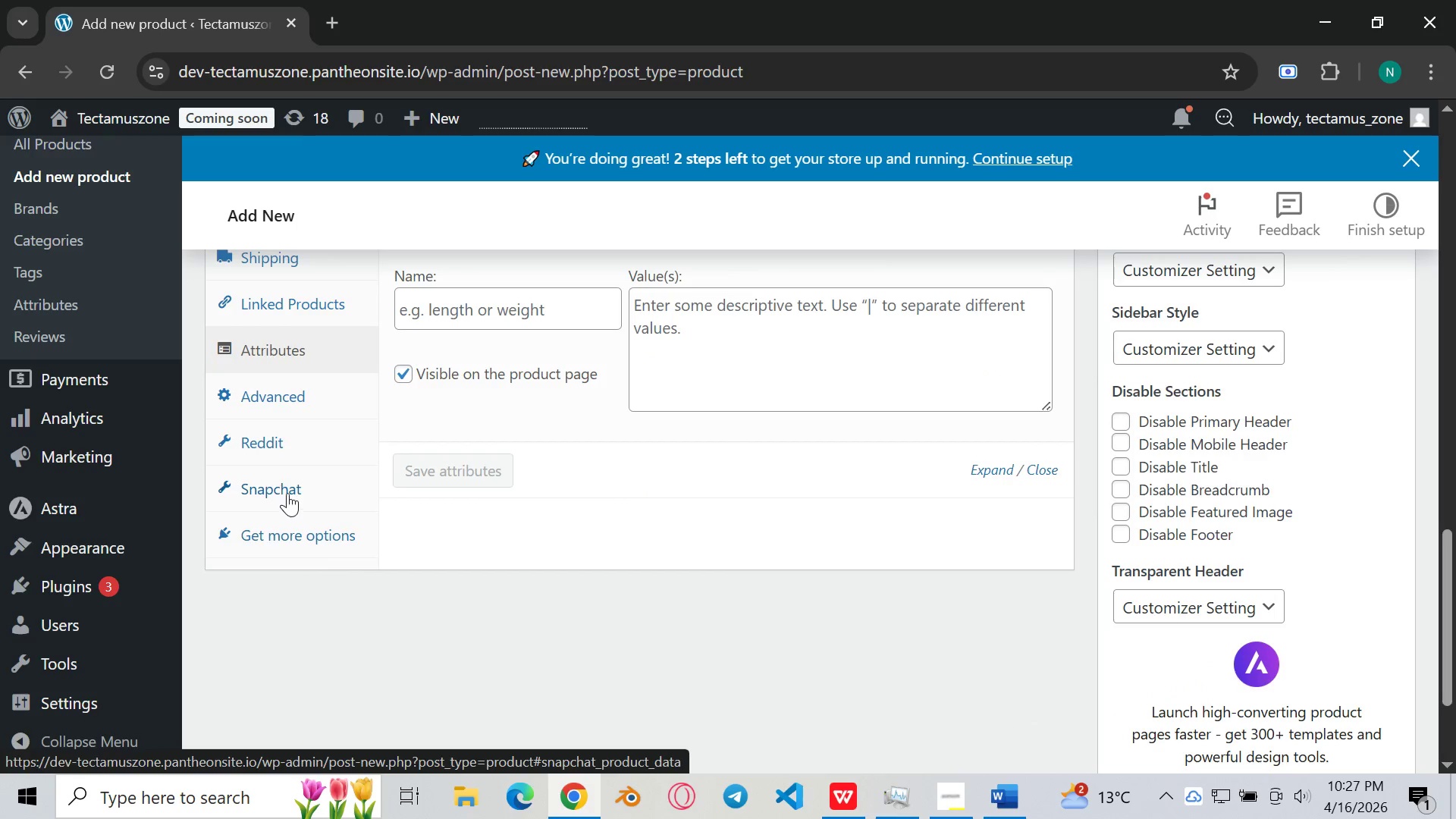 
scroll: coordinate [287, 485], scroll_direction: up, amount: 3.0
 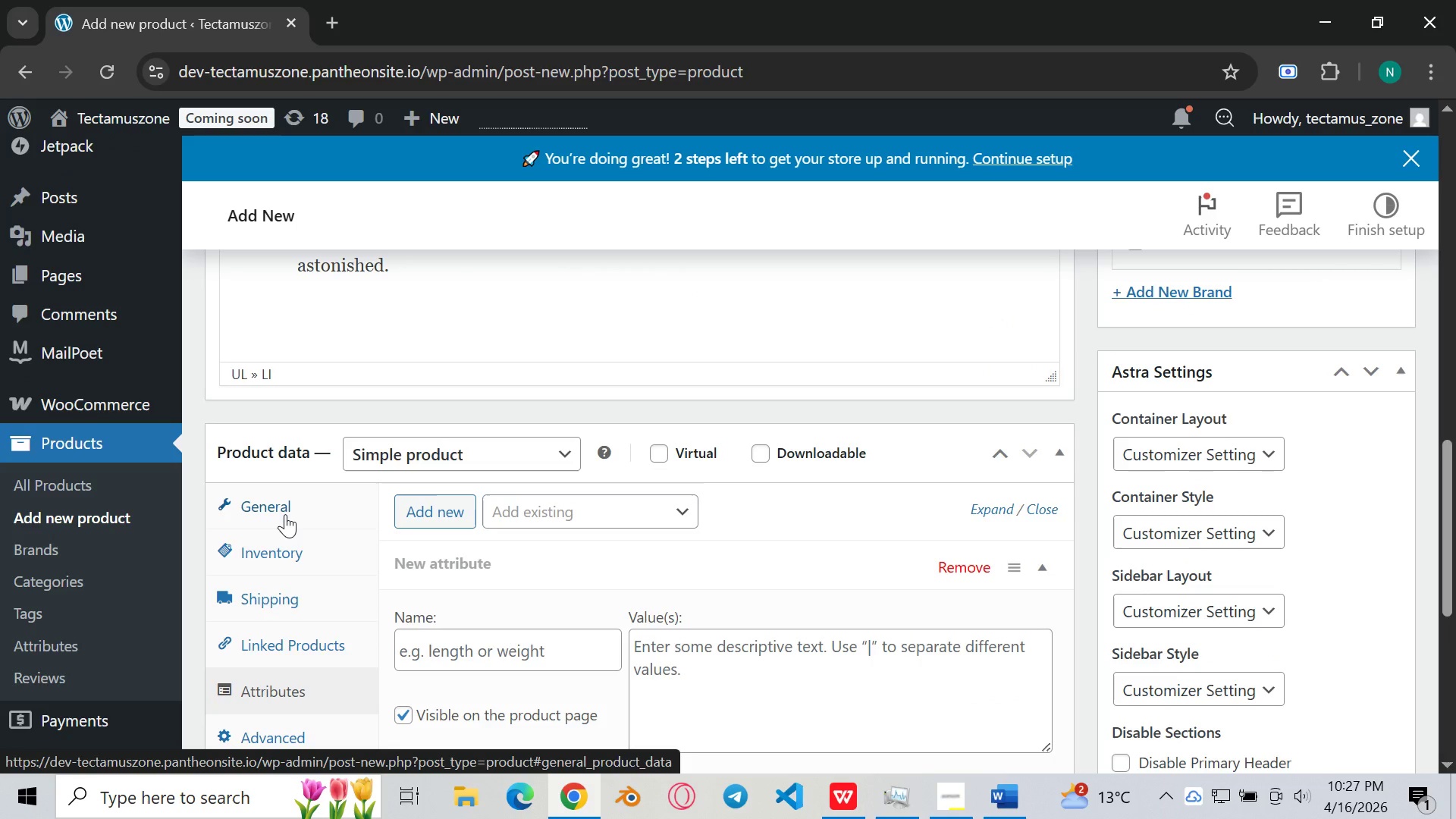 
left_click([285, 514])
 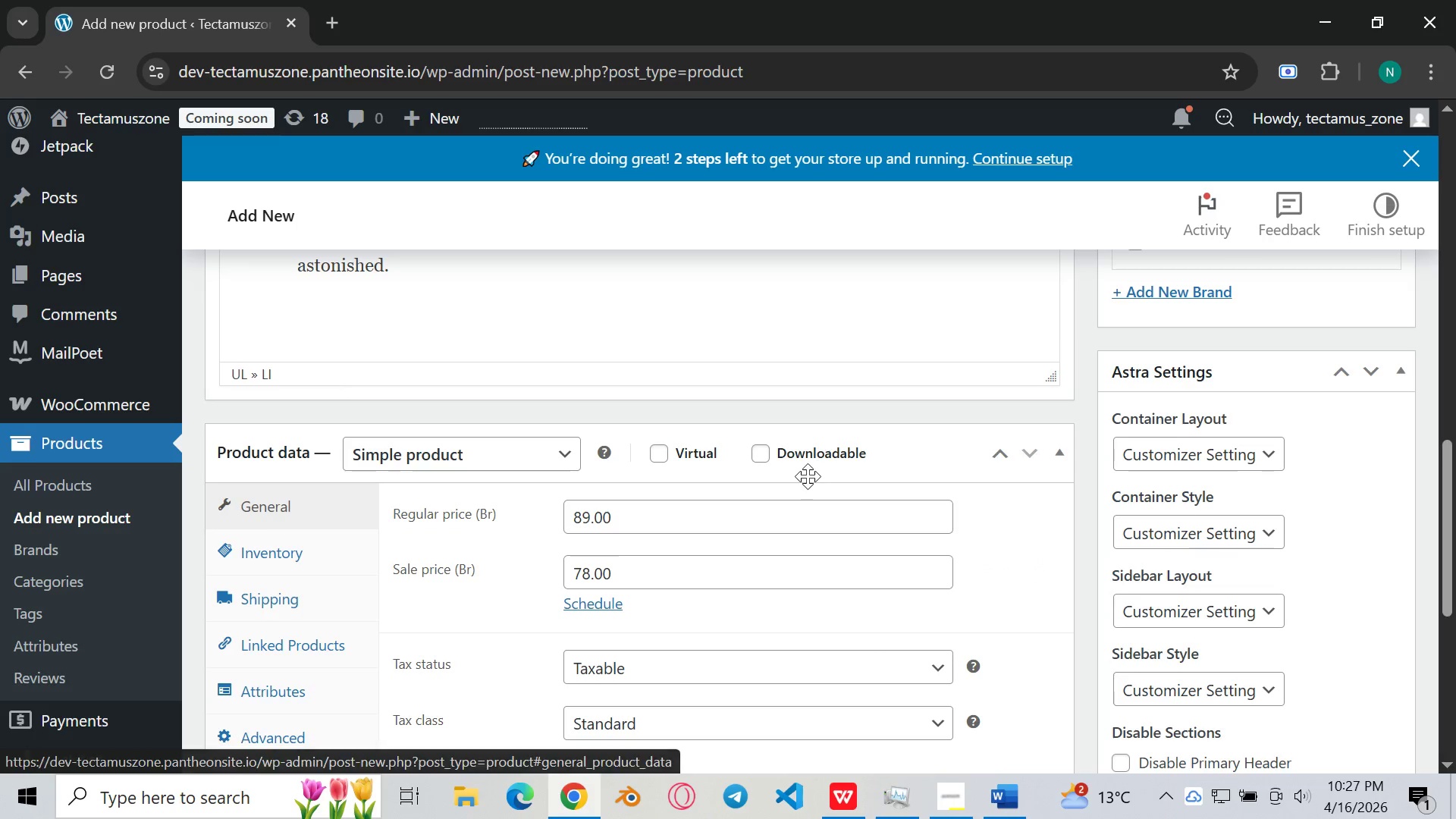 
scroll: coordinate [808, 476], scroll_direction: up, amount: 1.0
 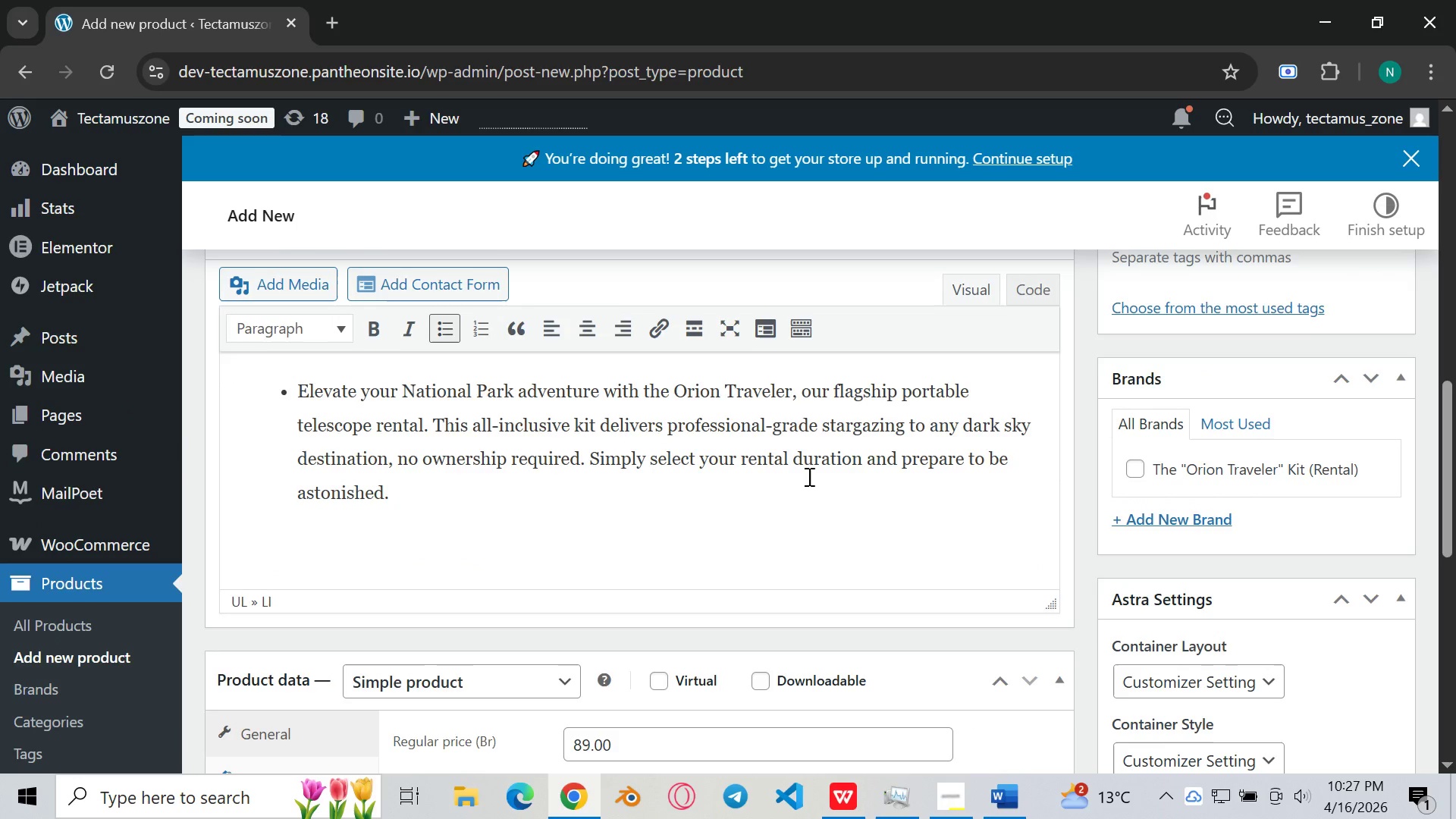 
scroll: coordinate [808, 476], scroll_direction: down, amount: 4.0
 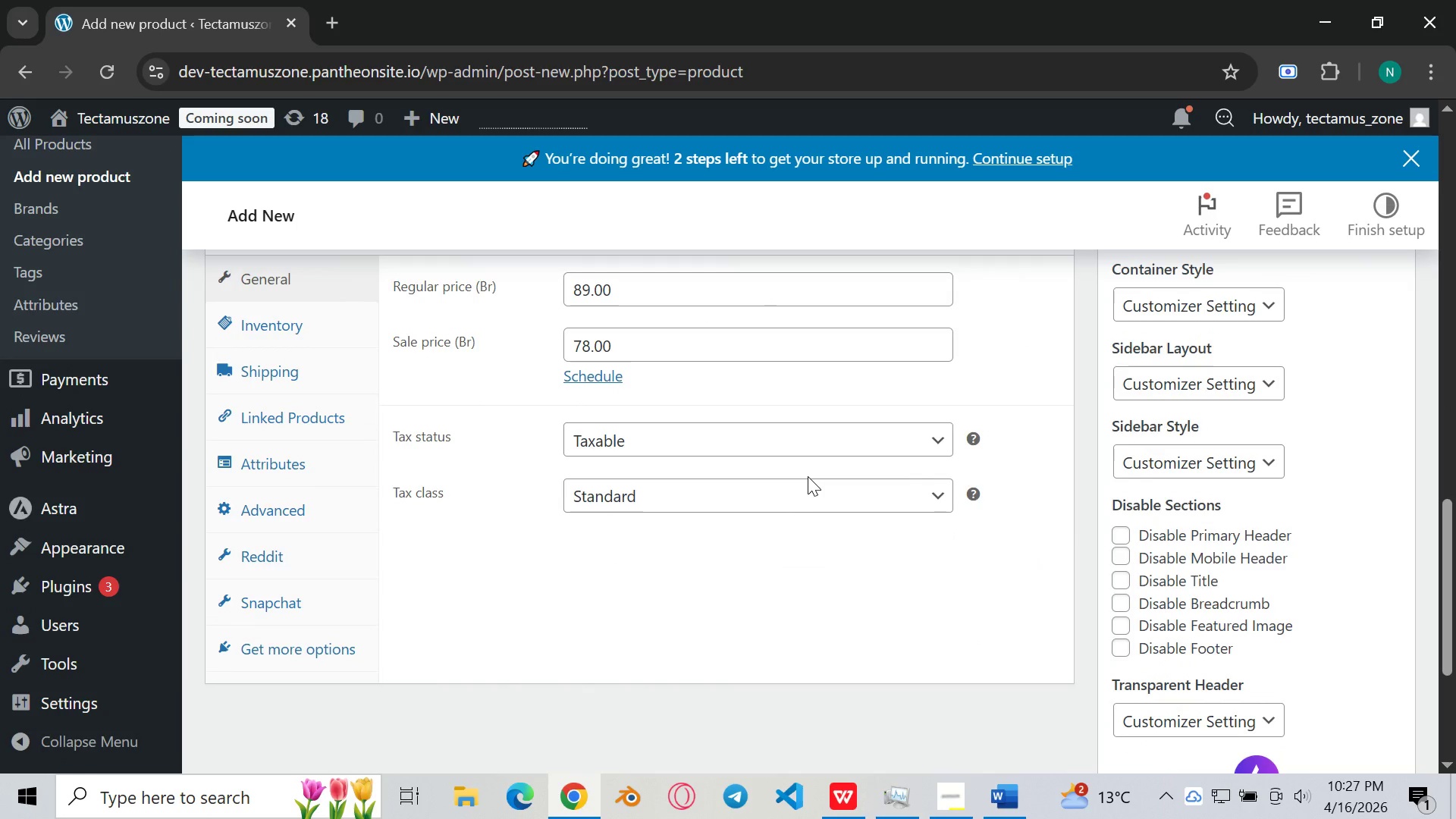 
scroll: coordinate [808, 476], scroll_direction: up, amount: 15.0
 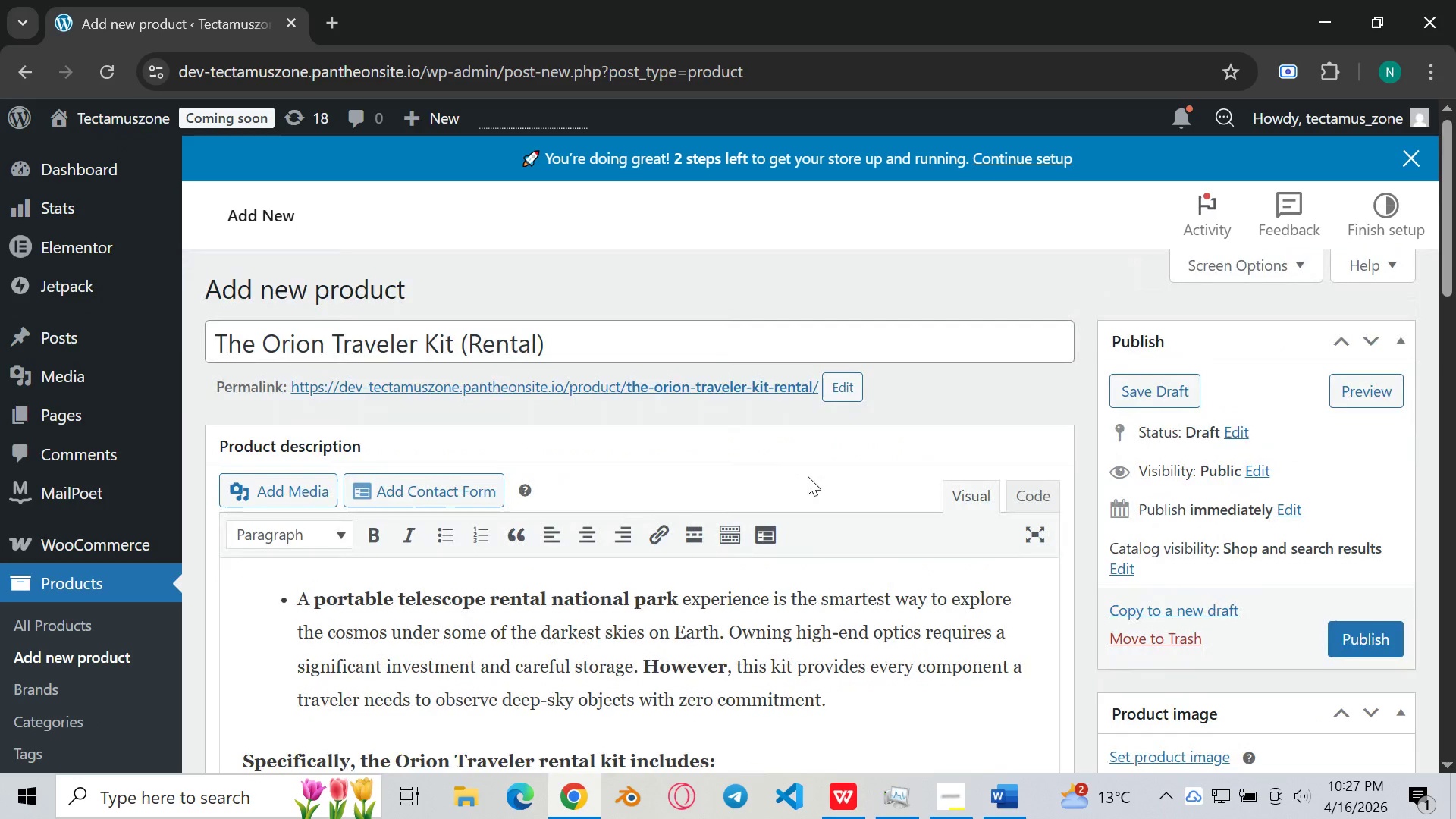 
scroll: coordinate [808, 476], scroll_direction: down, amount: 2.0
 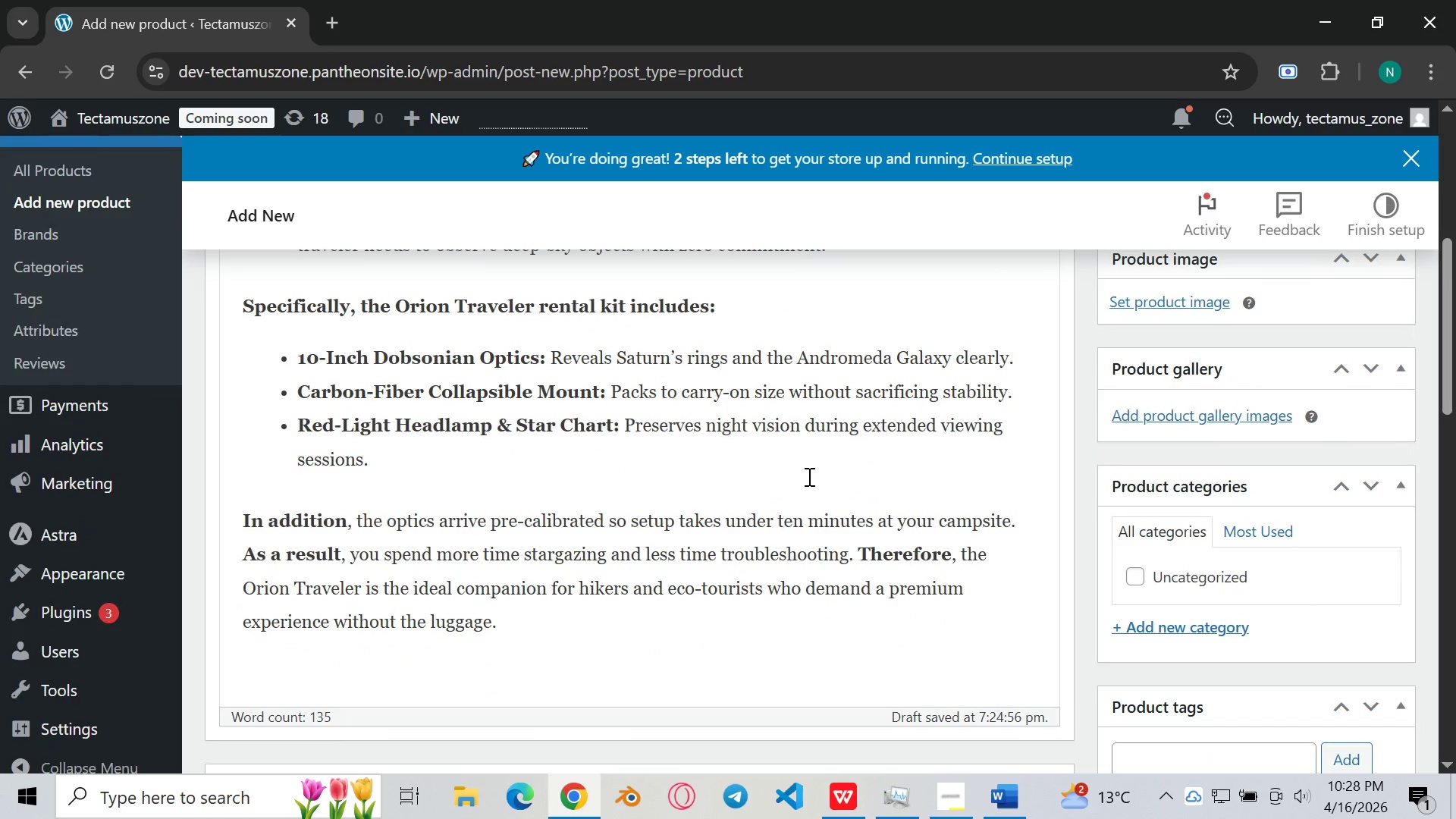 
scroll: coordinate [808, 476], scroll_direction: up, amount: 2.0
 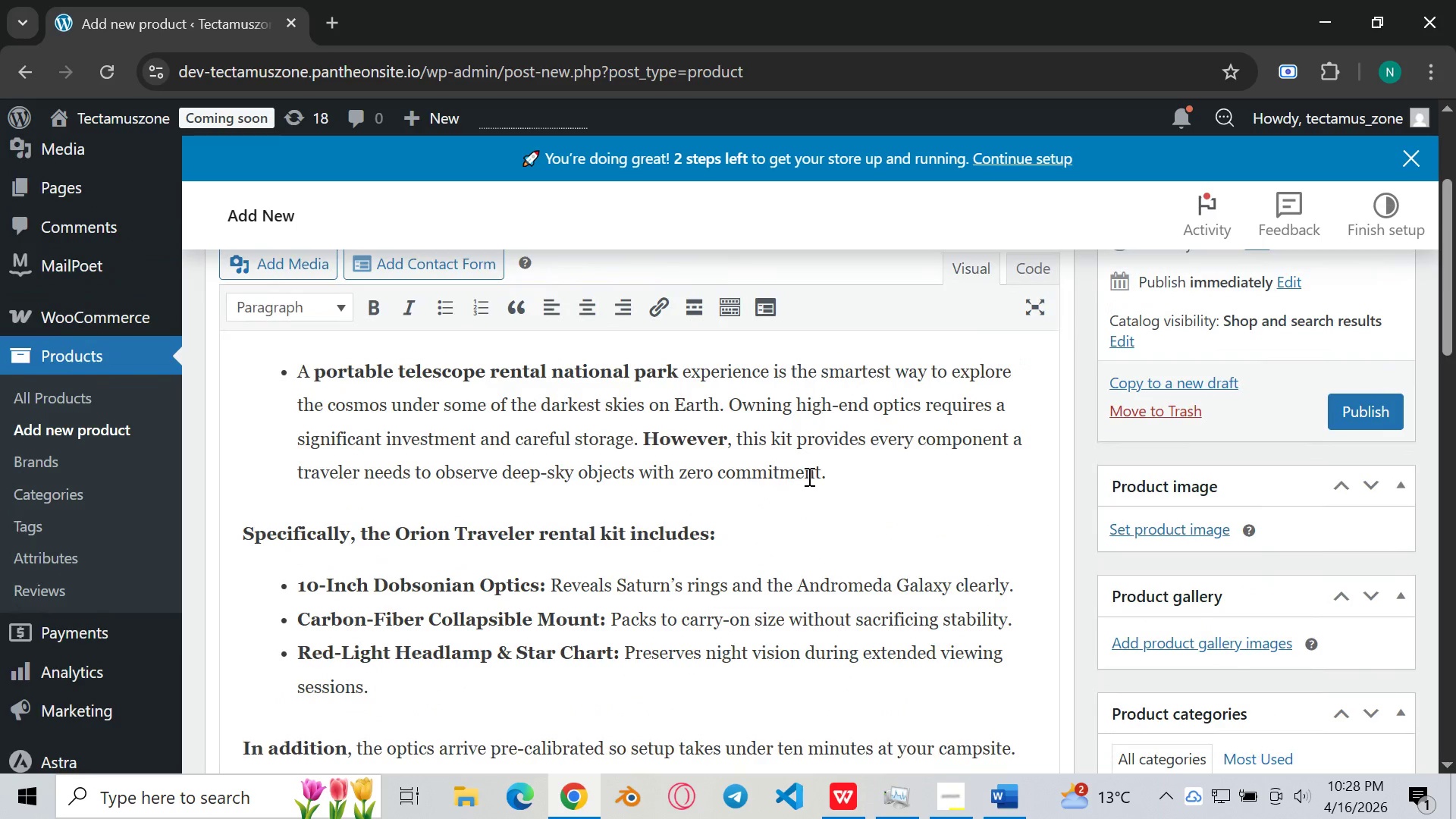 
scroll: coordinate [808, 476], scroll_direction: down, amount: 1.0
 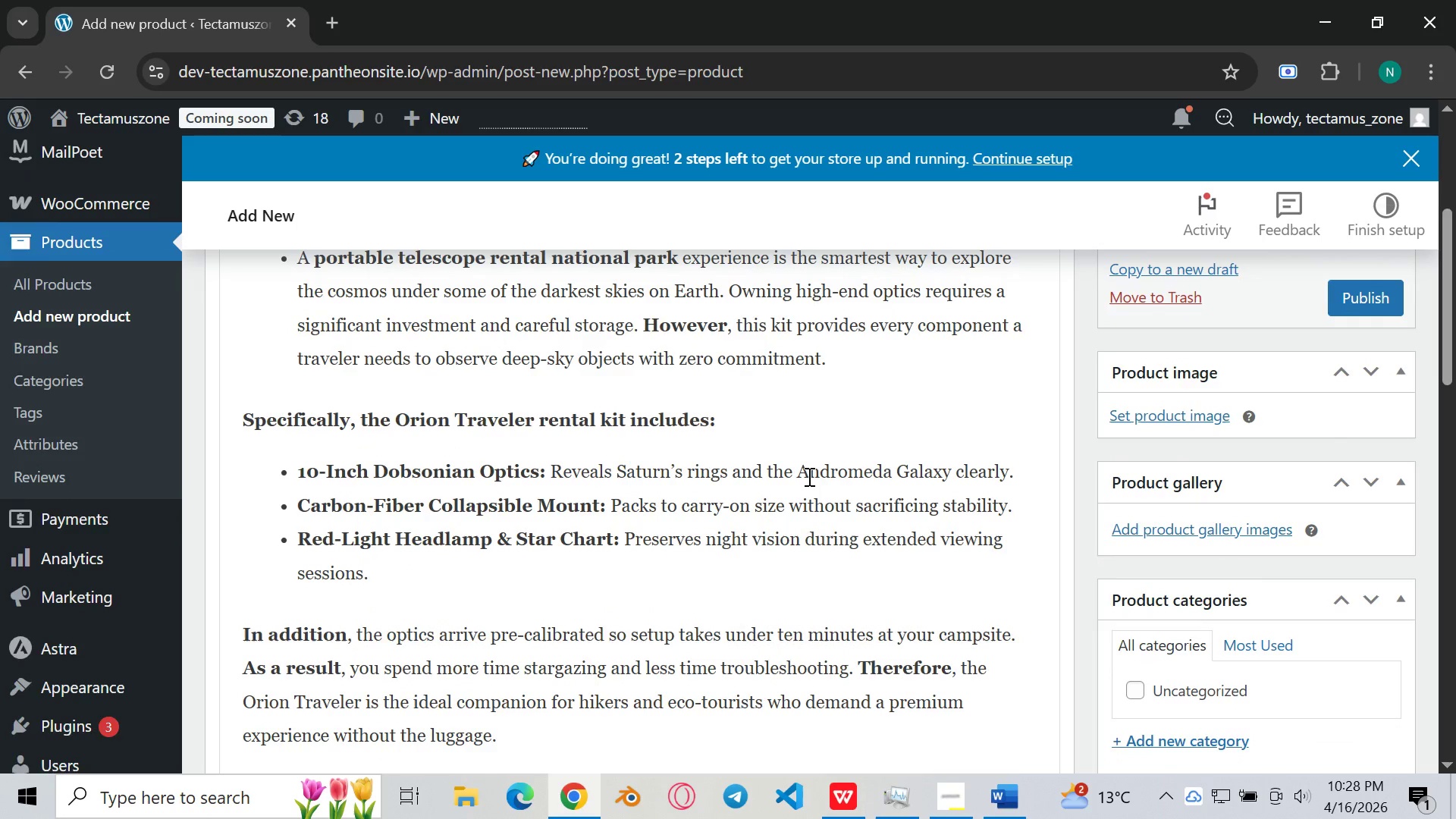 
scroll: coordinate [808, 476], scroll_direction: up, amount: 3.0
 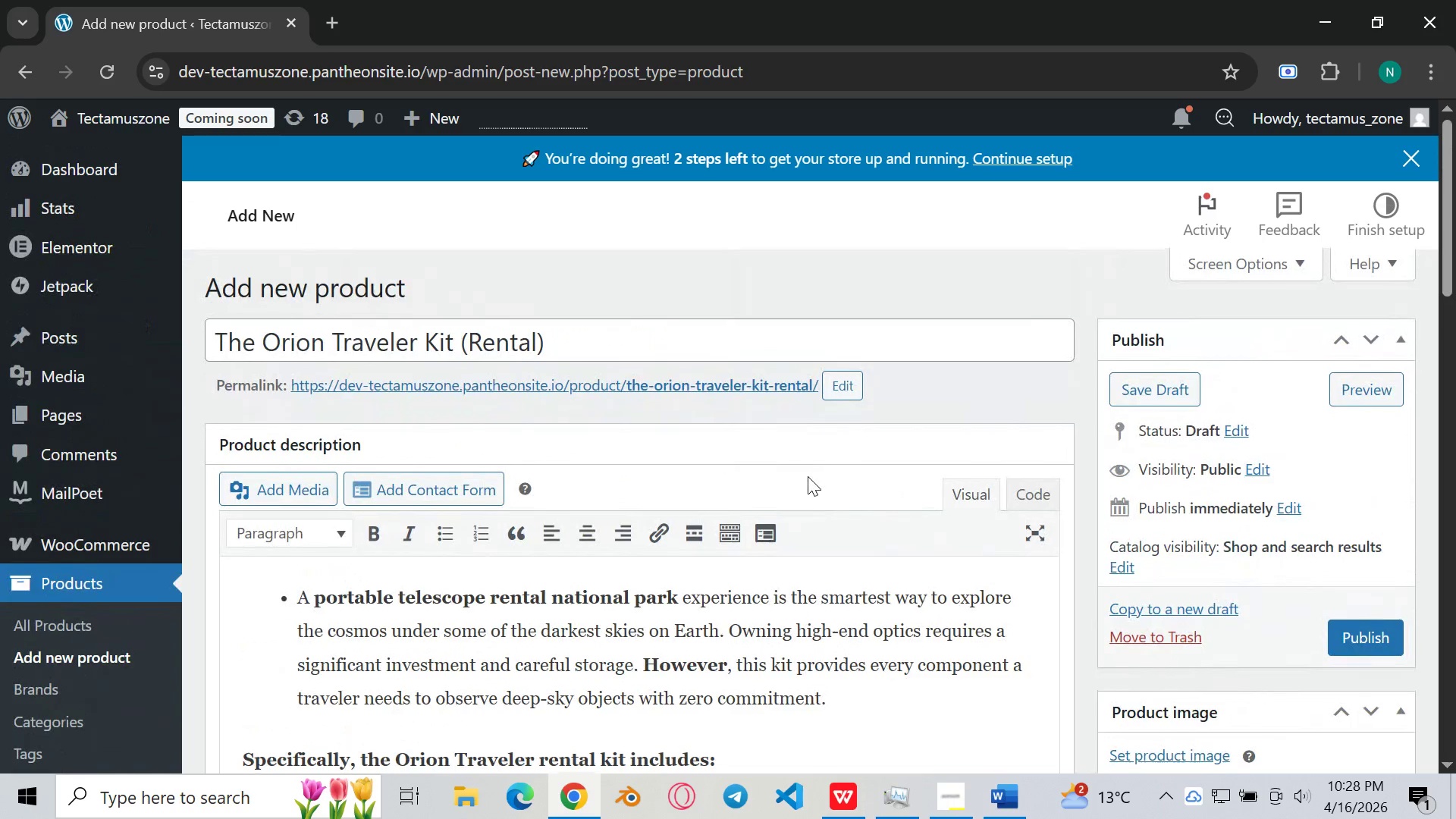 
scroll: coordinate [808, 476], scroll_direction: down, amount: 2.0
 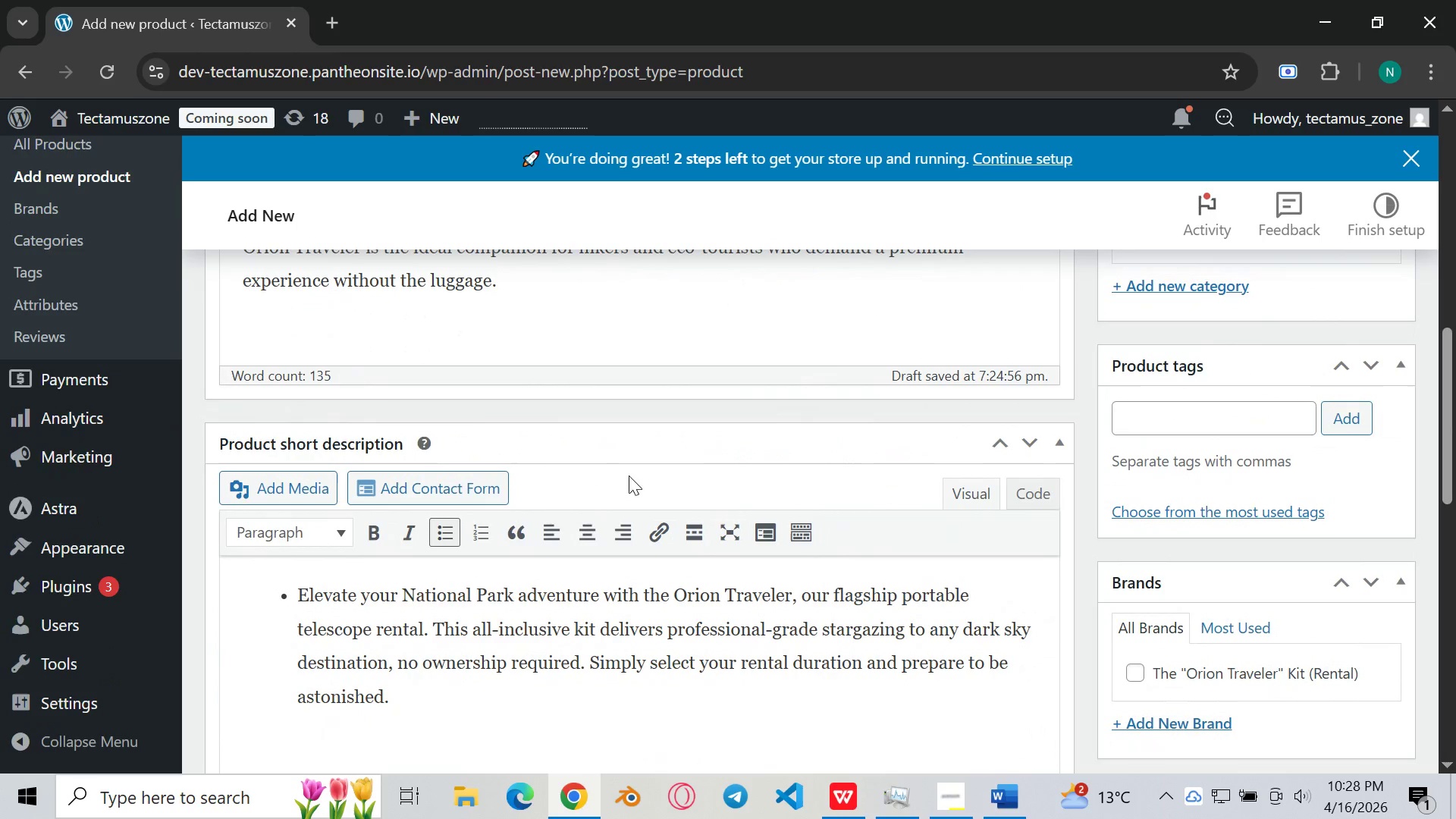 
scroll: coordinate [466, 482], scroll_direction: up, amount: 6.0
 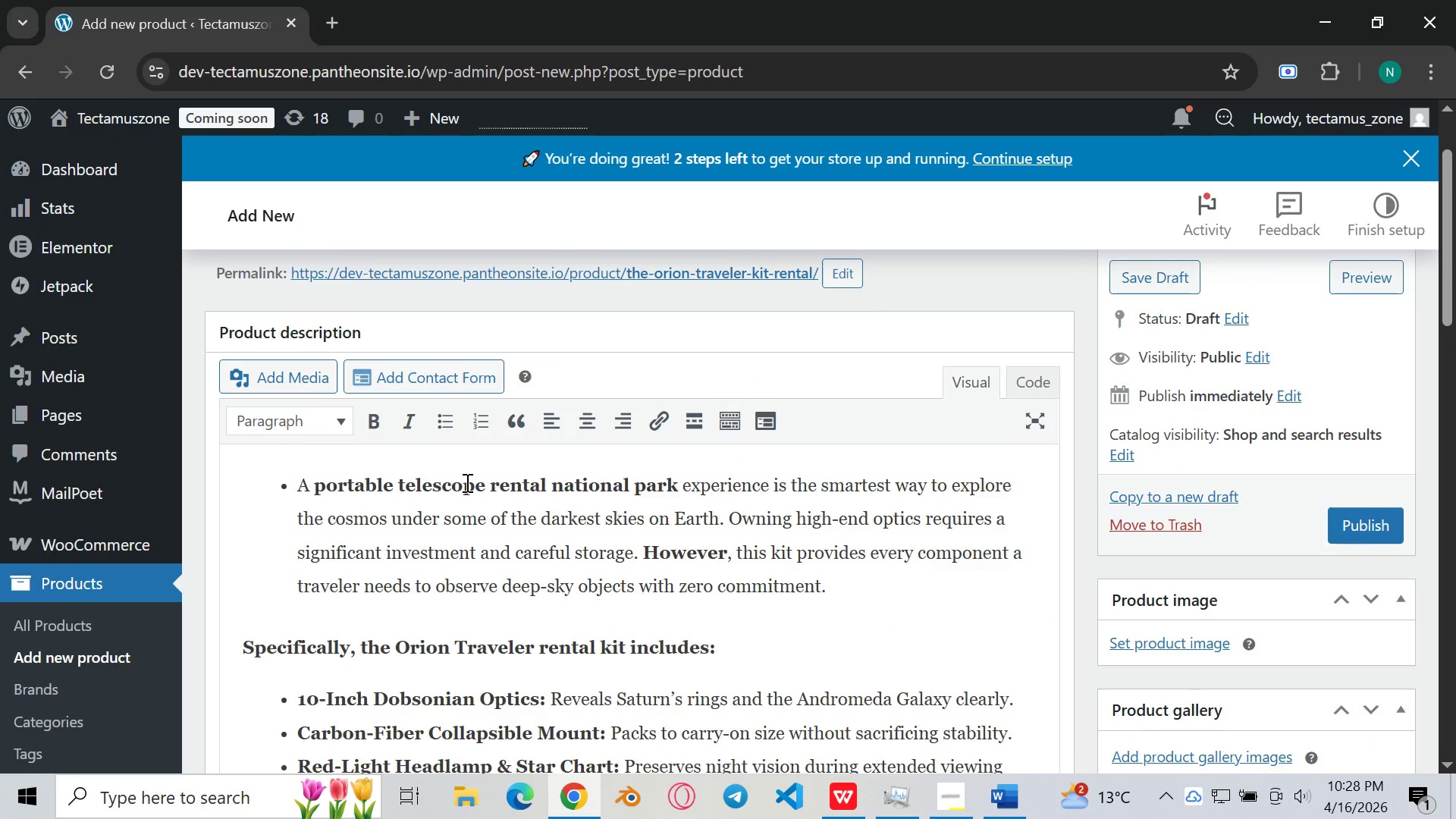 
scroll: coordinate [466, 482], scroll_direction: down, amount: 6.0
 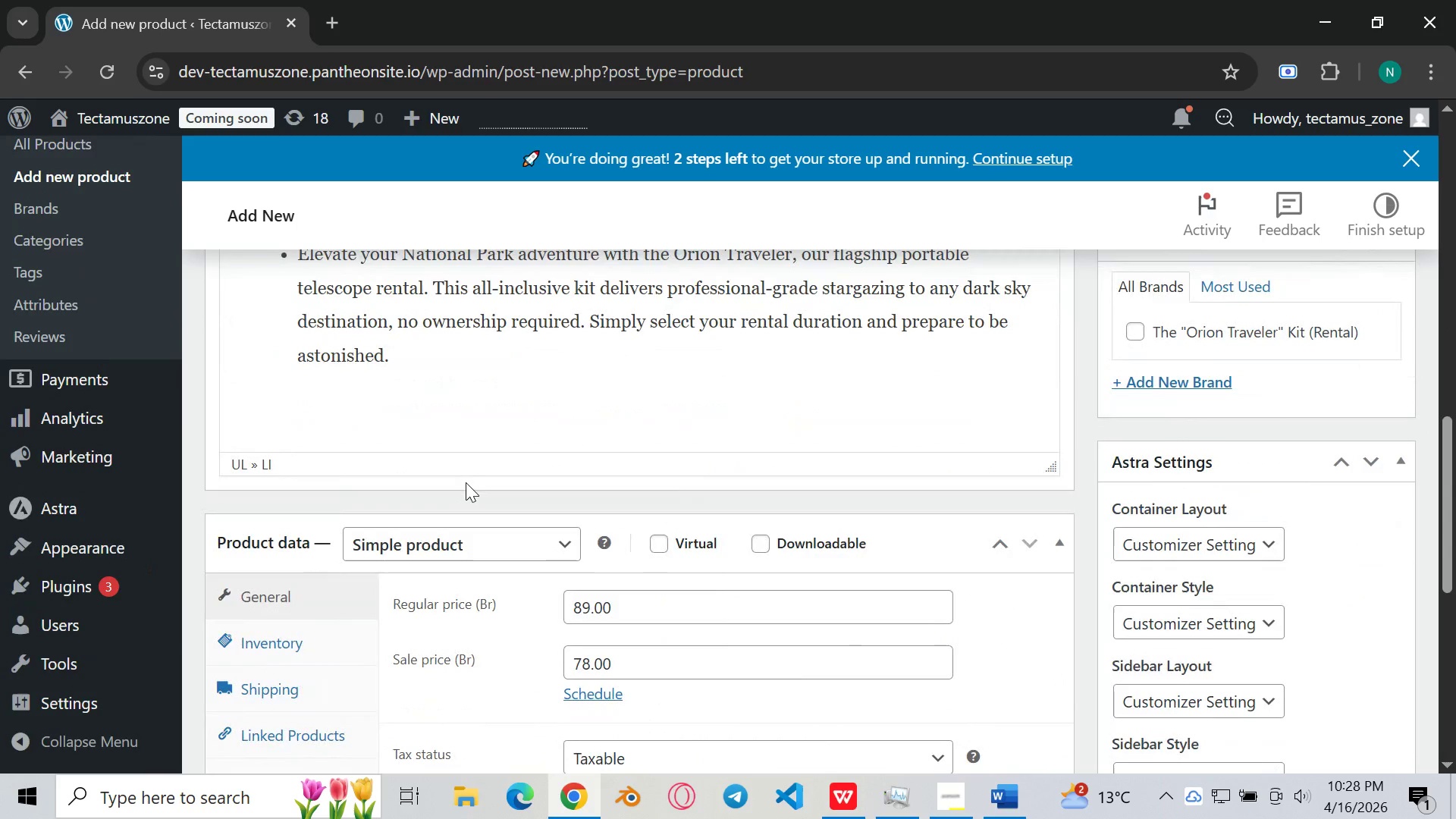 
scroll: coordinate [466, 482], scroll_direction: up, amount: 2.0
 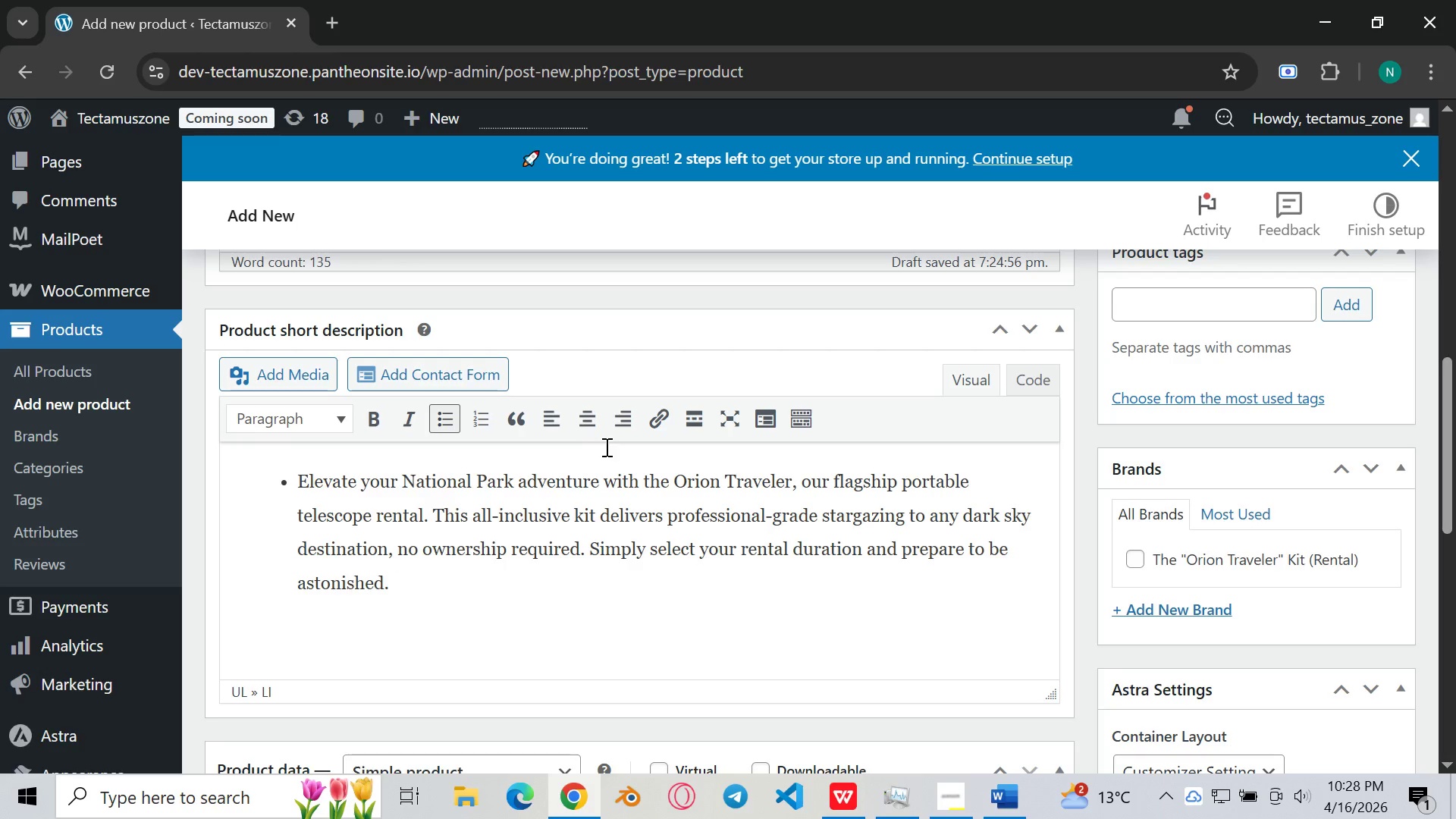 
scroll: coordinate [724, 485], scroll_direction: down, amount: 6.0
 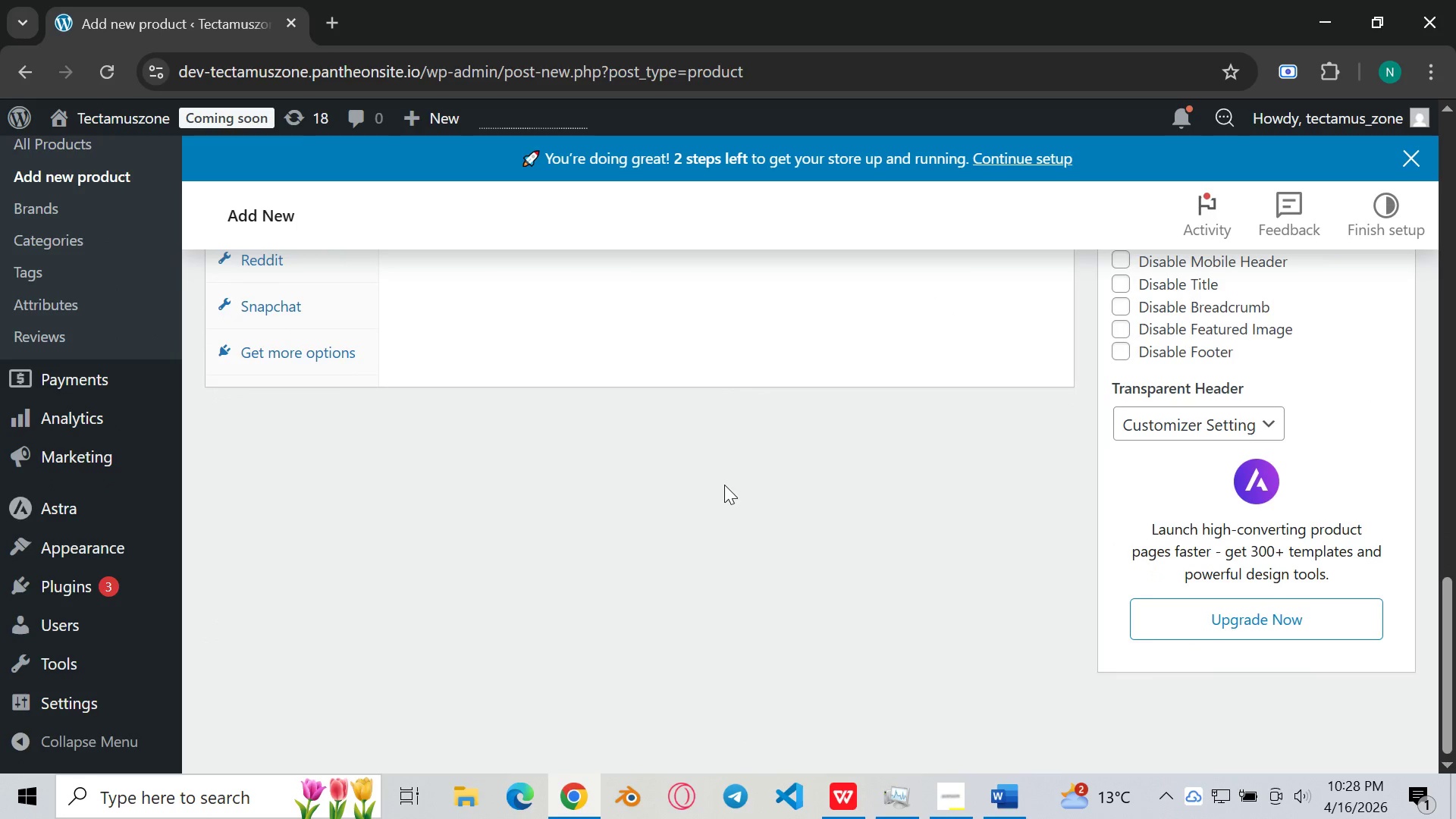 
scroll: coordinate [724, 485], scroll_direction: up, amount: 16.0
 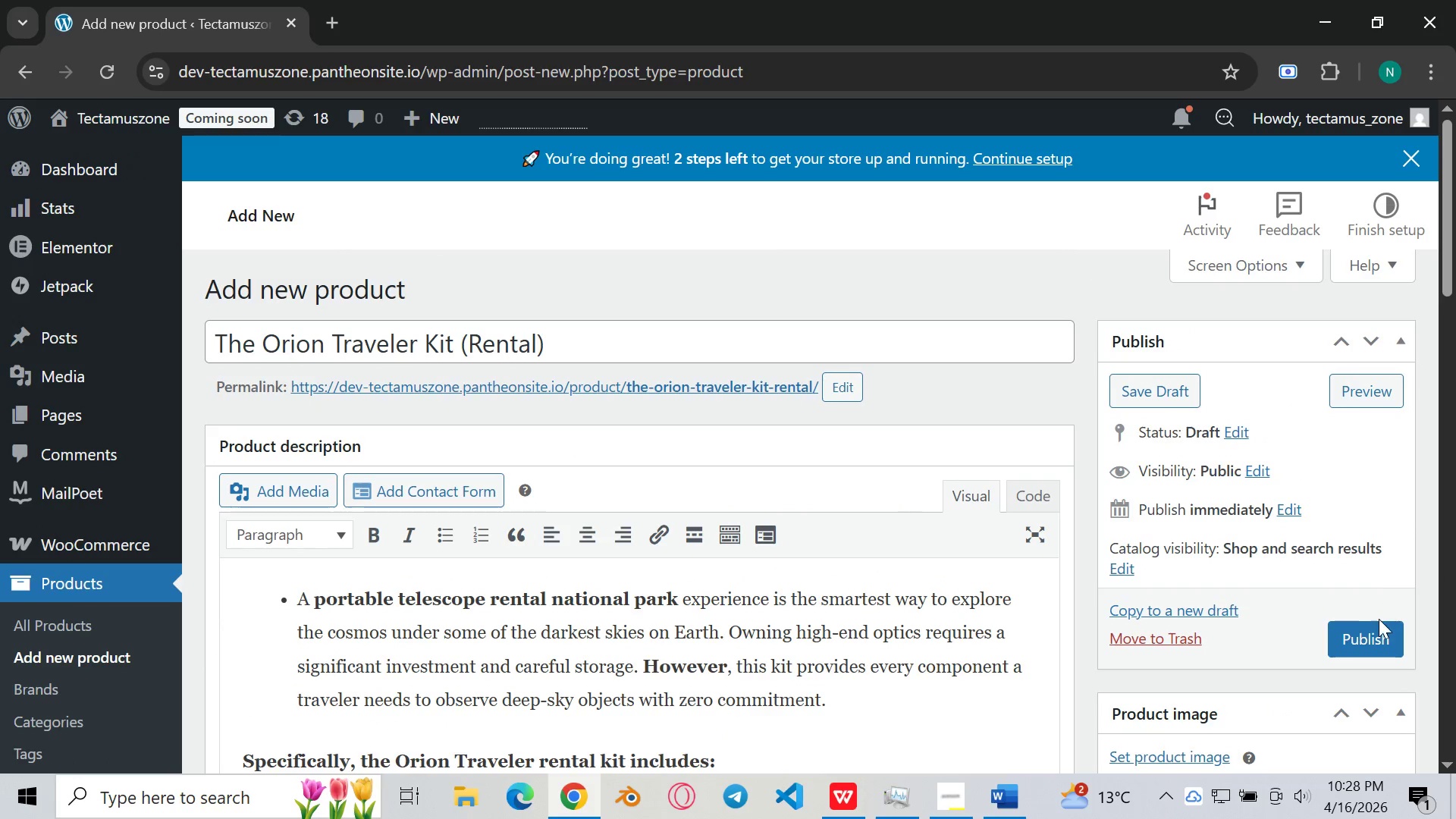 
left_click([1382, 634])
 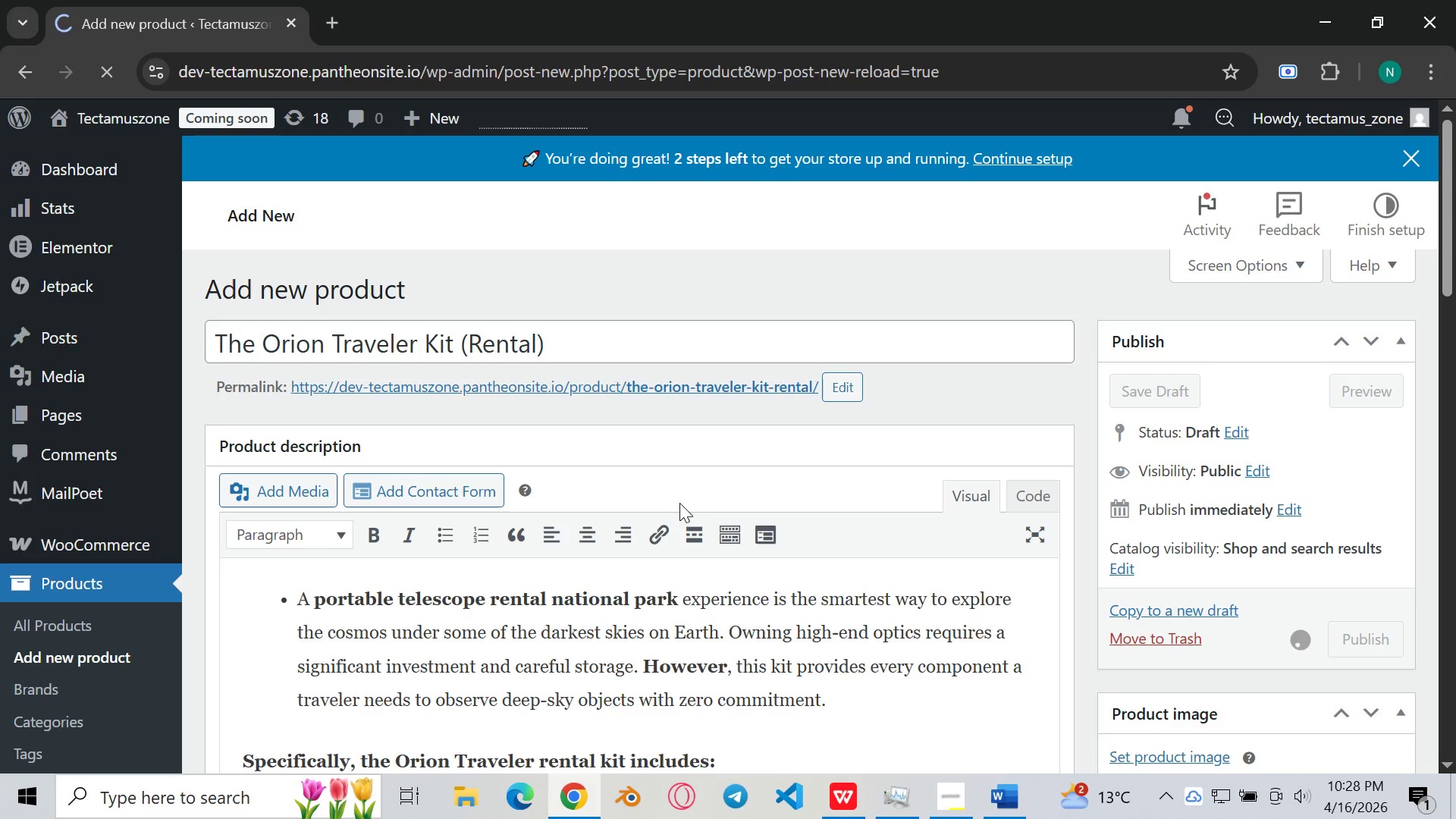 
scroll: coordinate [679, 503], scroll_direction: down, amount: 4.0
 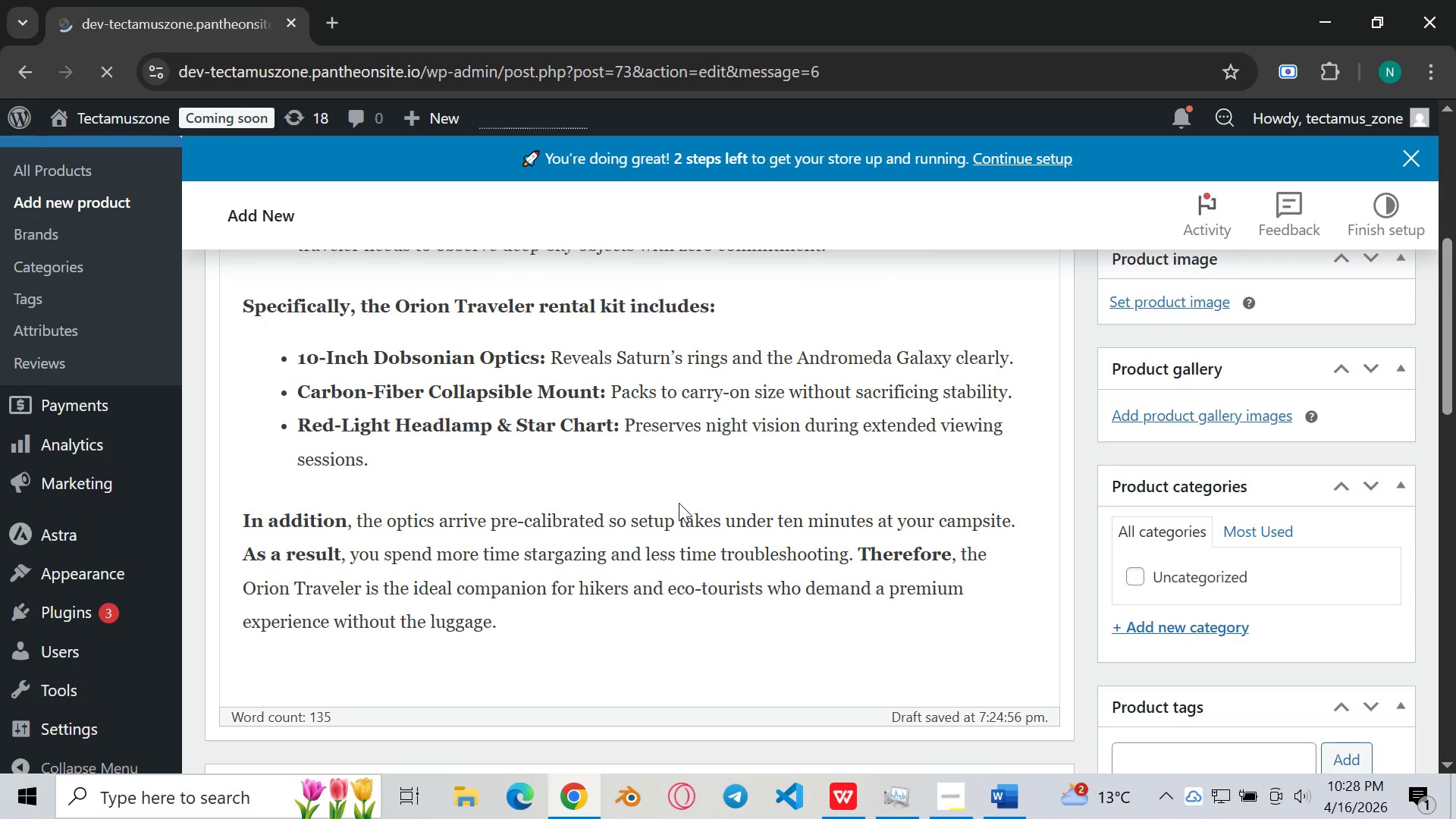 
scroll: coordinate [700, 476], scroll_direction: up, amount: 7.0
 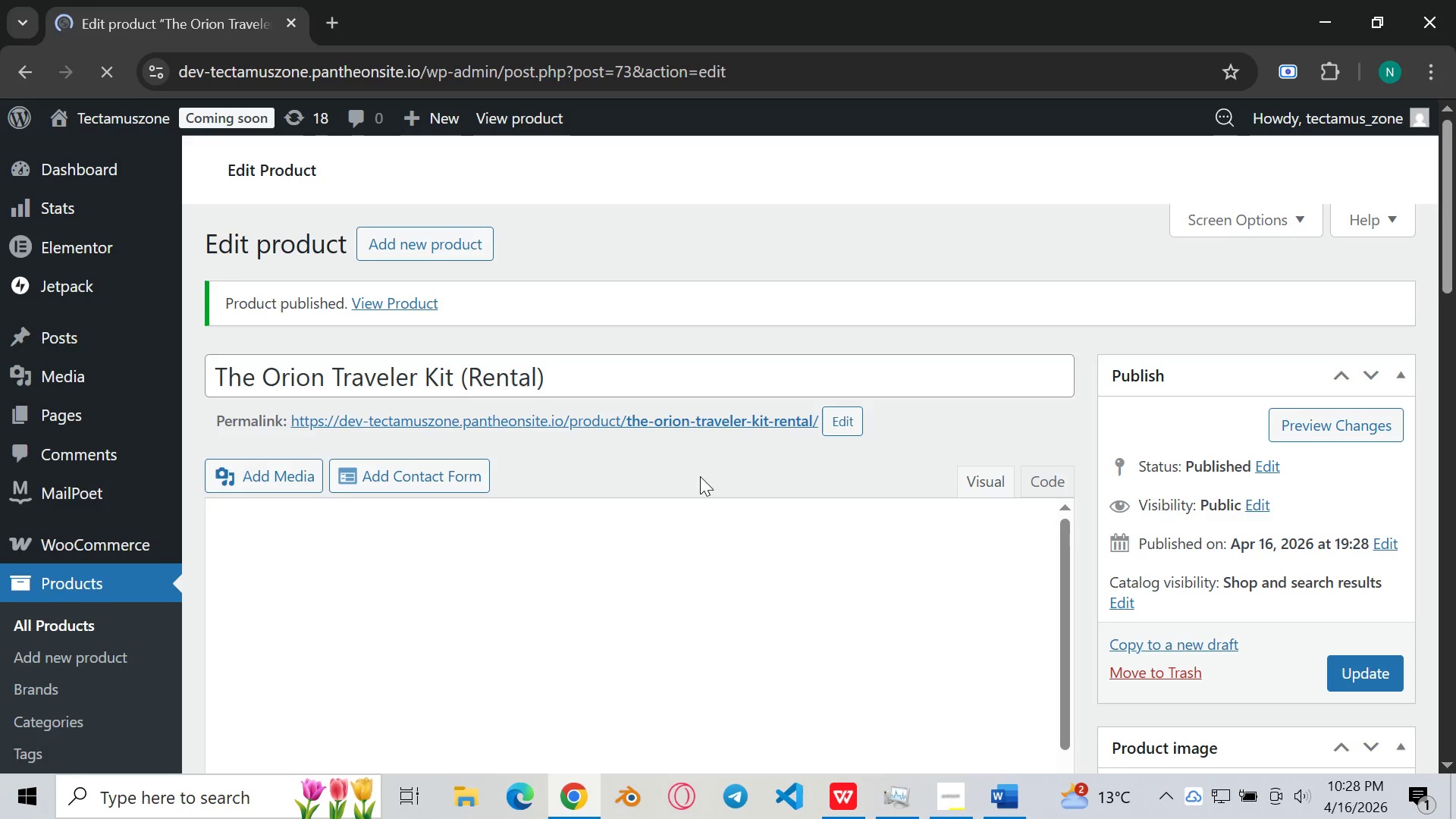 
scroll: coordinate [673, 467], scroll_direction: down, amount: 8.0
 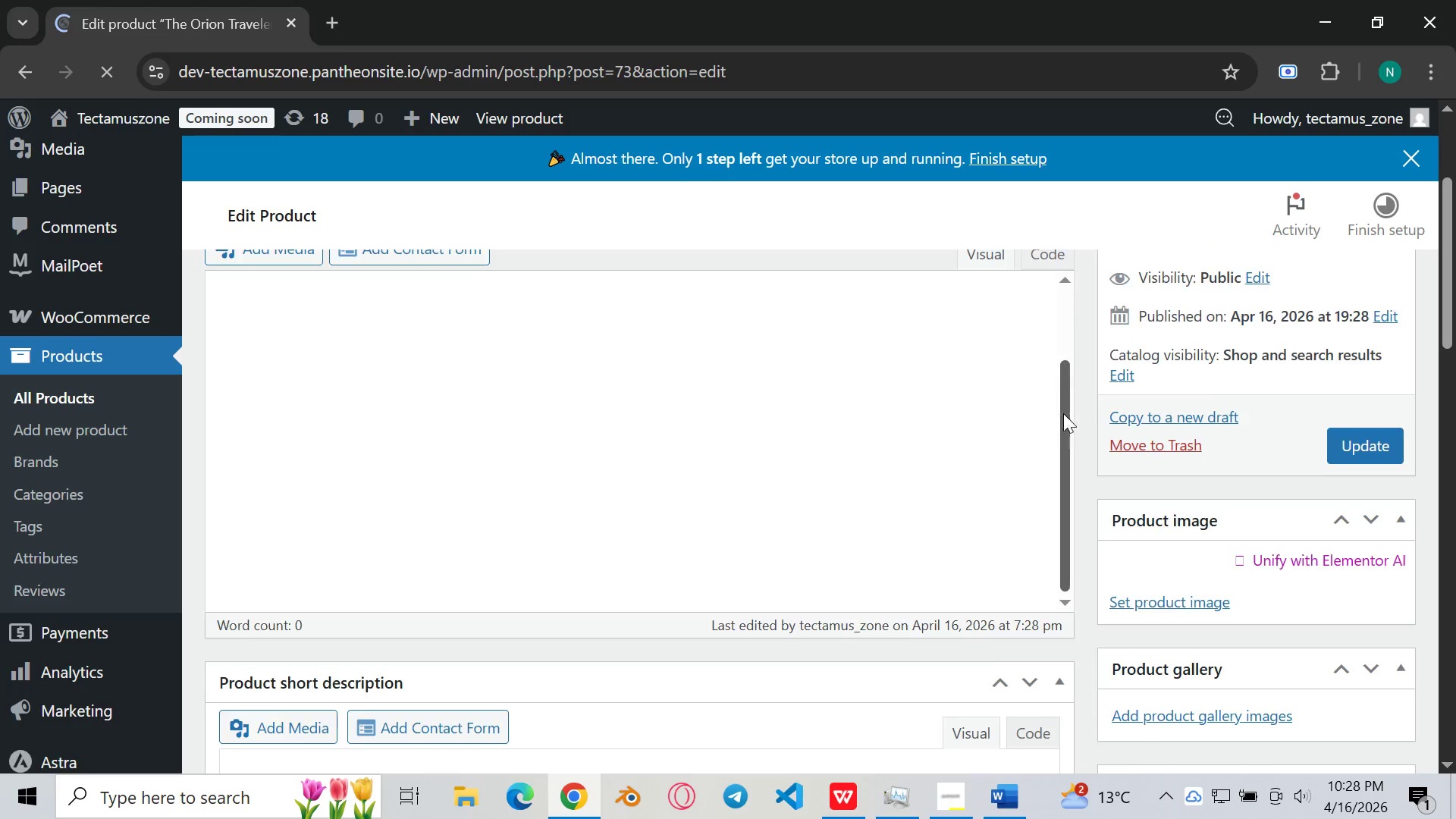 
scroll: coordinate [1269, 411], scroll_direction: up, amount: 3.0
 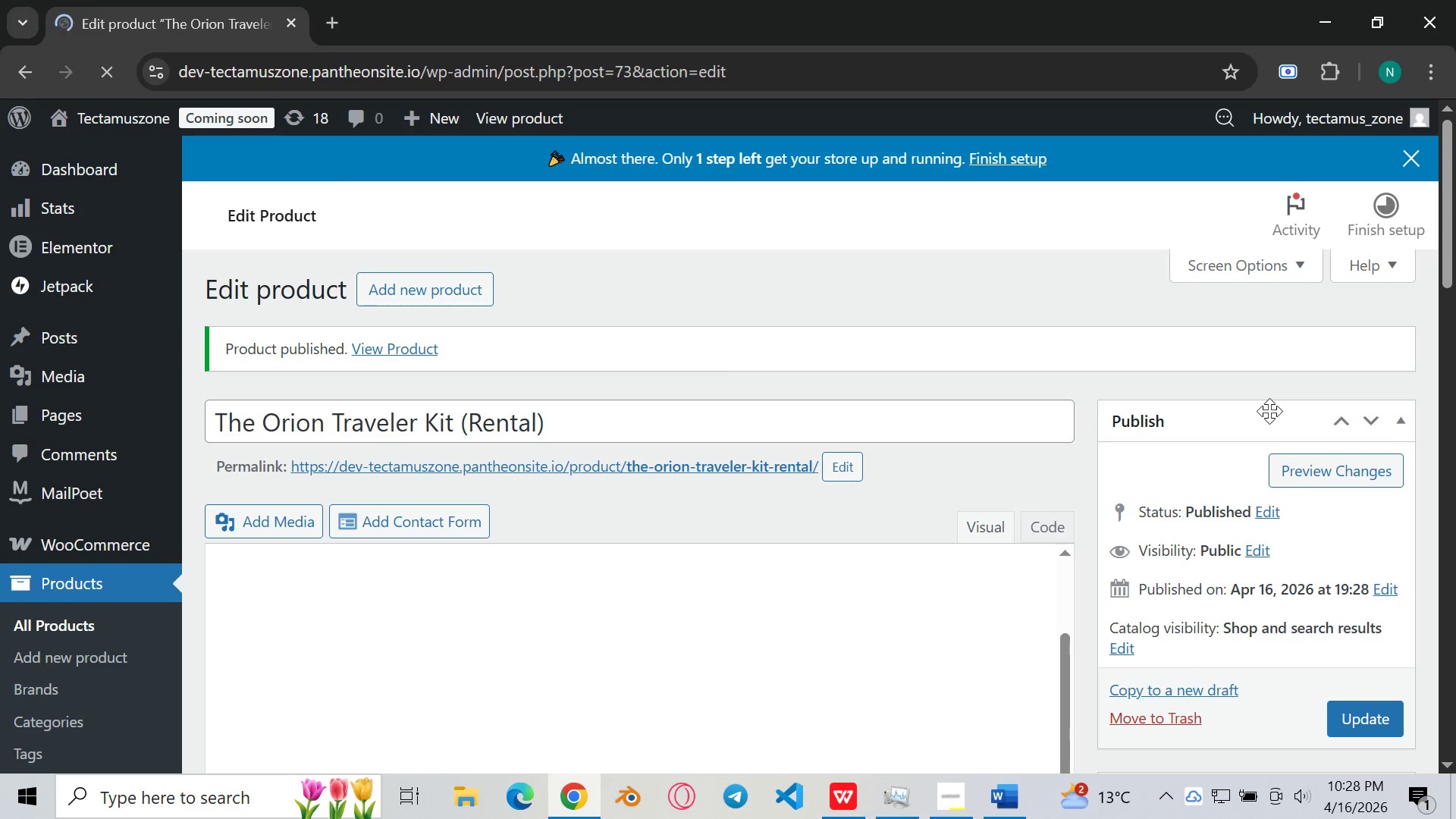 
scroll: coordinate [1232, 439], scroll_direction: down, amount: 5.0
 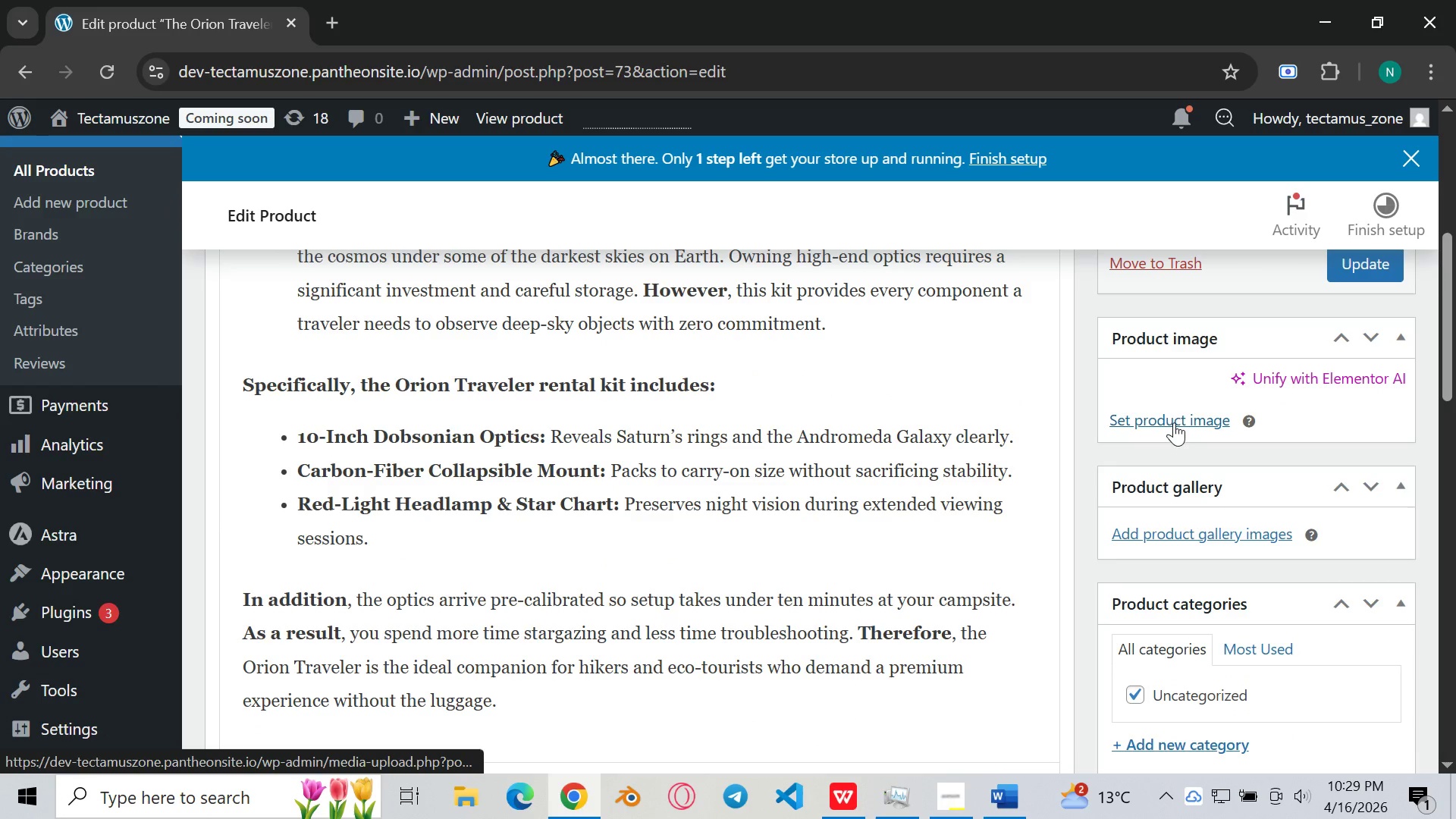 
left_click([1174, 422])
 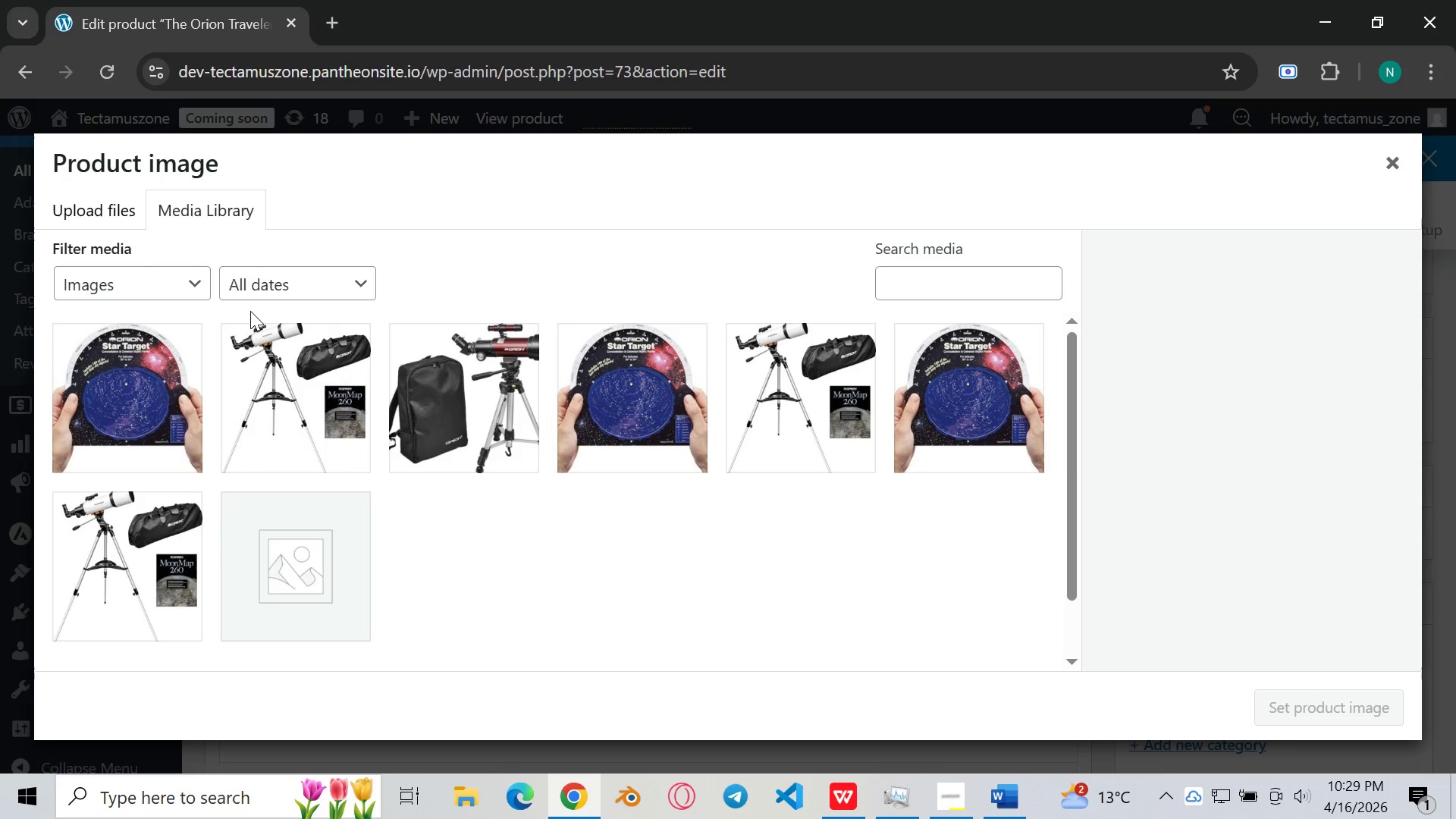 
wait(7.09)
 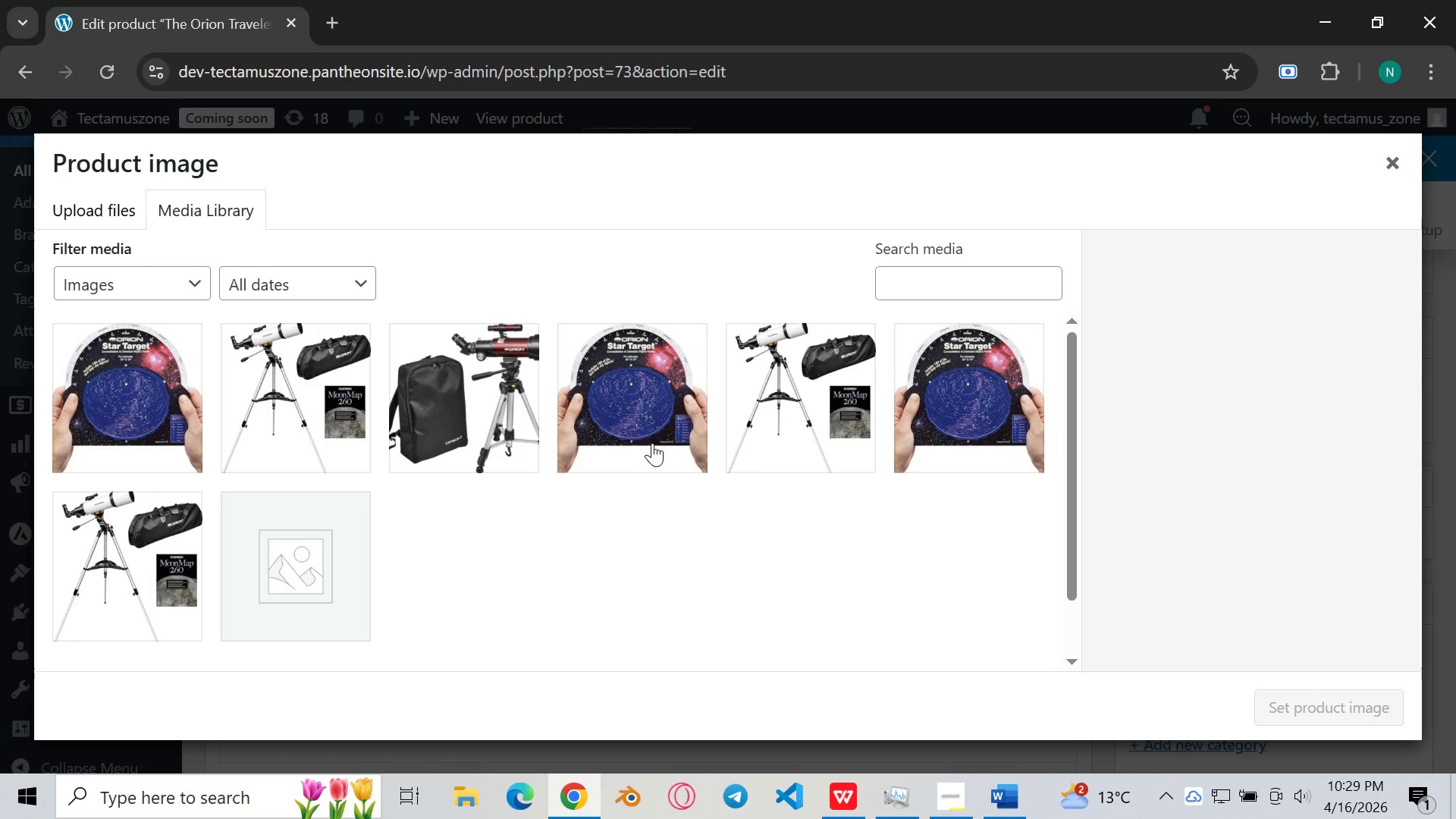 
left_click([93, 218])
 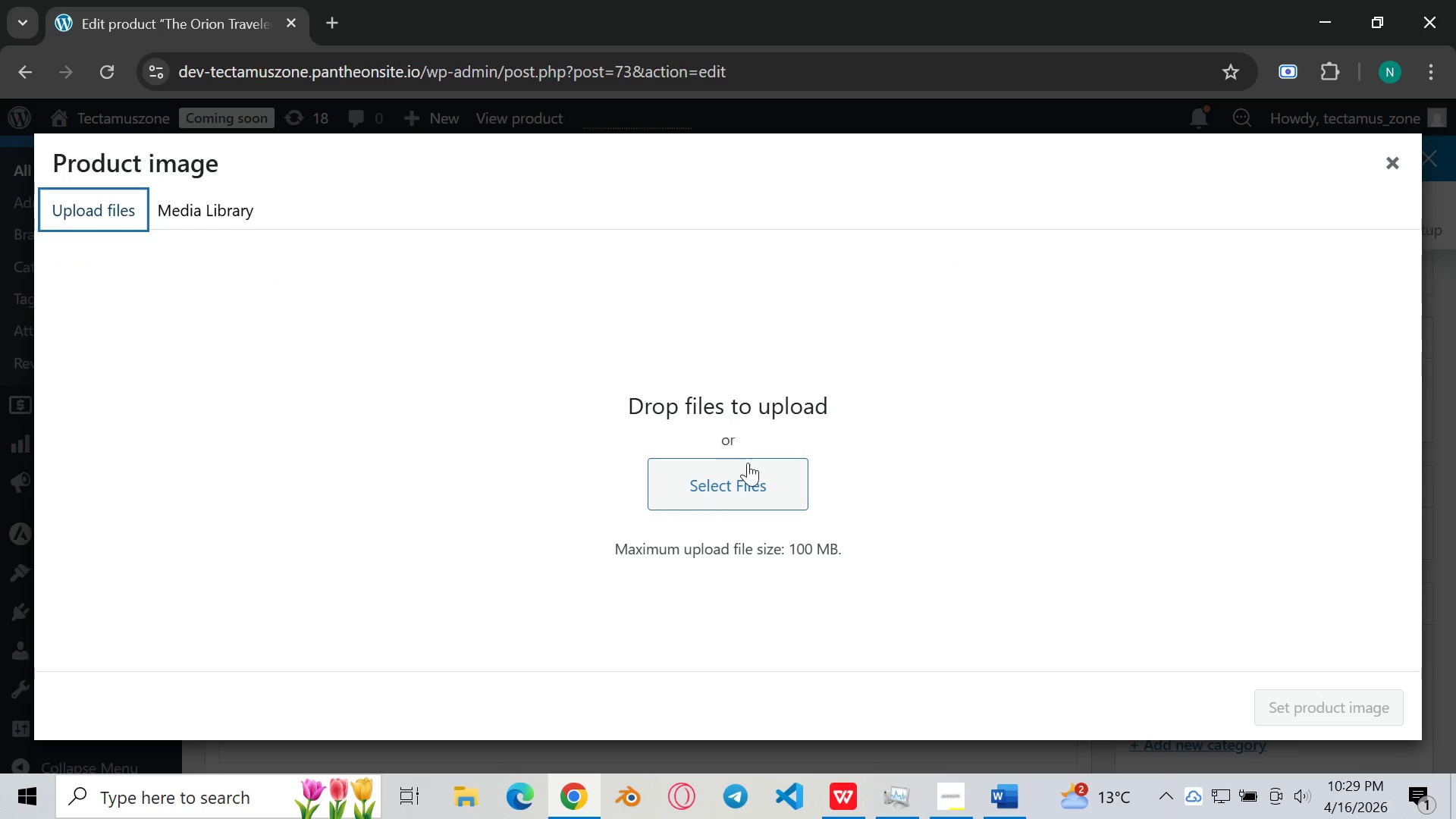 
left_click([755, 478])
 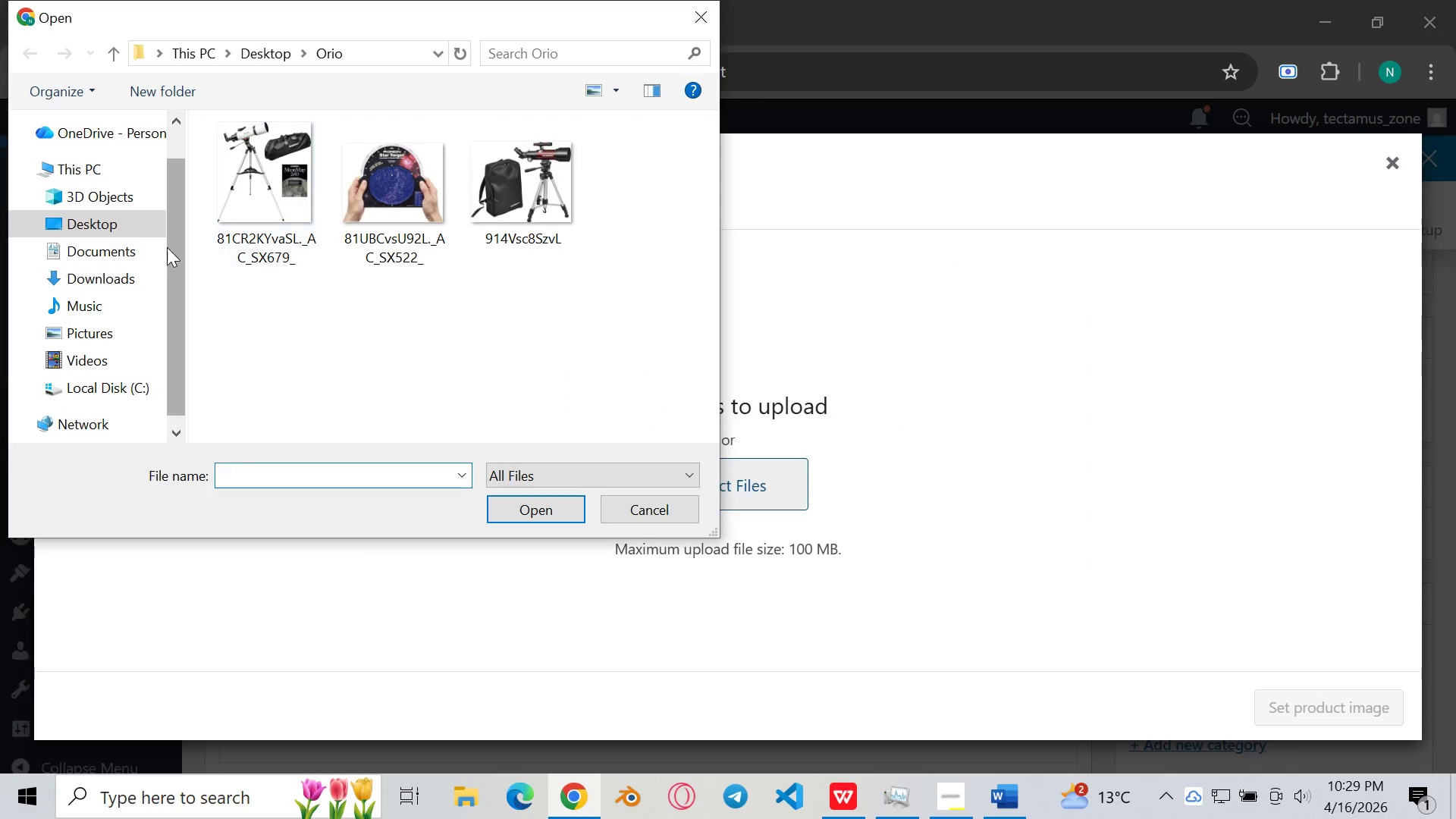 
left_click([132, 229])
 